 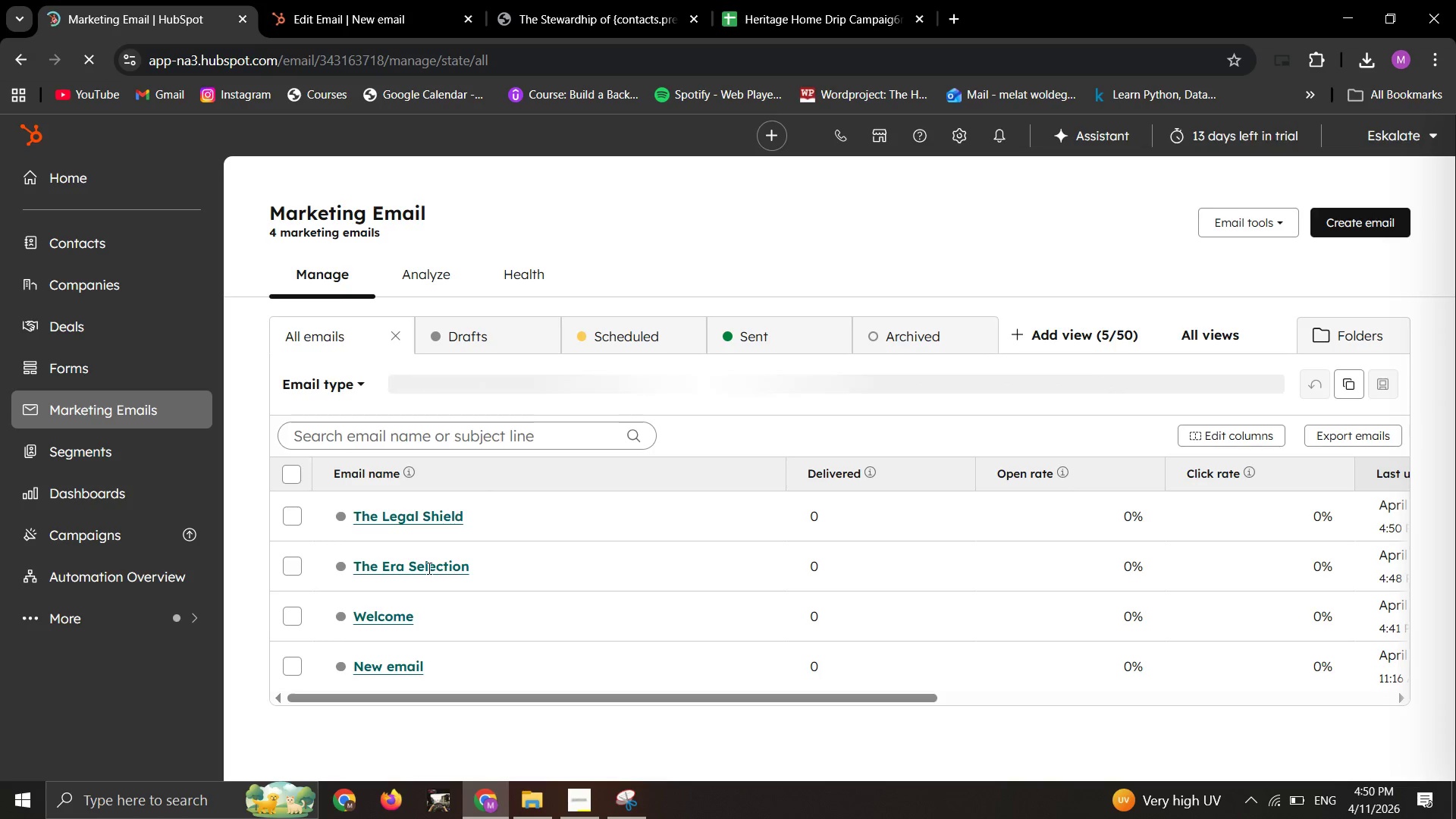 
left_click([425, 524])
 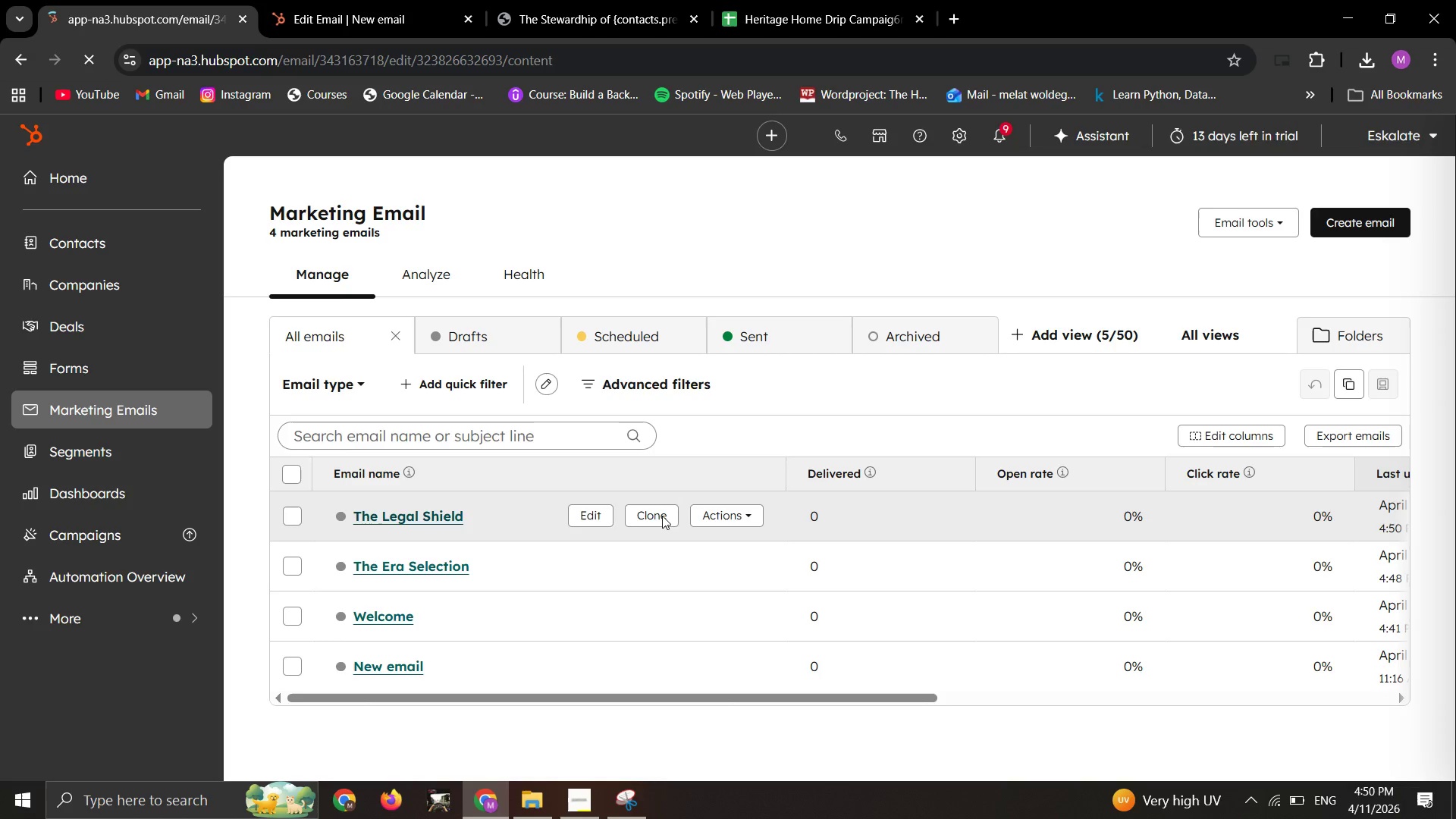 
left_click([657, 516])
 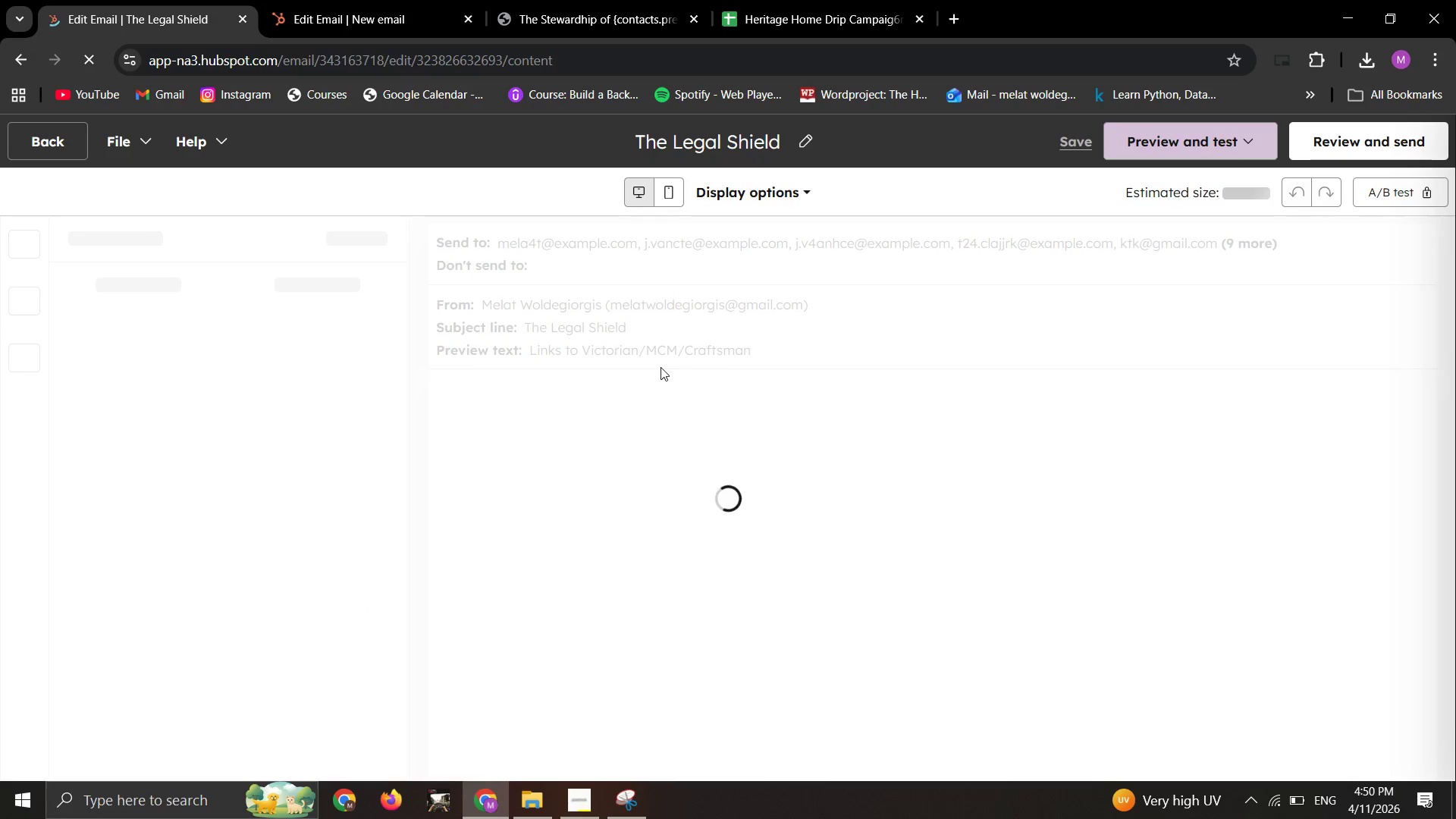 
wait(6.66)
 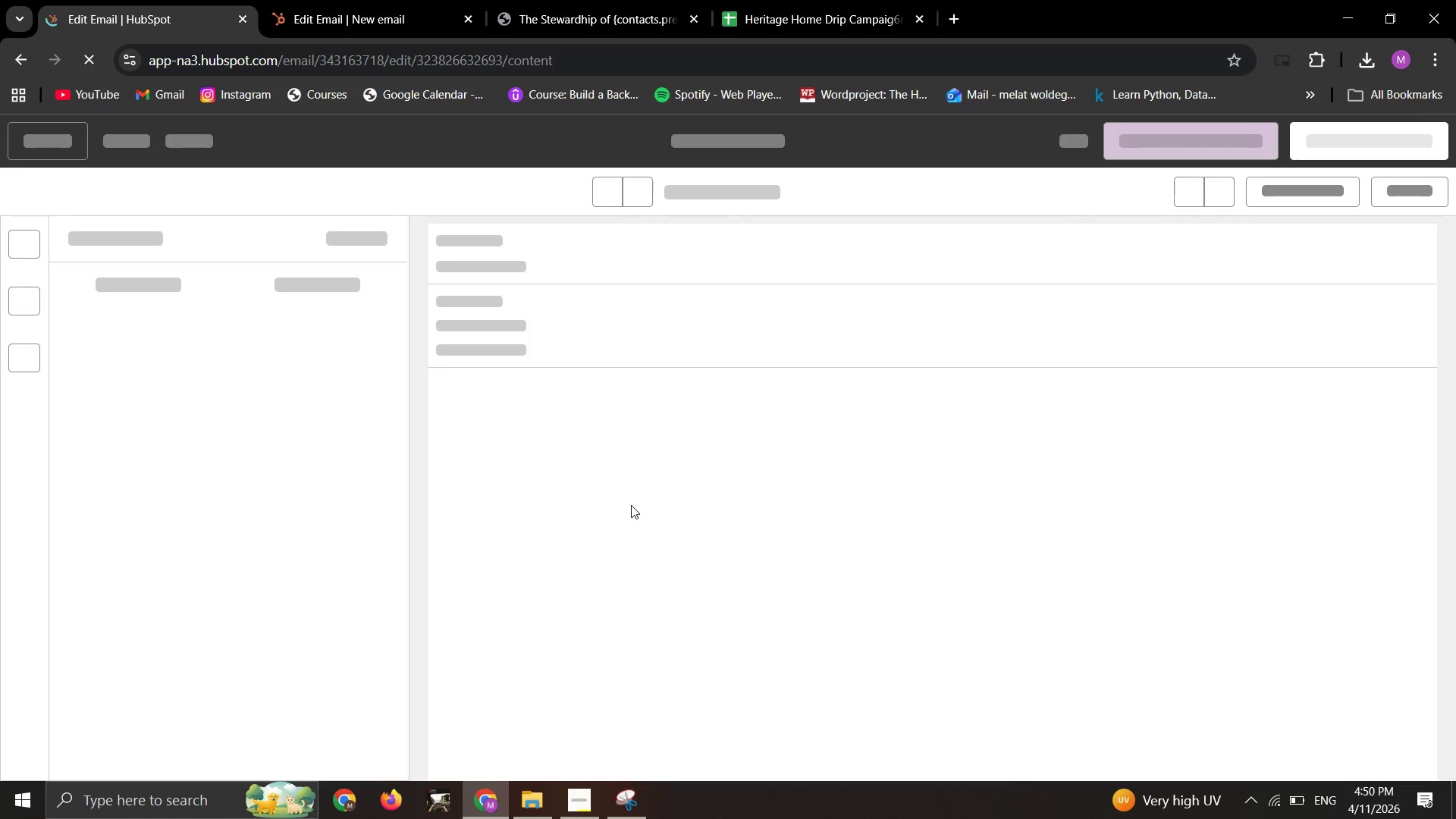 
left_click([754, 140])
 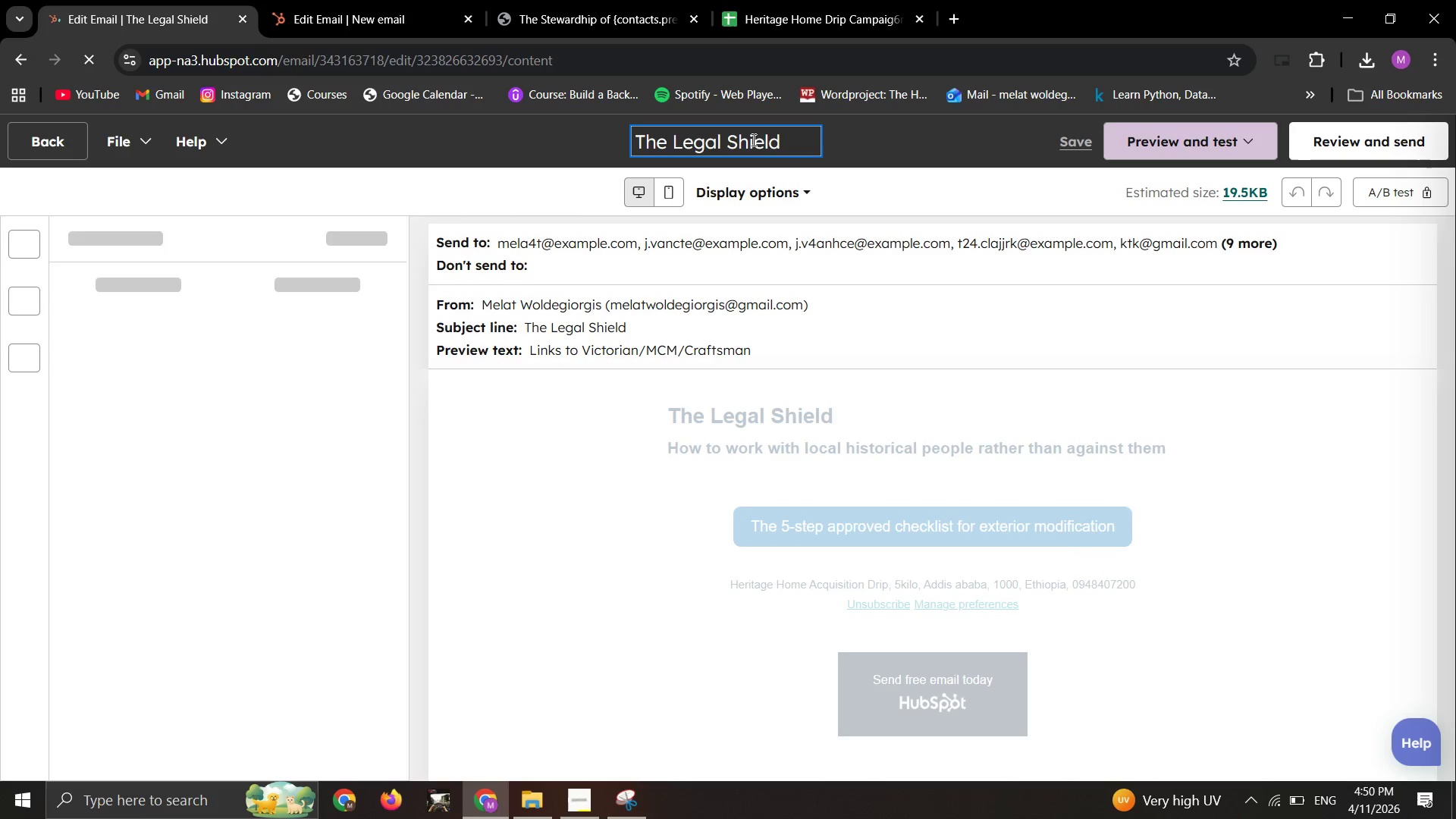 
key(Control+A)
 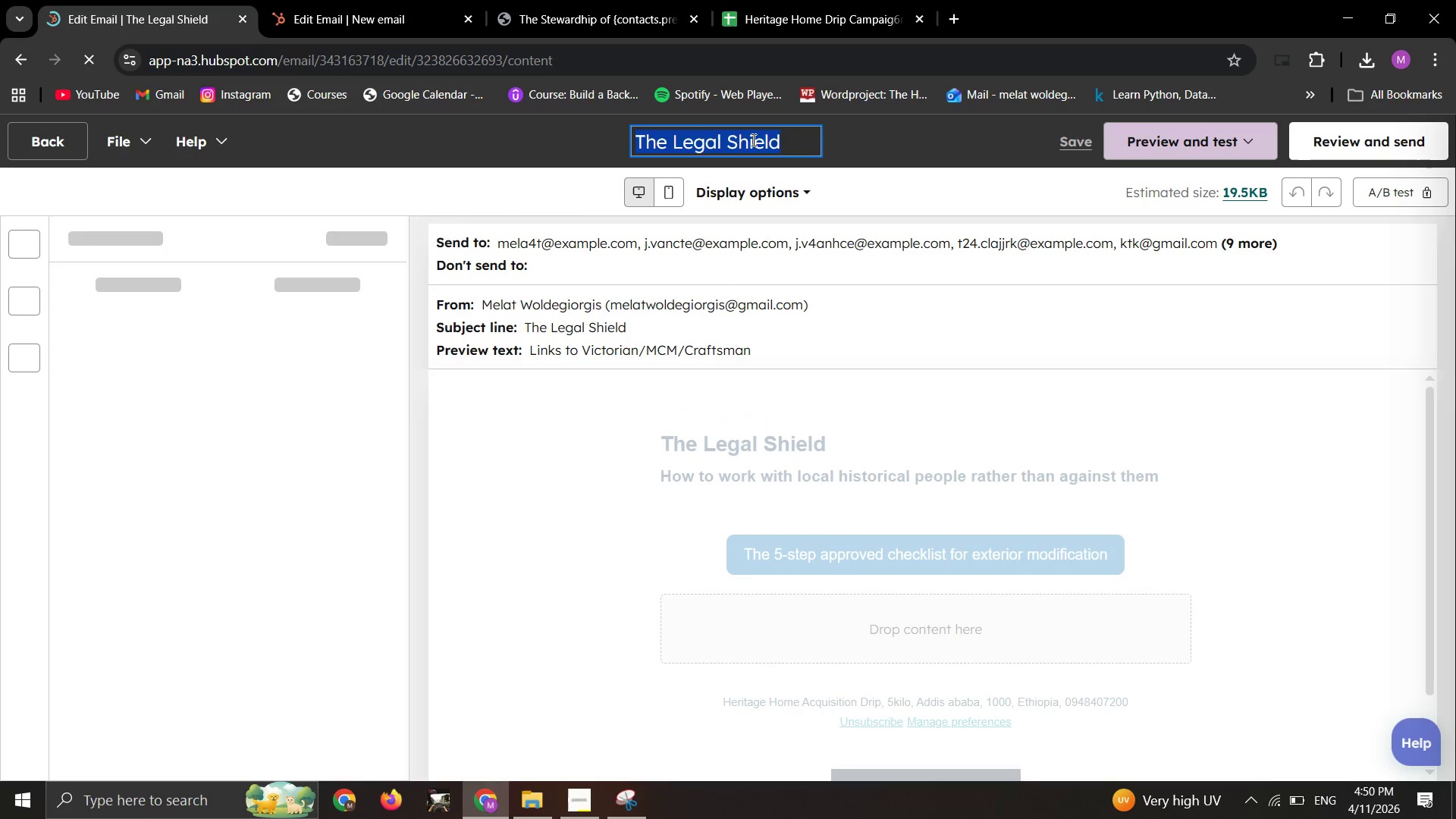 
type(The financial )
 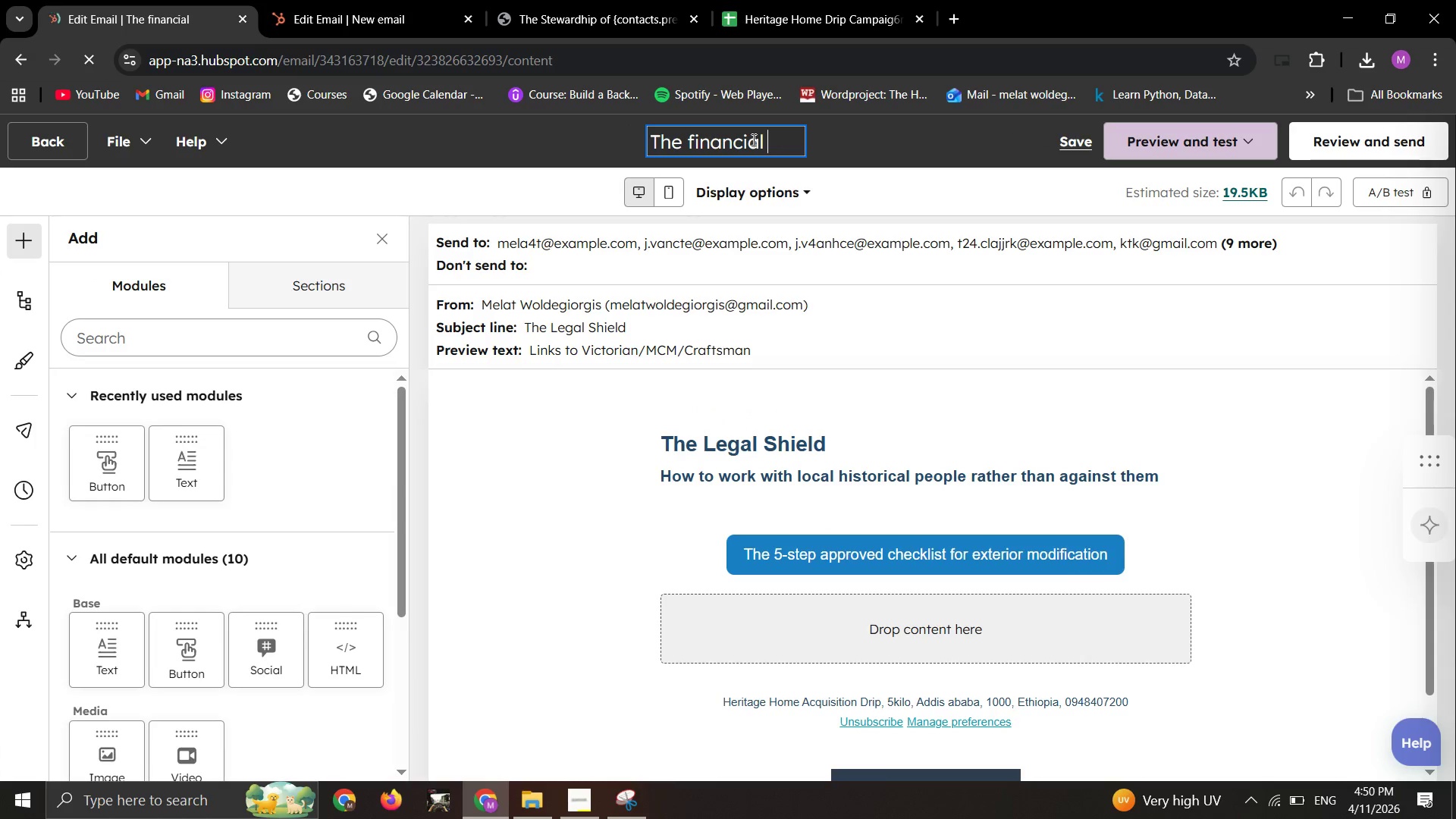 
type(Edge)
 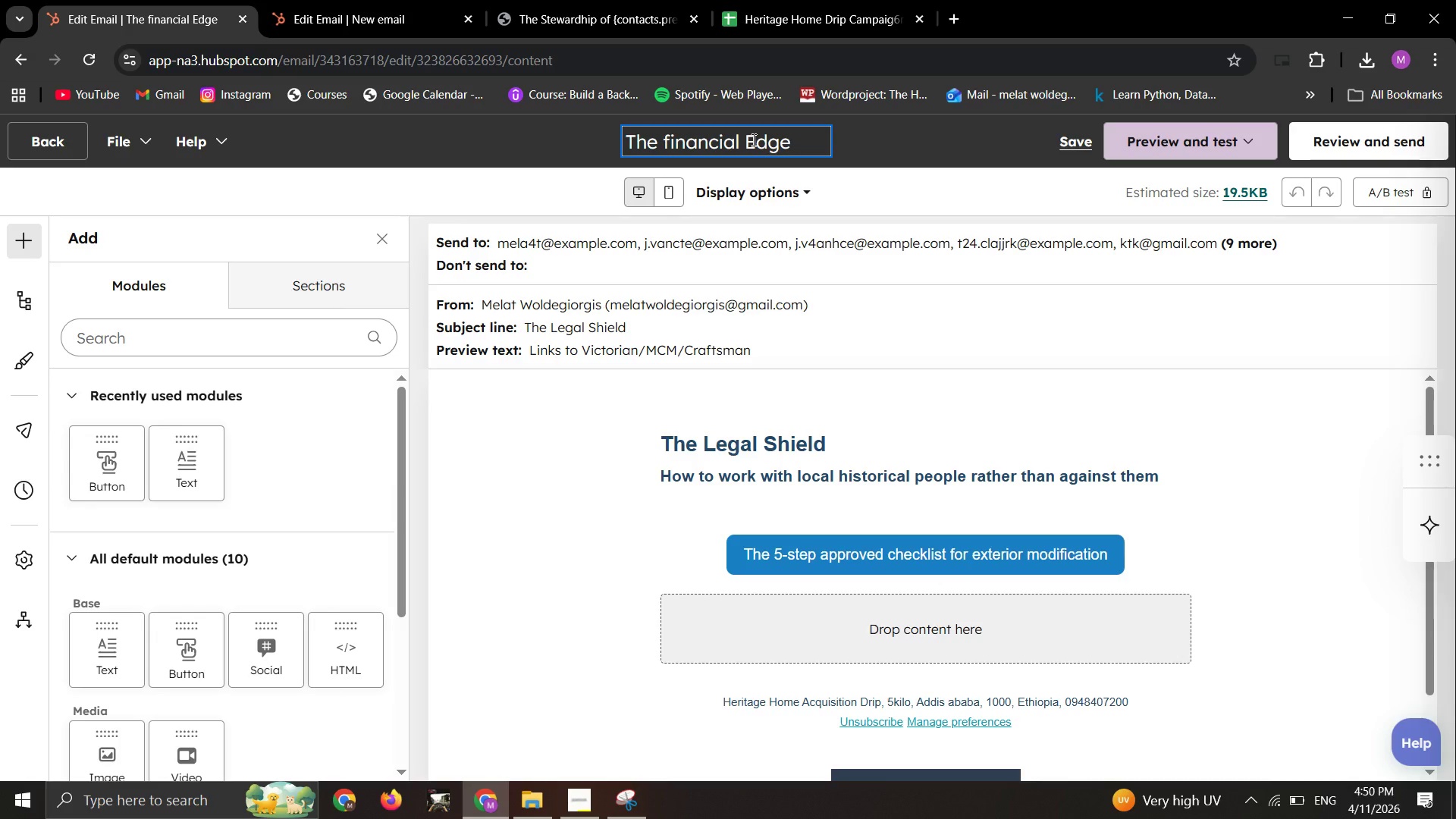 
key(Control+A)
 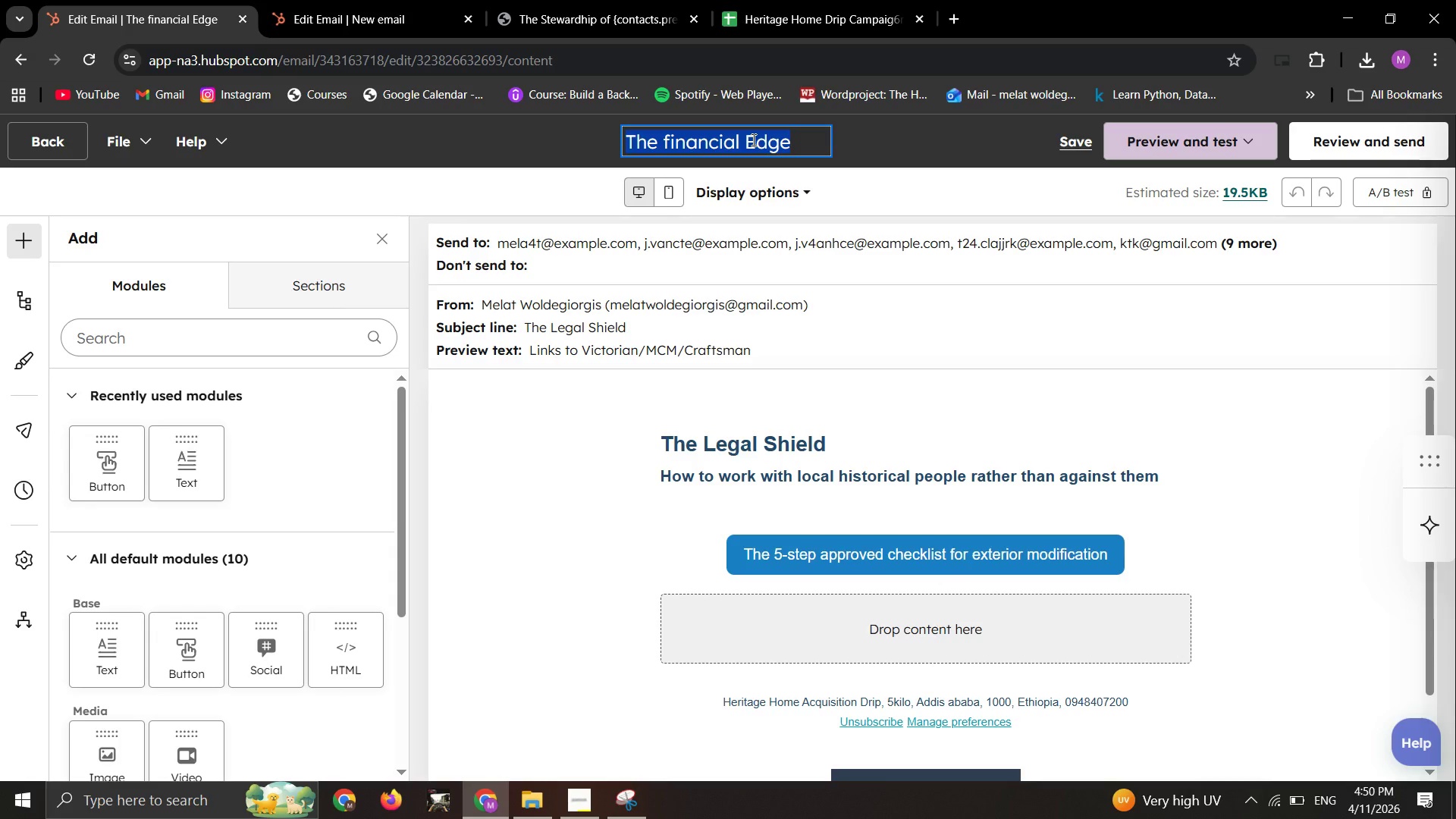 
key(Control+C)
 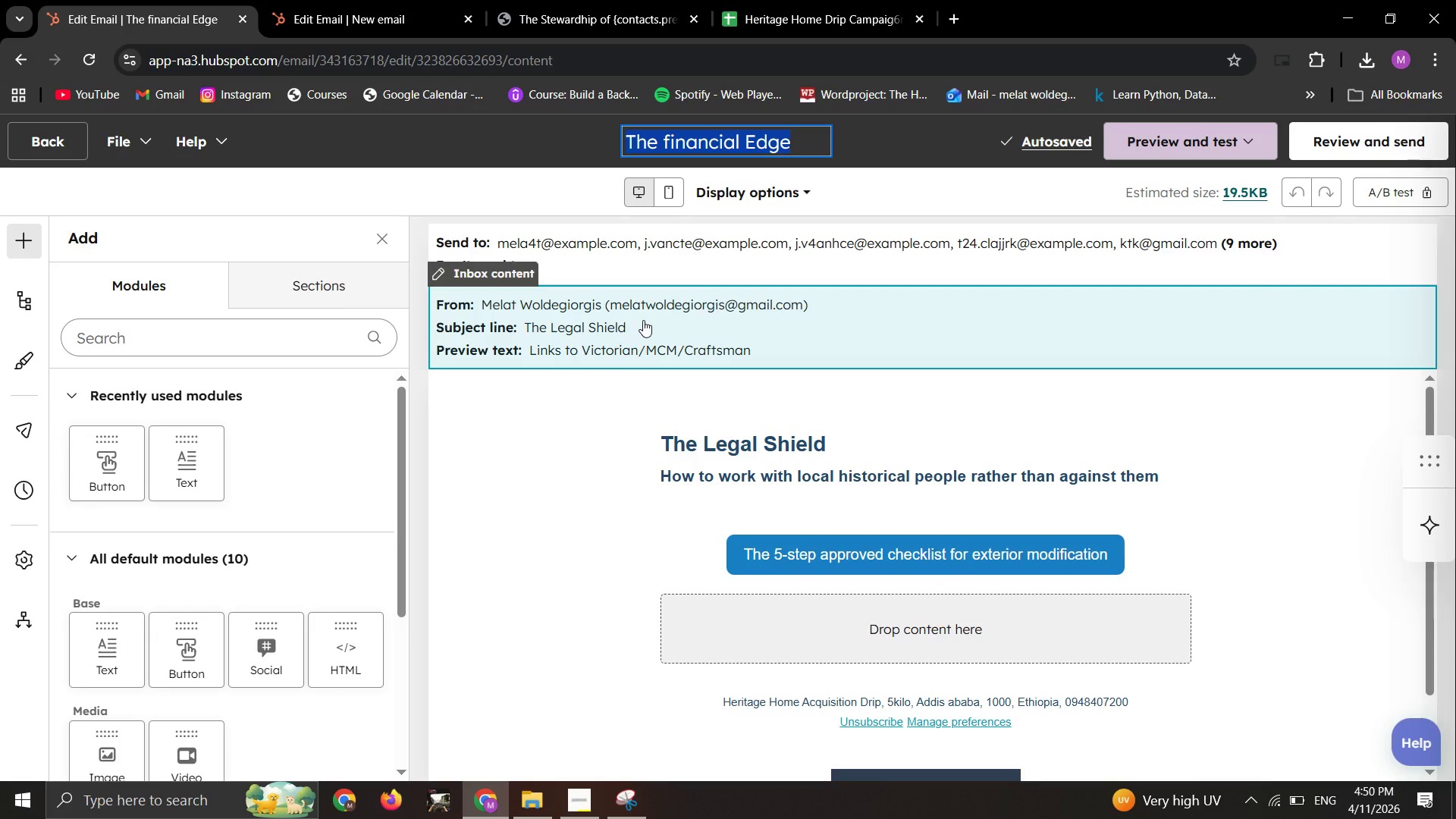 
right_click([757, 447])
 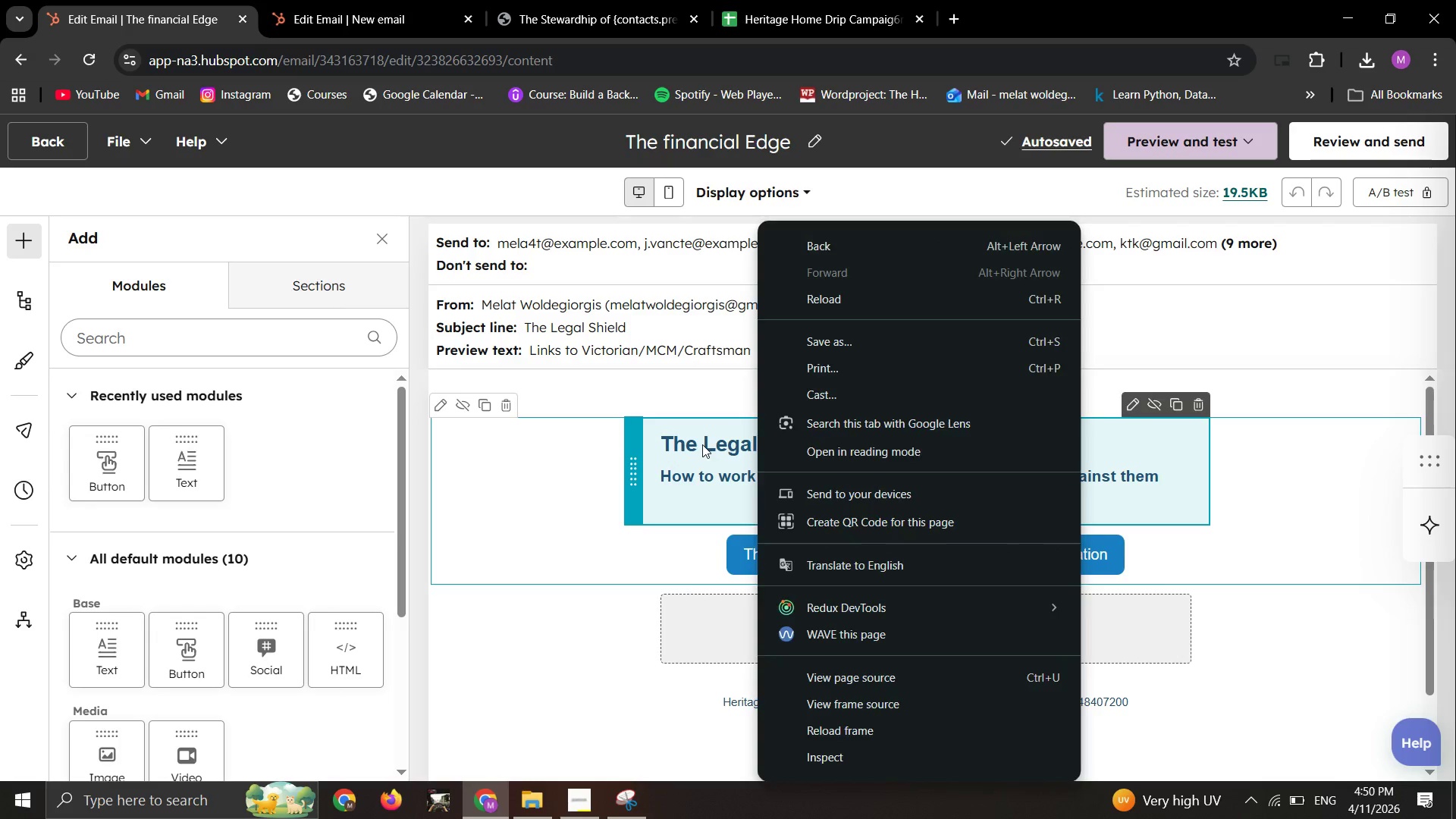 
left_click([702, 444])
 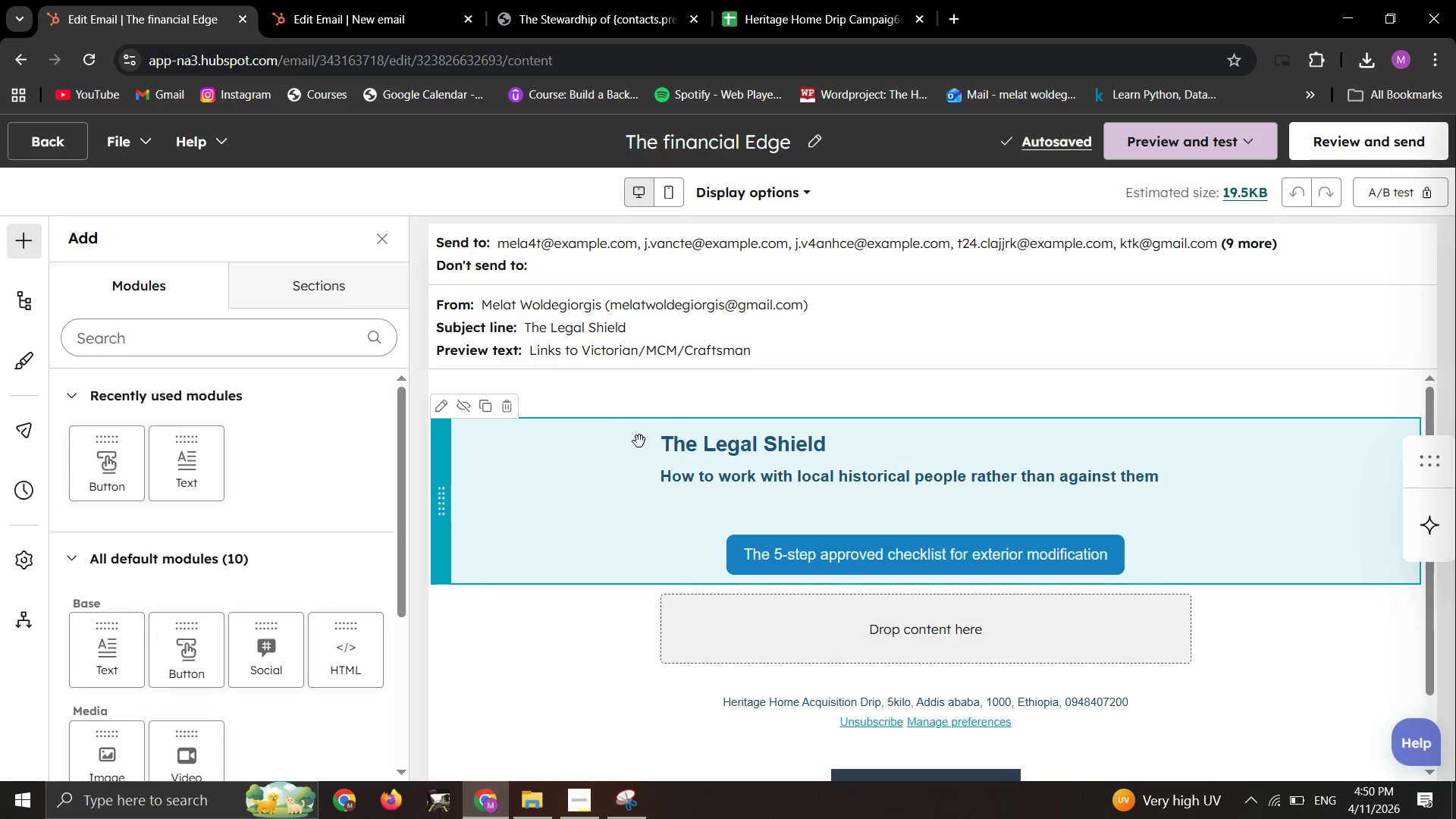 
left_click([639, 441])
 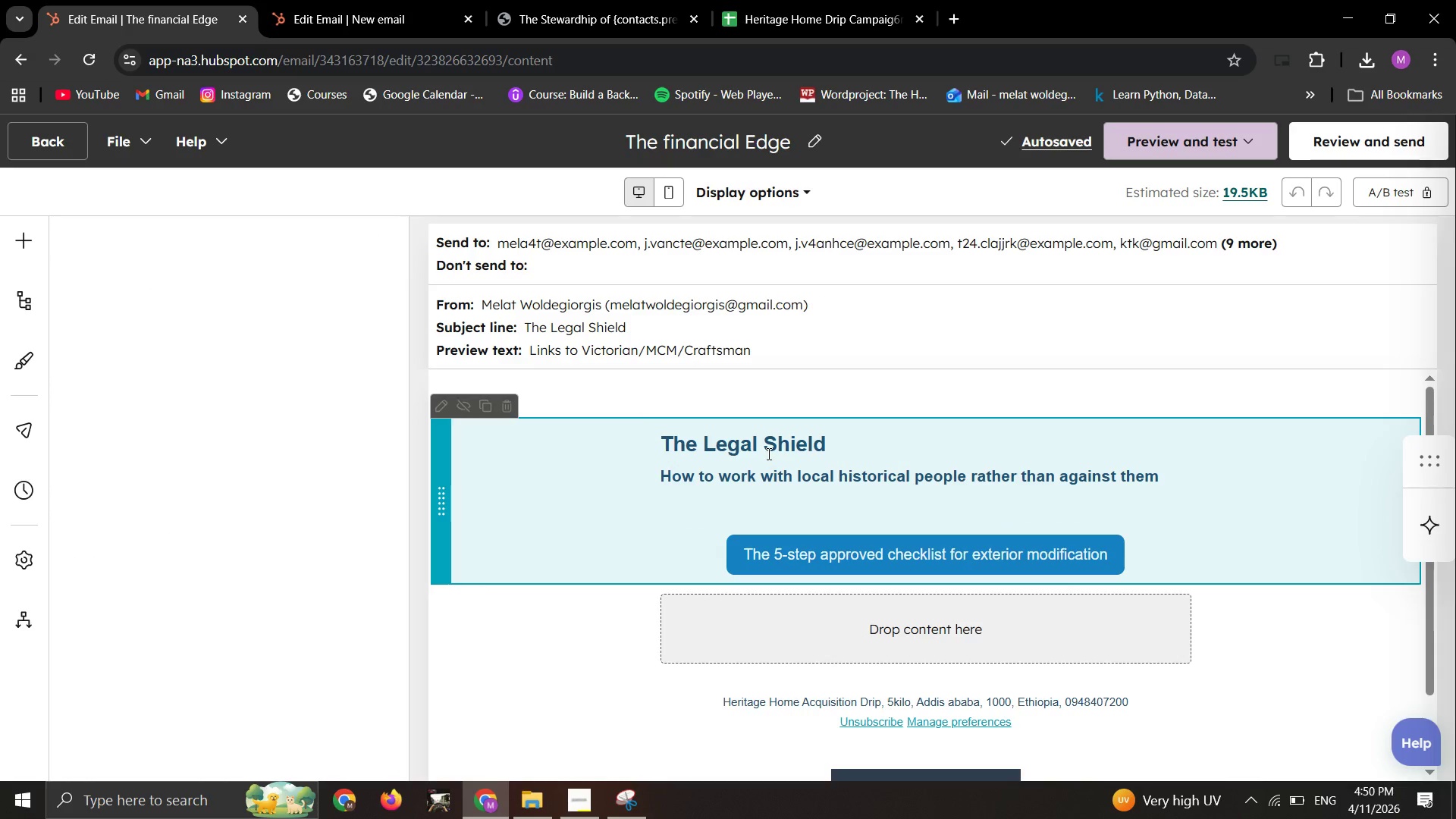 
left_click([767, 453])
 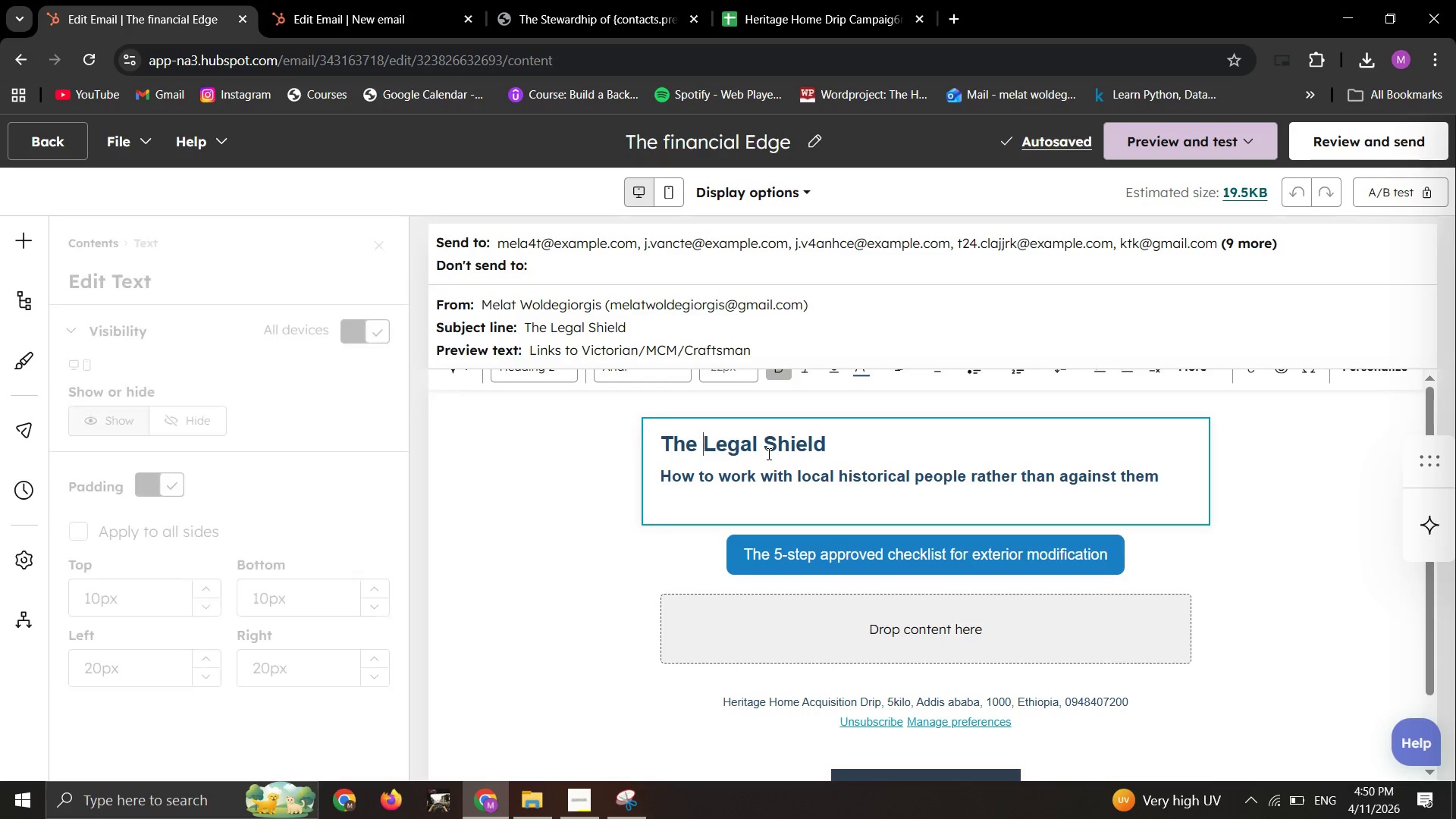 
left_click([767, 453])
 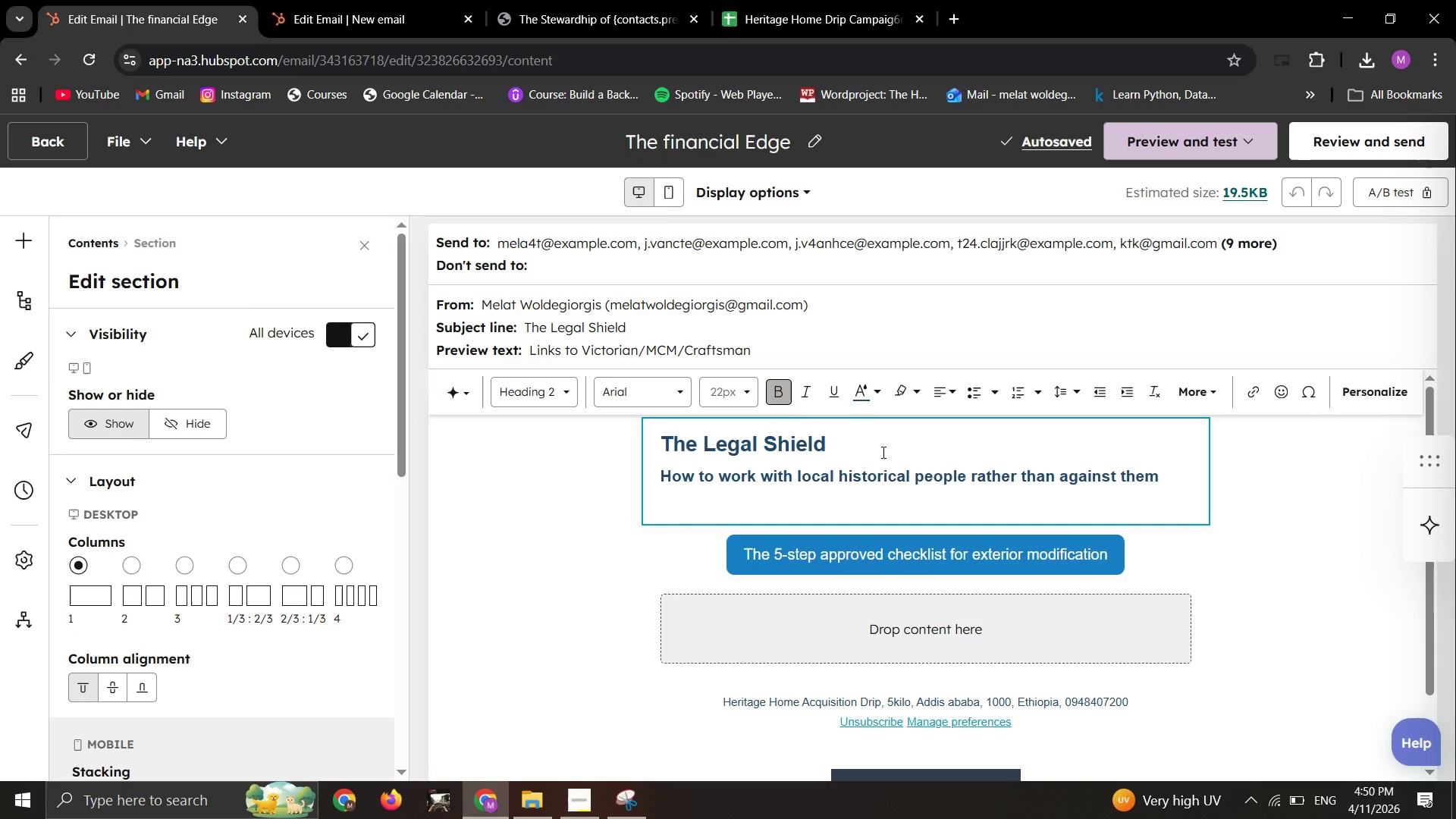 
left_click_drag(start_coordinate=[882, 452], to_coordinate=[638, 427])
 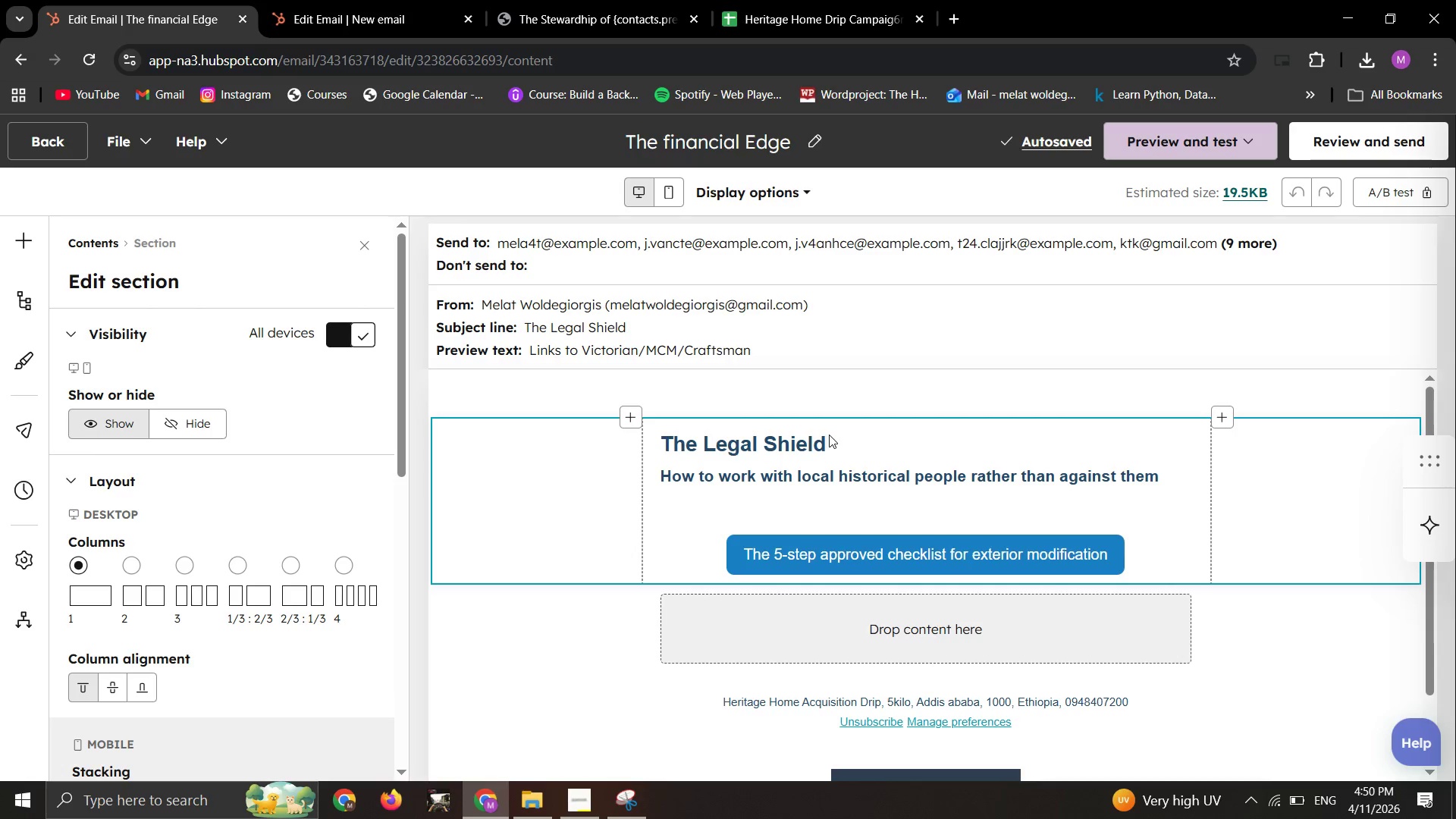 
left_click([832, 437])
 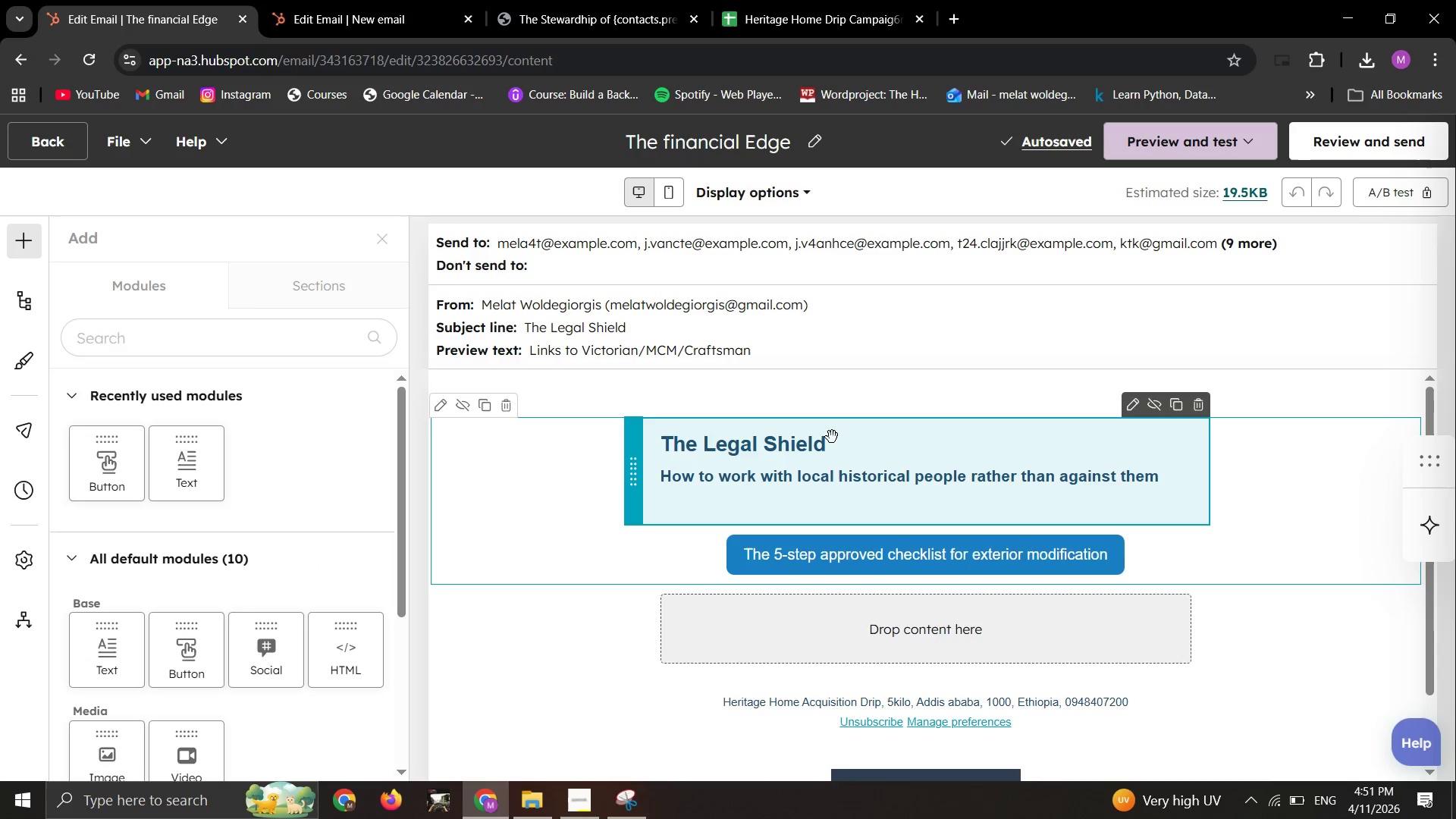 
double_click([832, 437])
 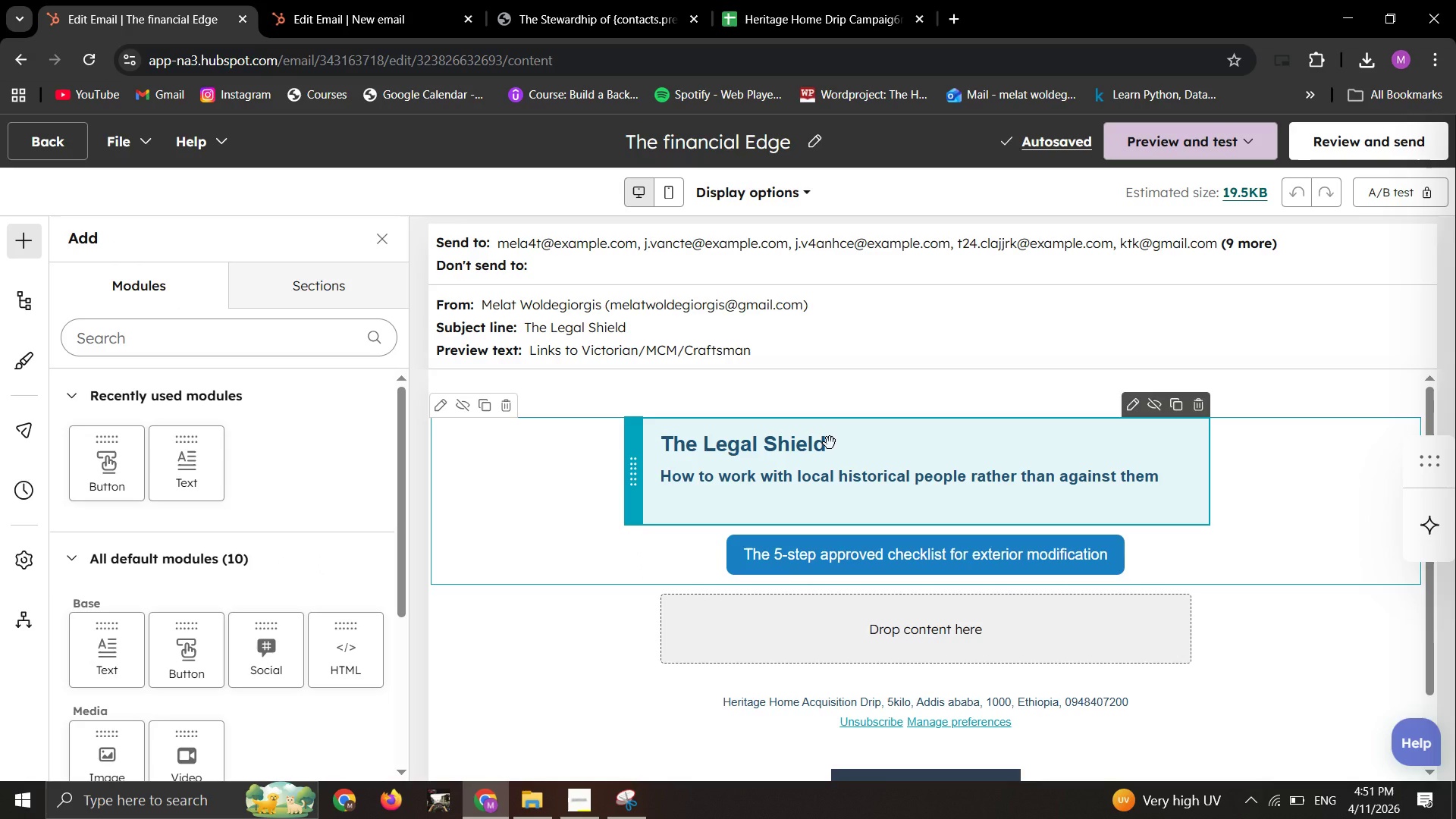 
double_click([830, 443])
 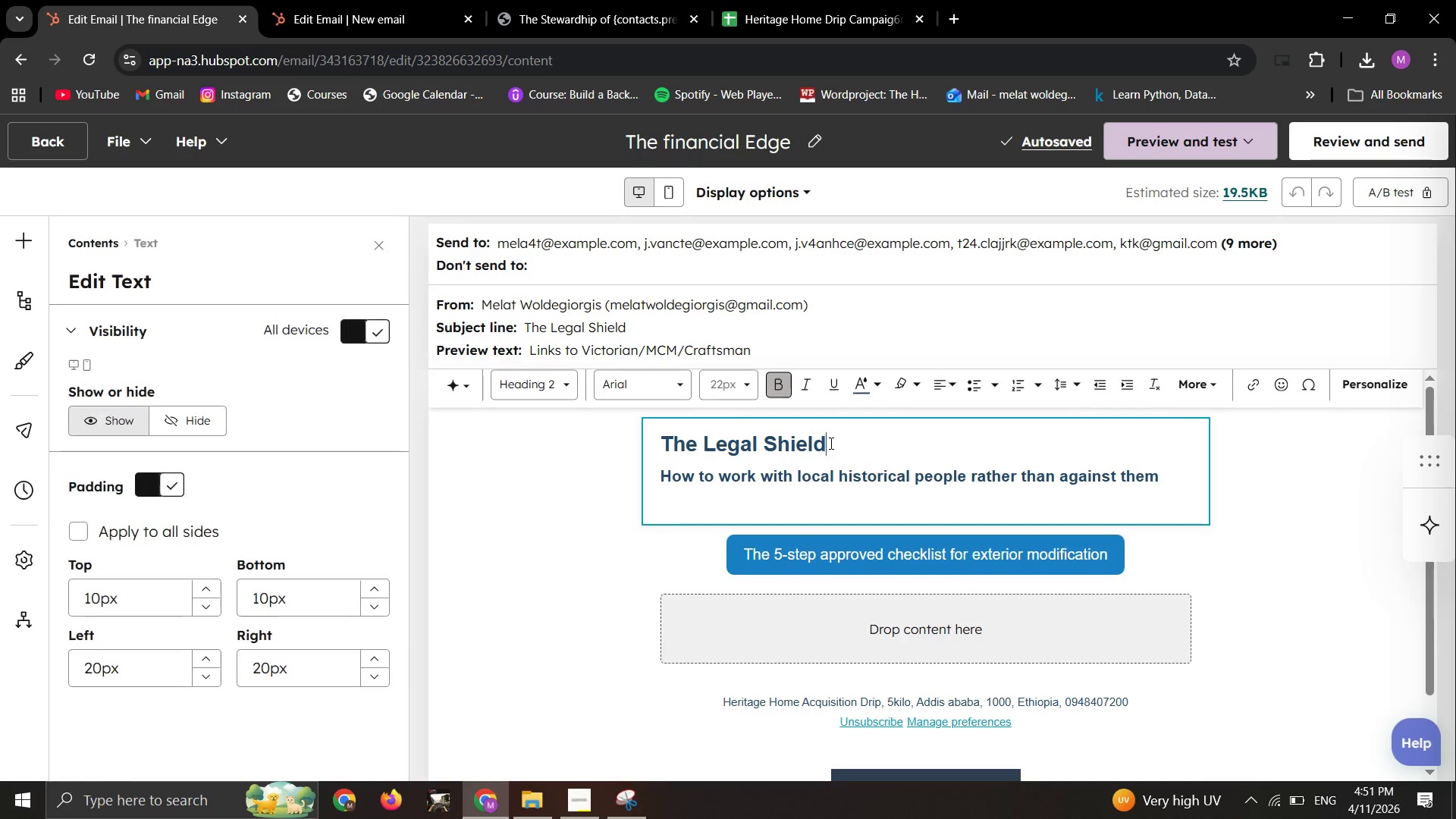 
left_click([830, 443])
 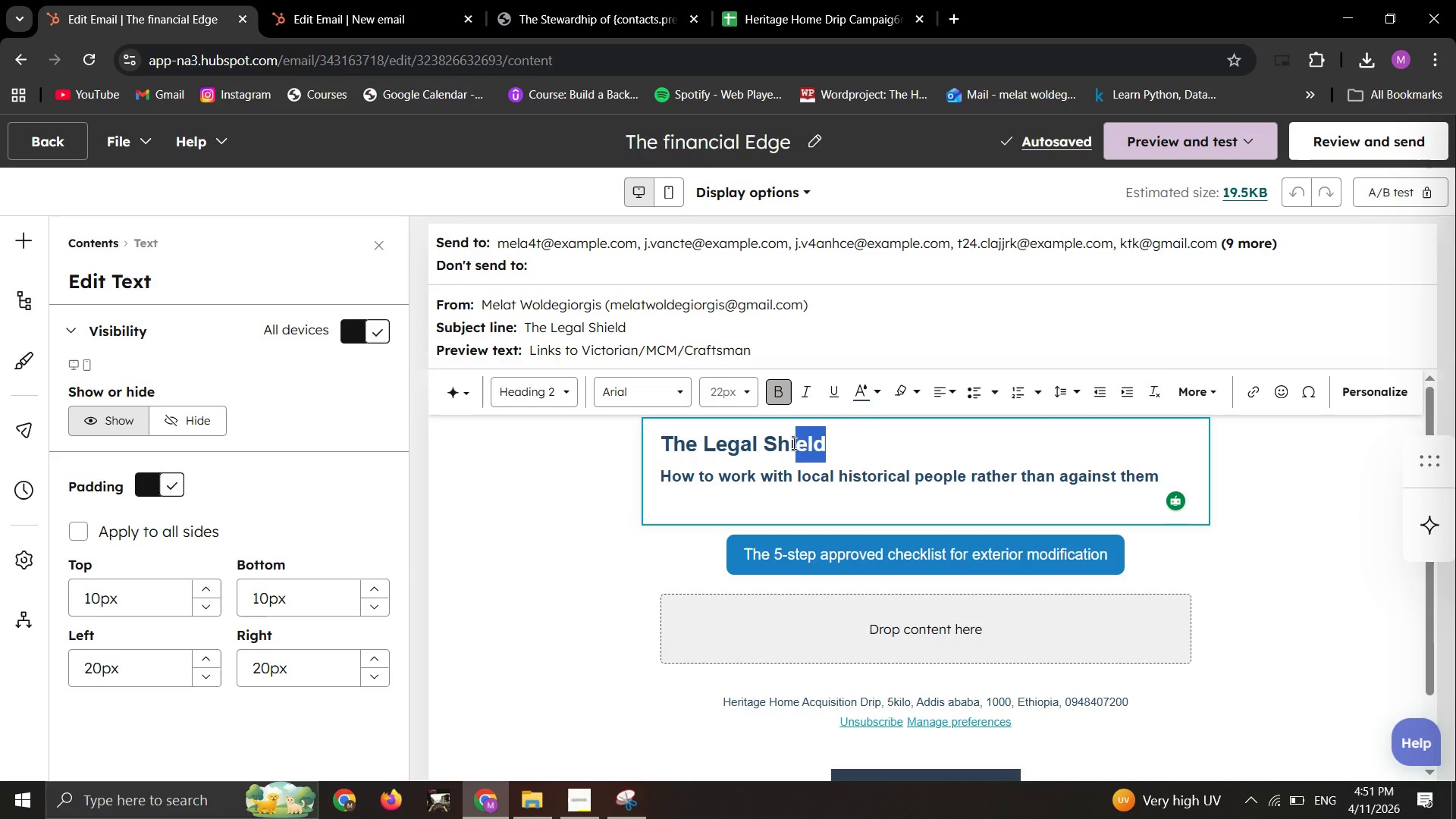 
left_click_drag(start_coordinate=[830, 443], to_coordinate=[663, 445])
 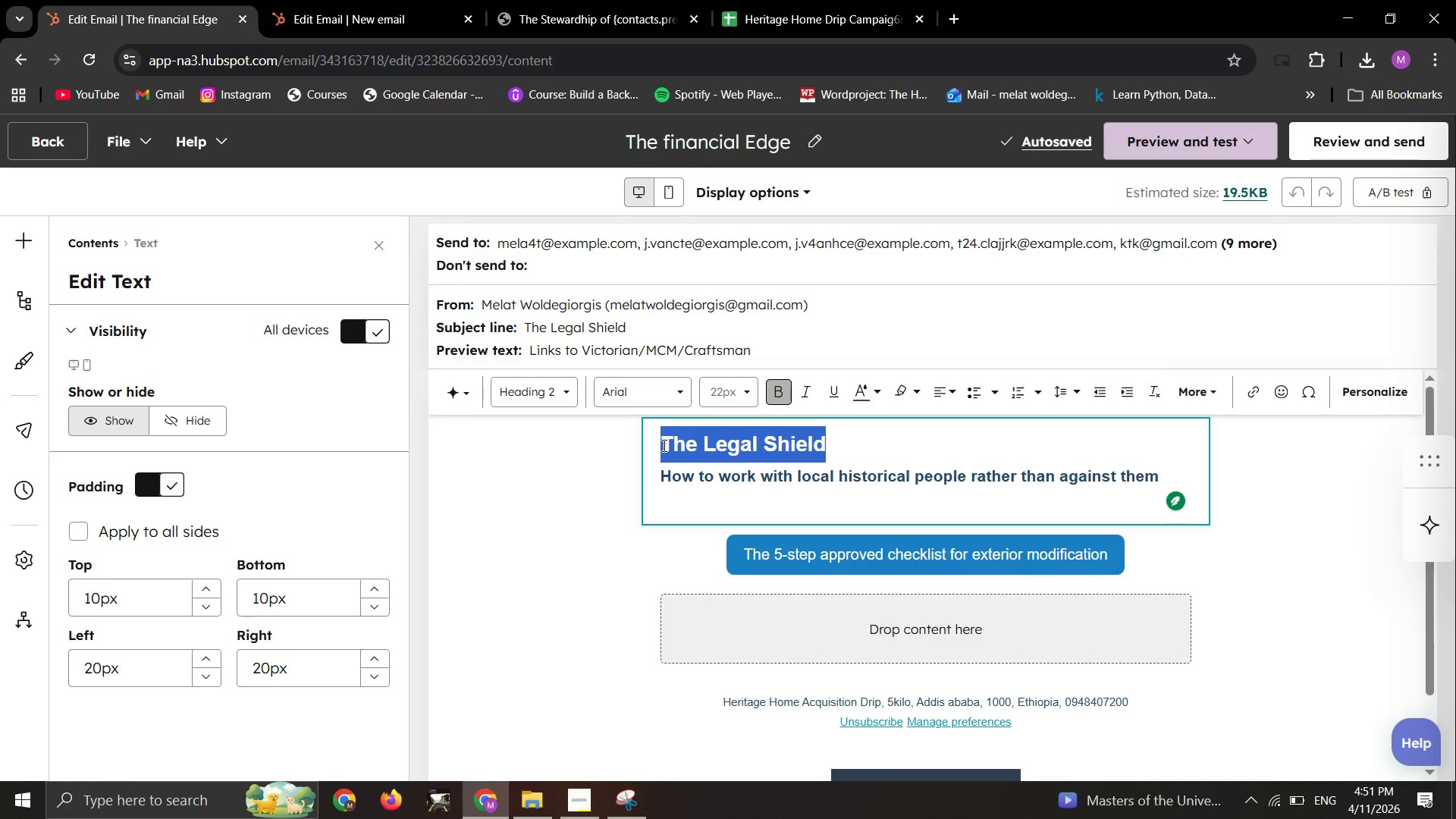 
key(Control+V)
 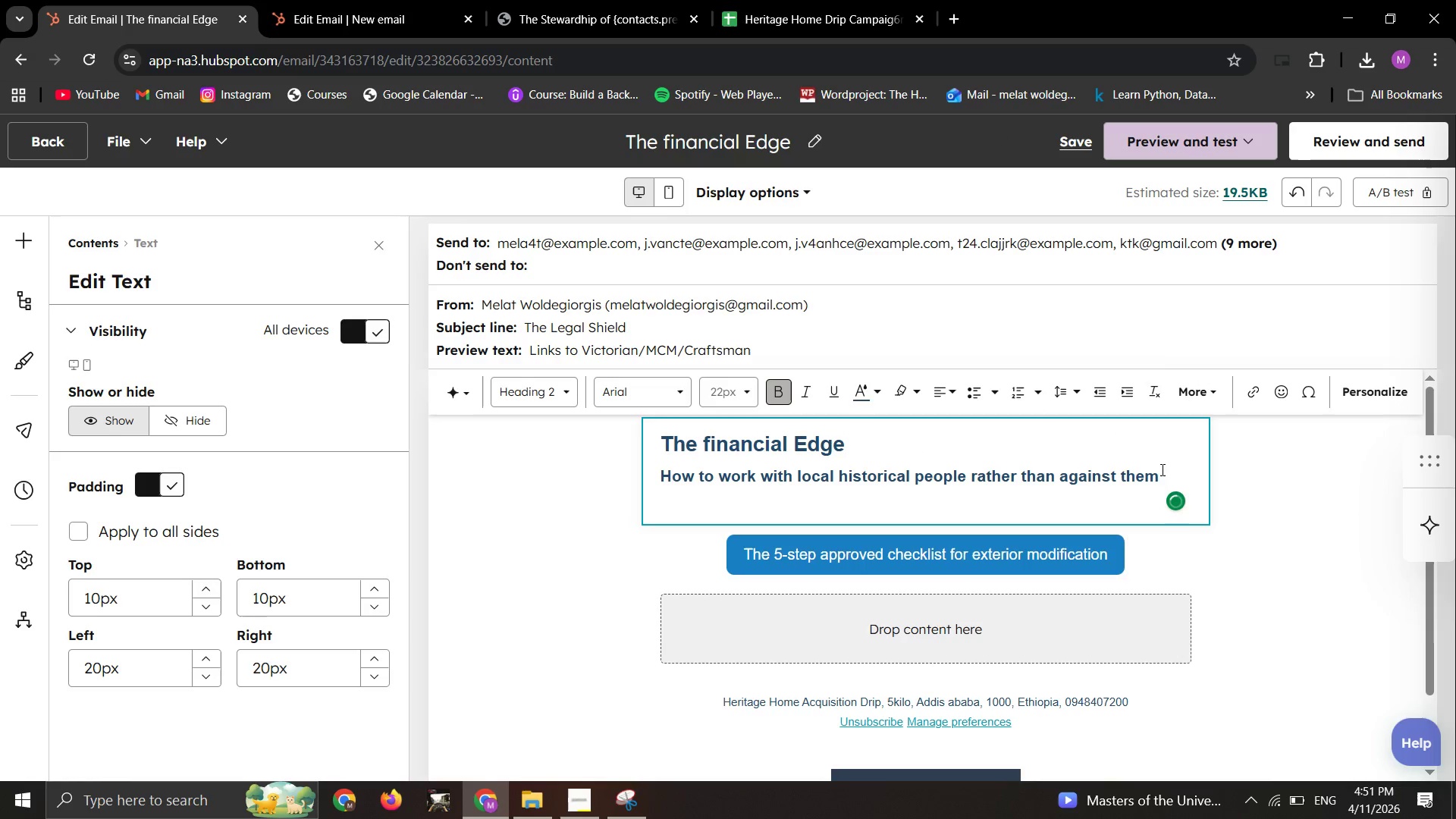 
left_click([1160, 474])
 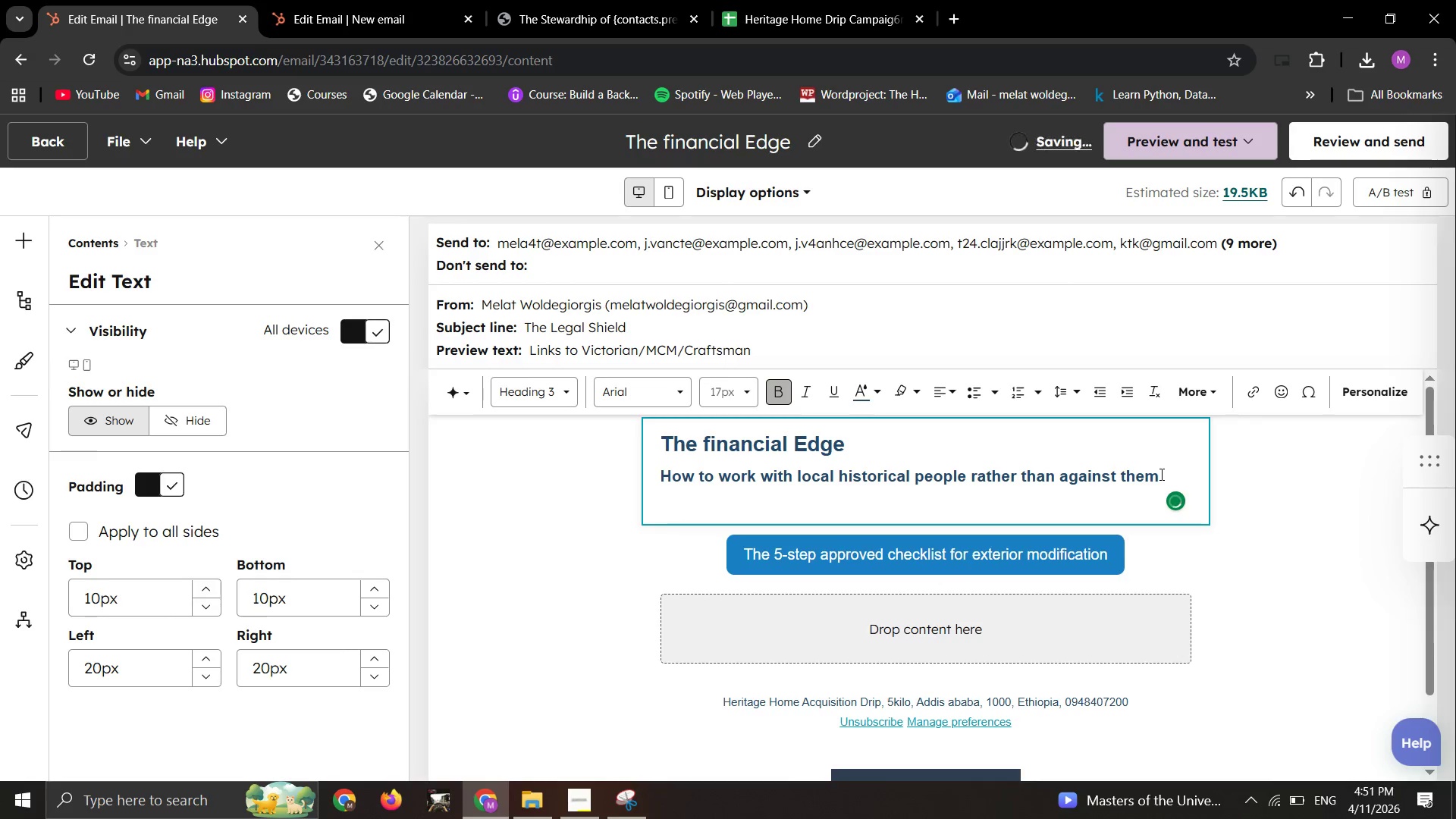 
hold_key(key=Backspace, duration=1.5)
 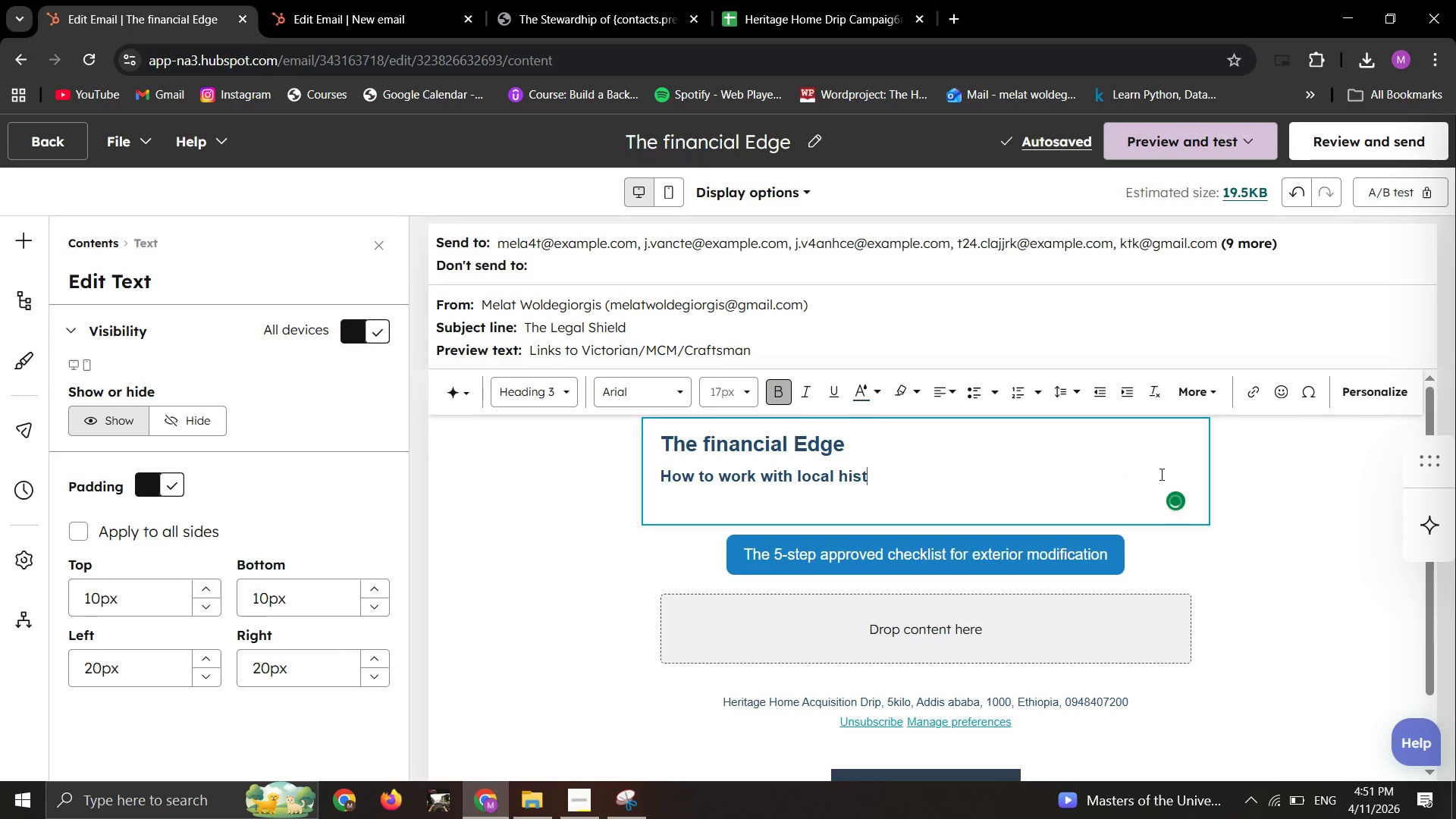 
key(Backspace)
 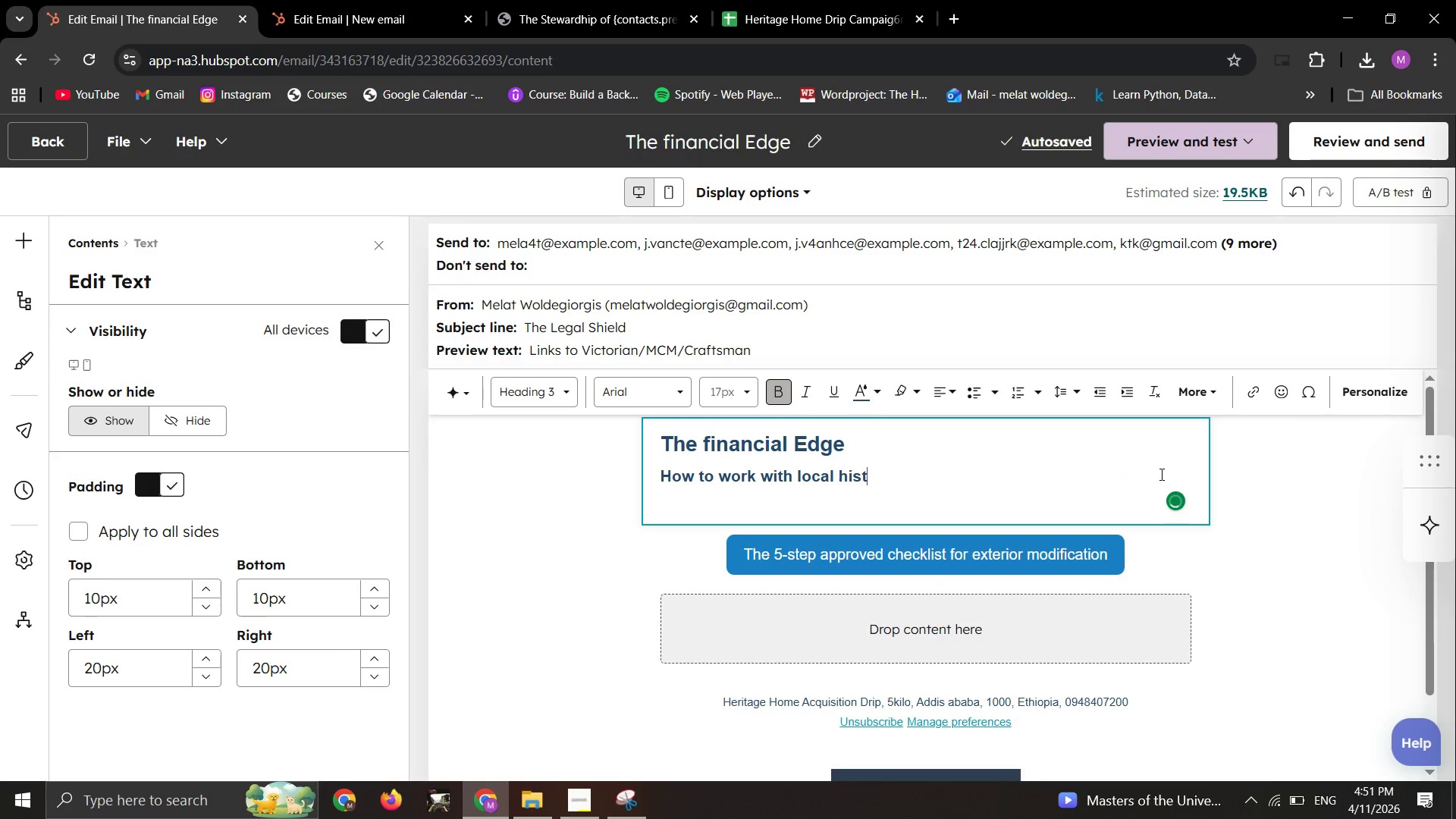 
key(Backspace)
 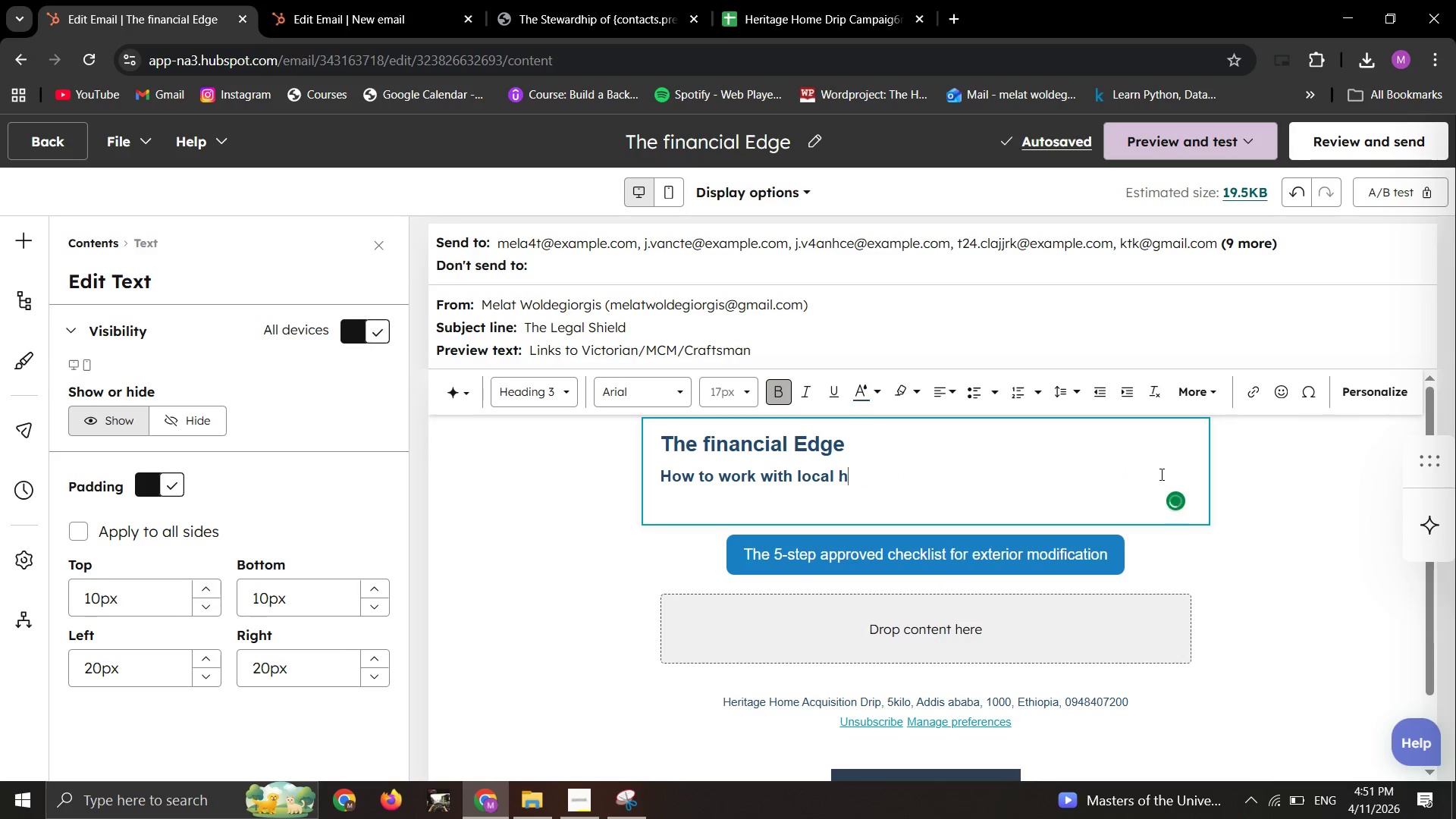 
key(Backspace)
 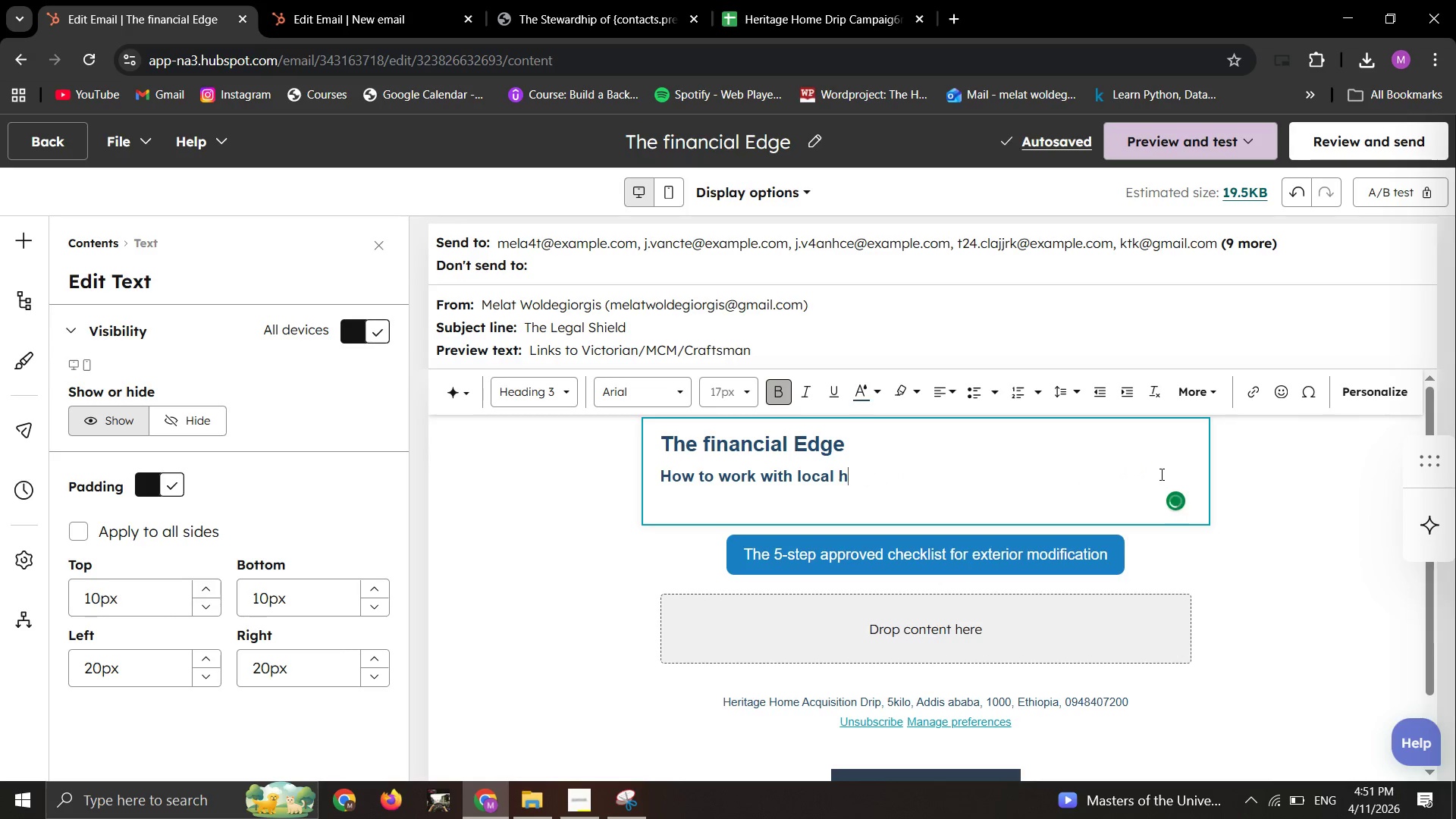 
key(Backspace)
 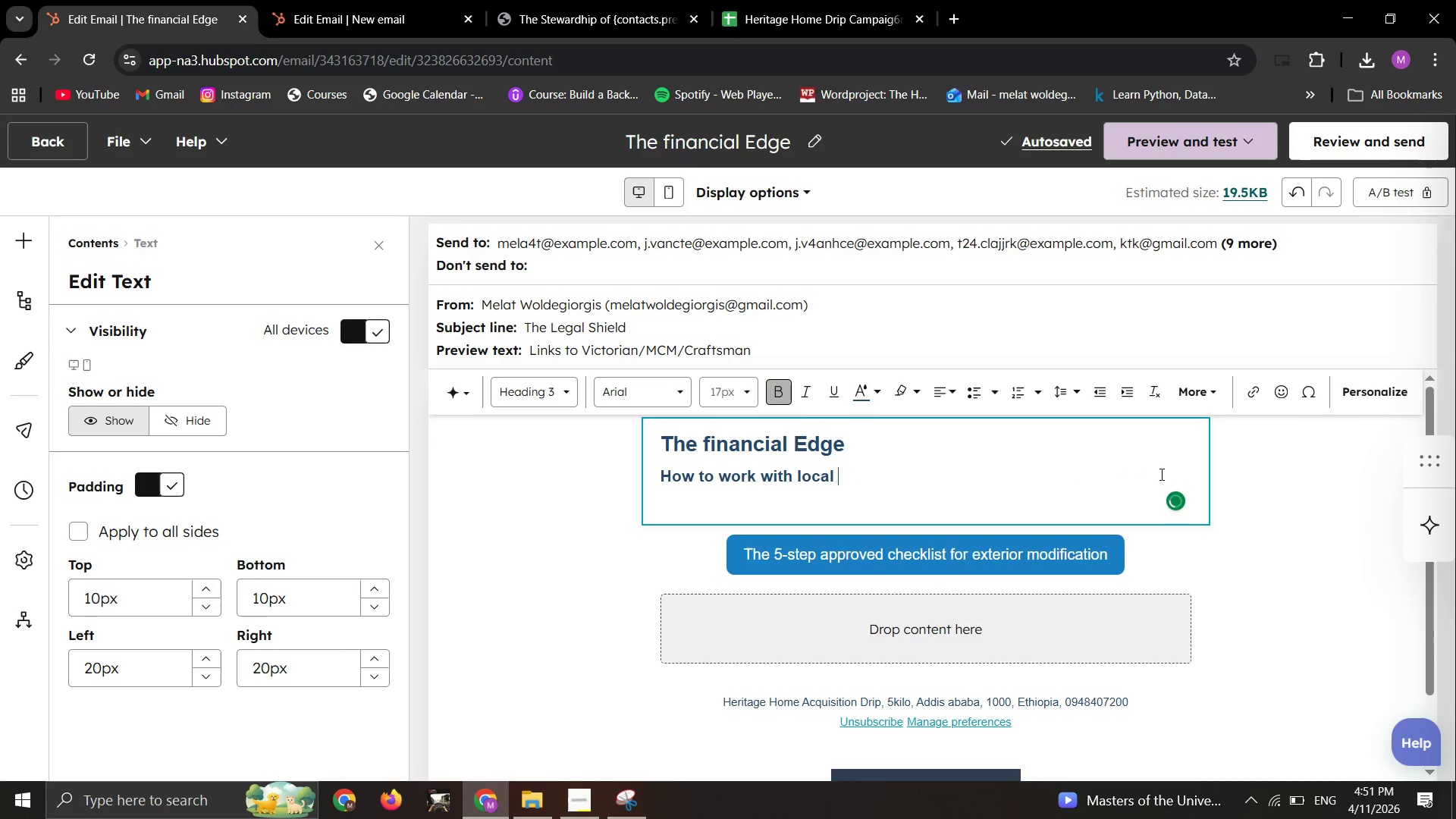 
key(Backspace)
 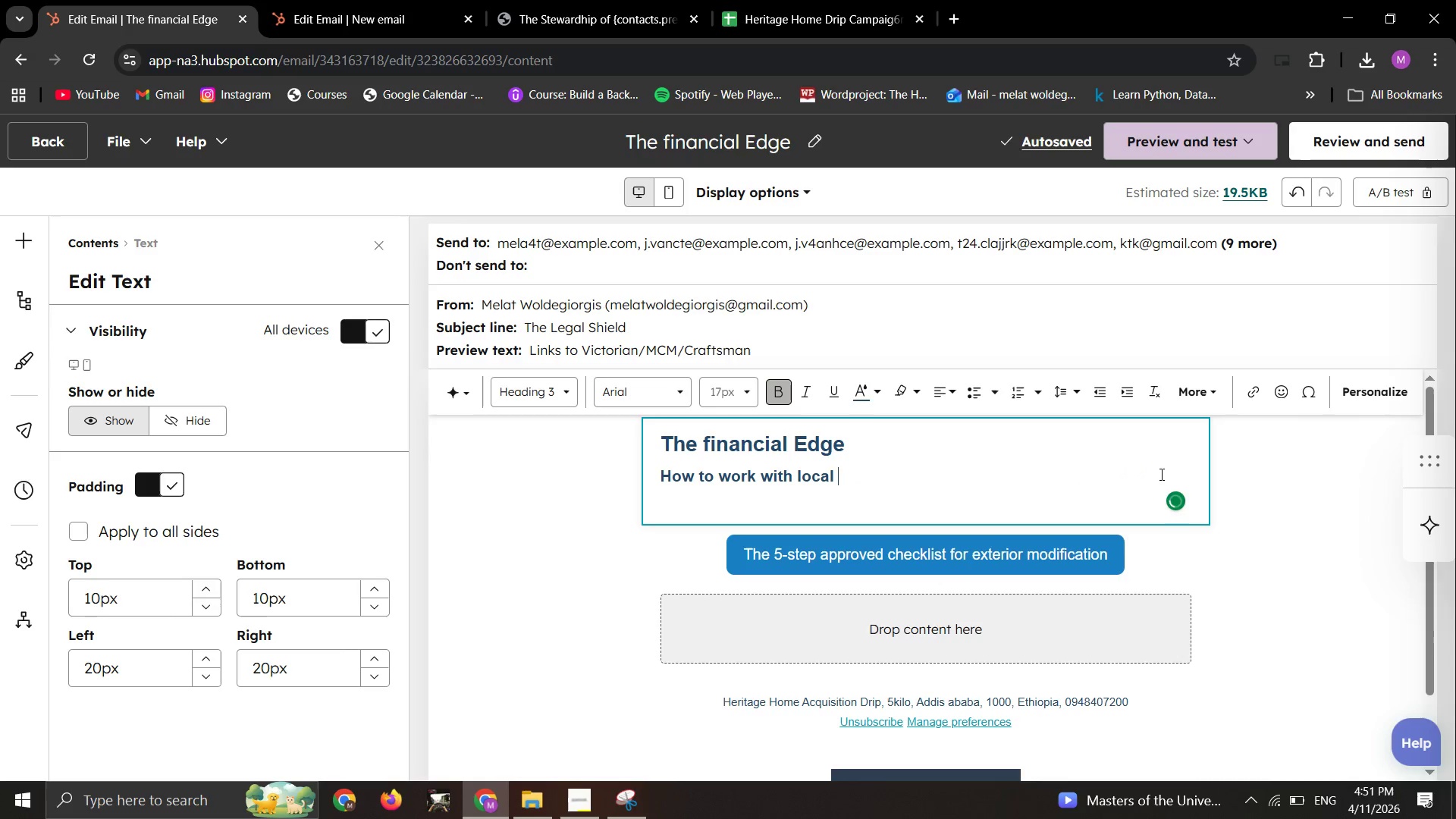 
key(Backspace)
 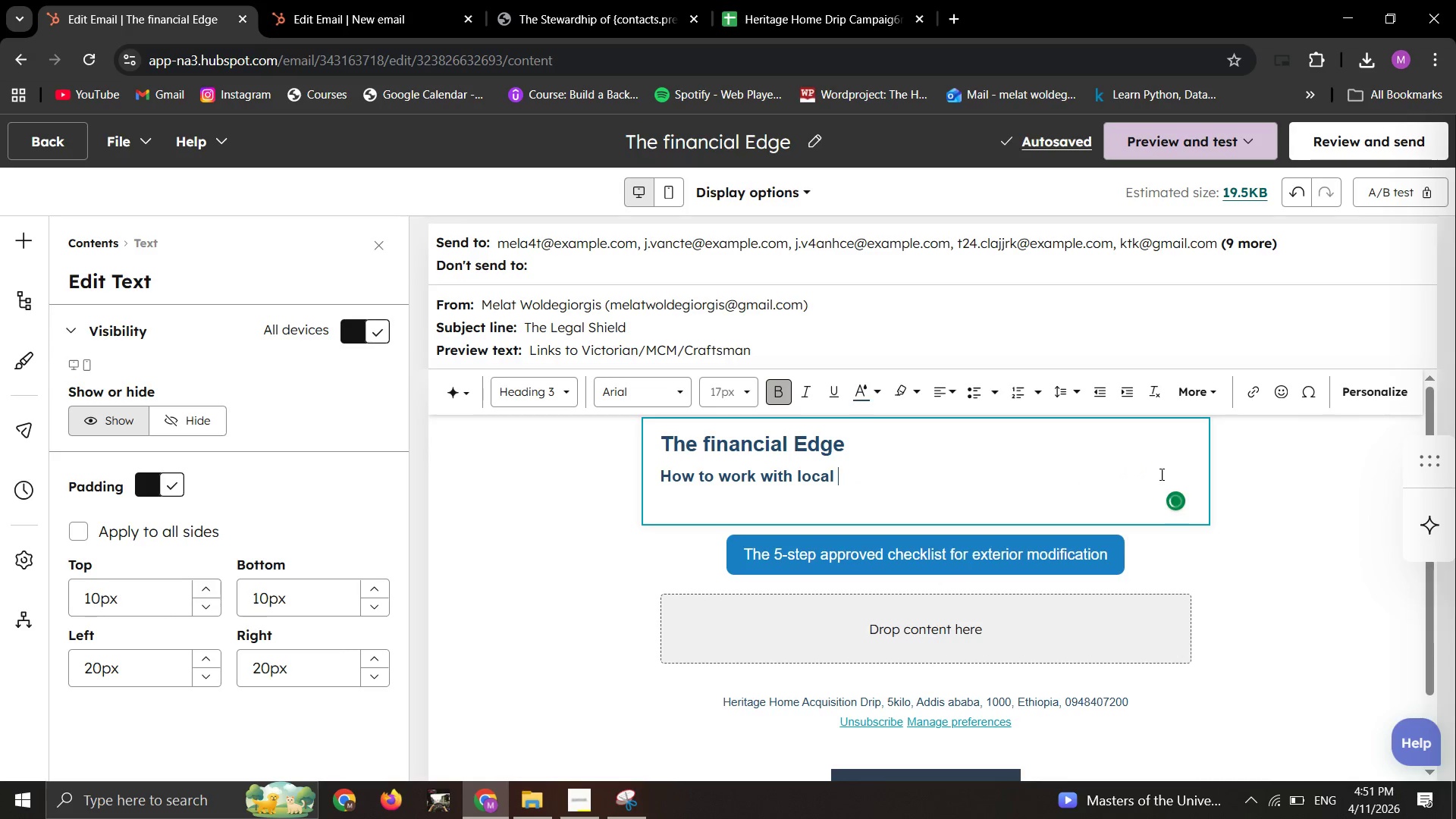 
key(Backspace)
 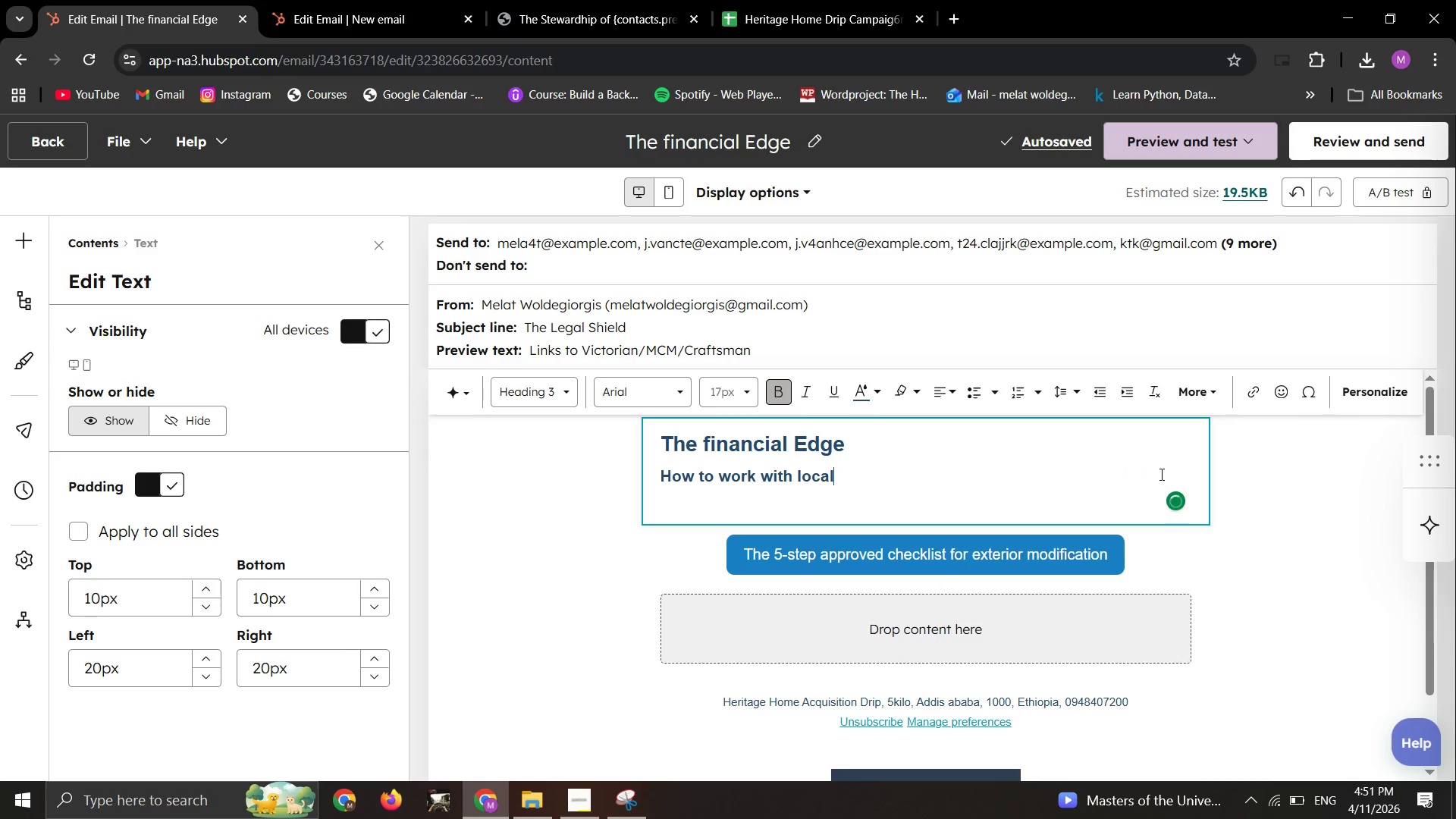 
key(Backspace)
 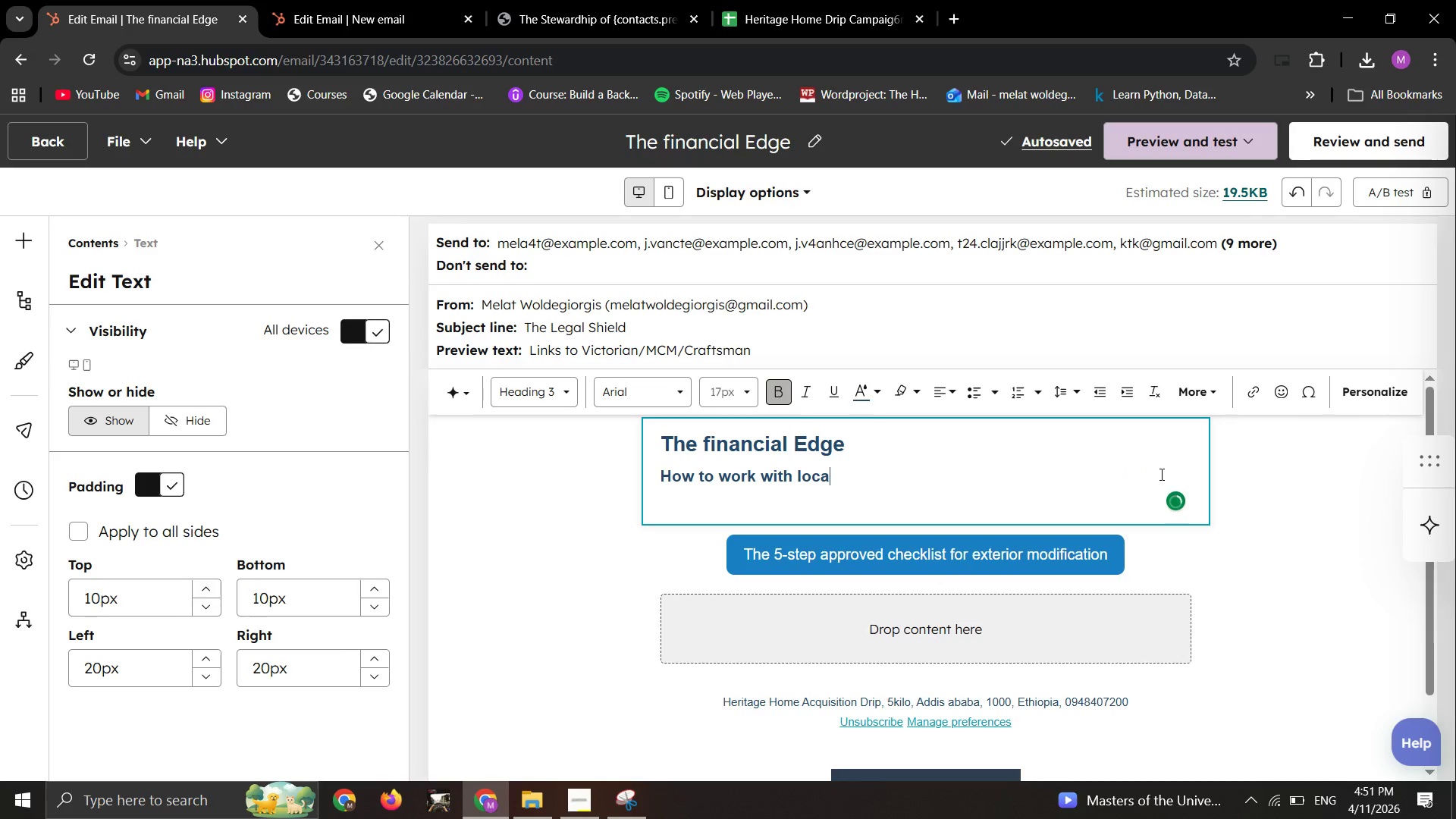 
key(Backspace)
 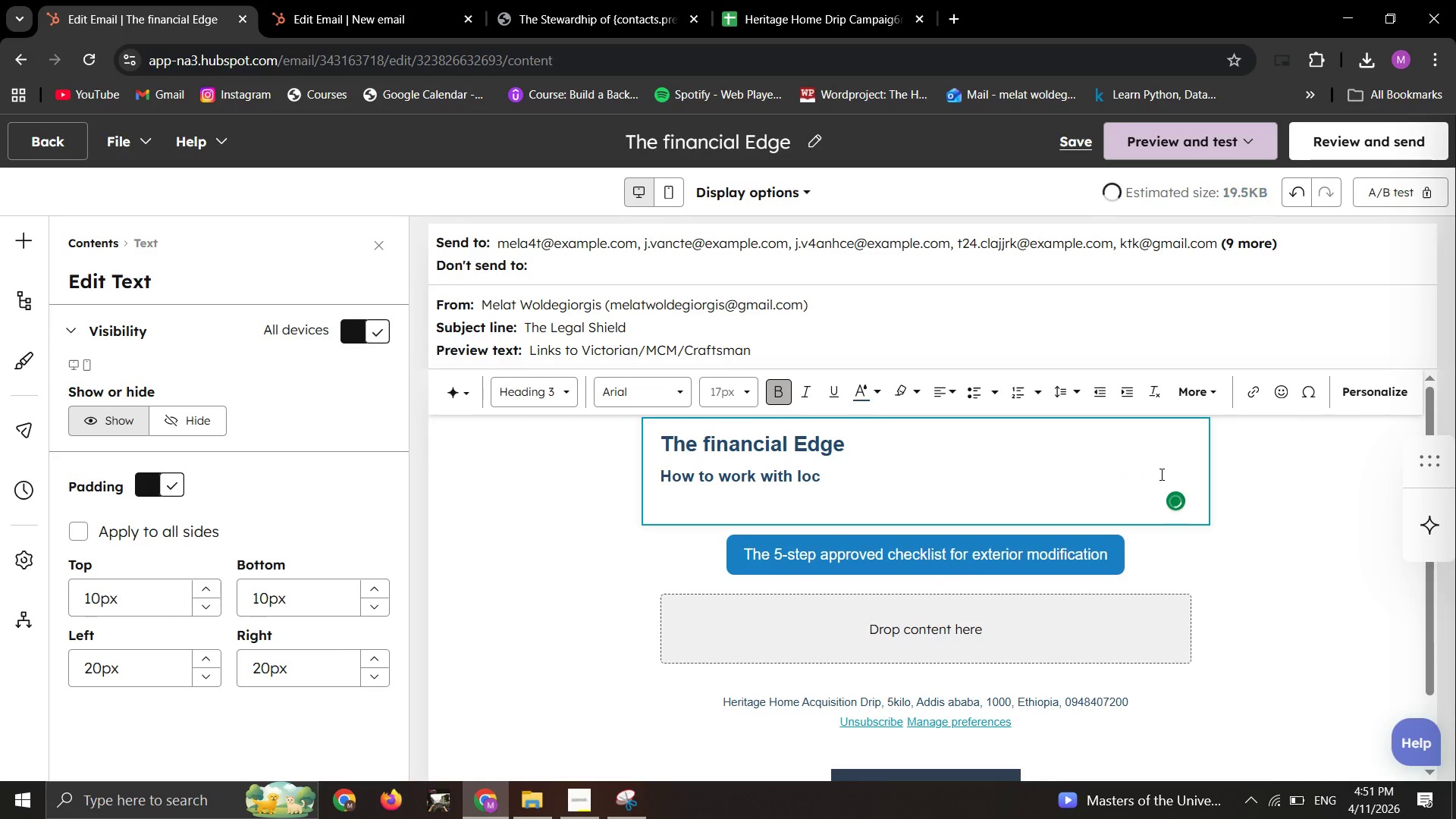 
hold_key(key=Backspace, duration=0.81)
 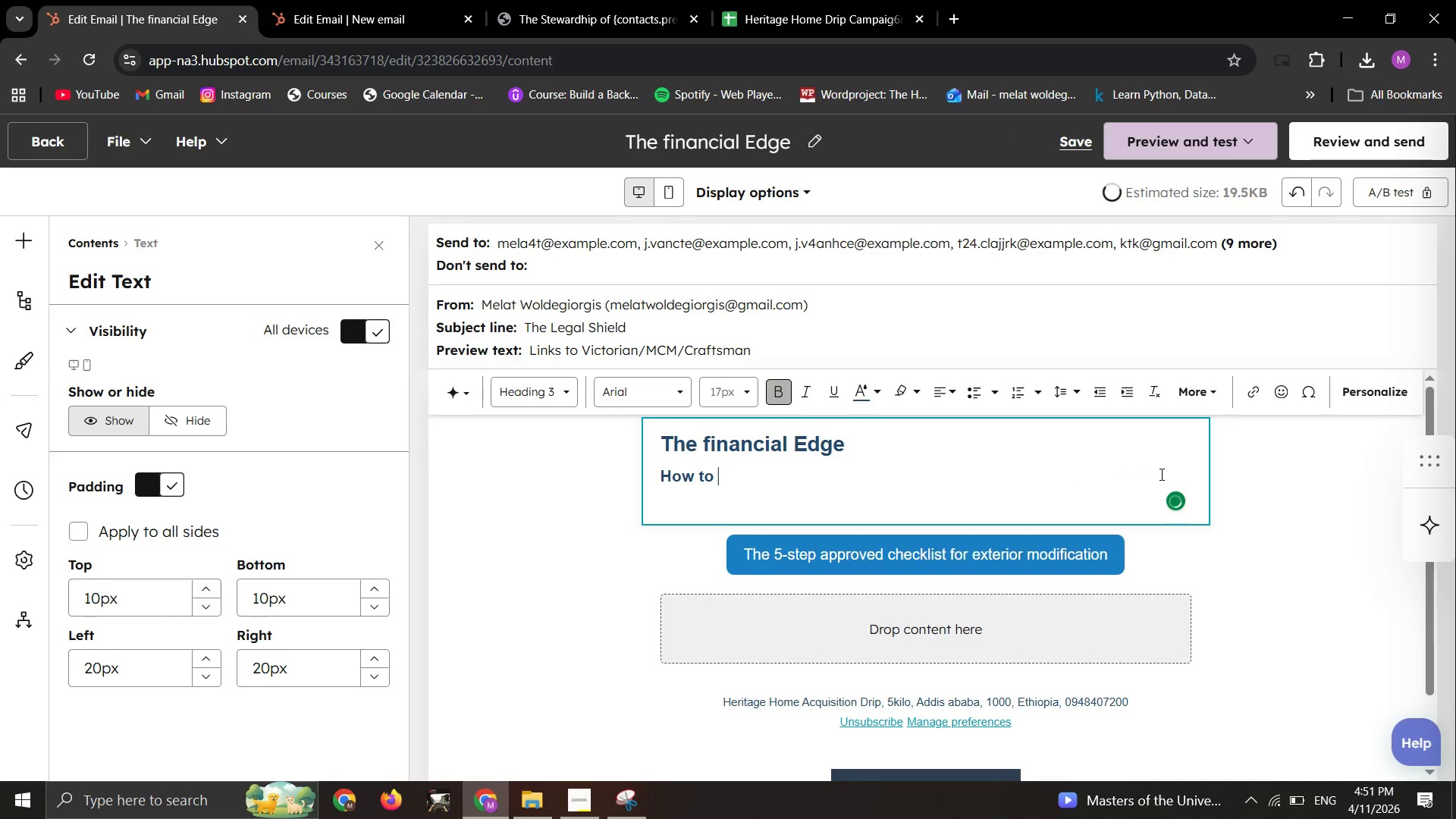 
key(Backspace)
 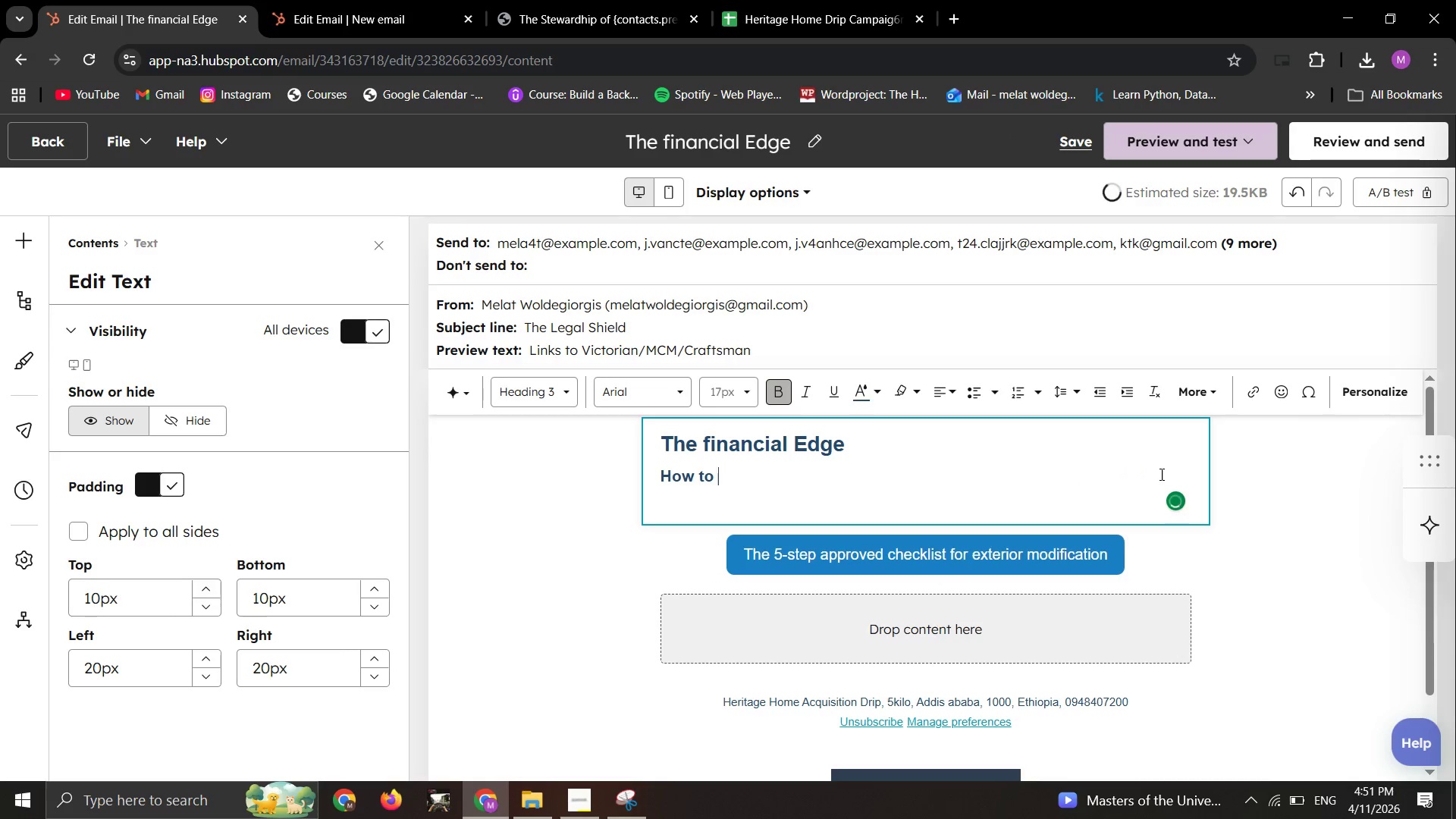 
key(Backspace)
 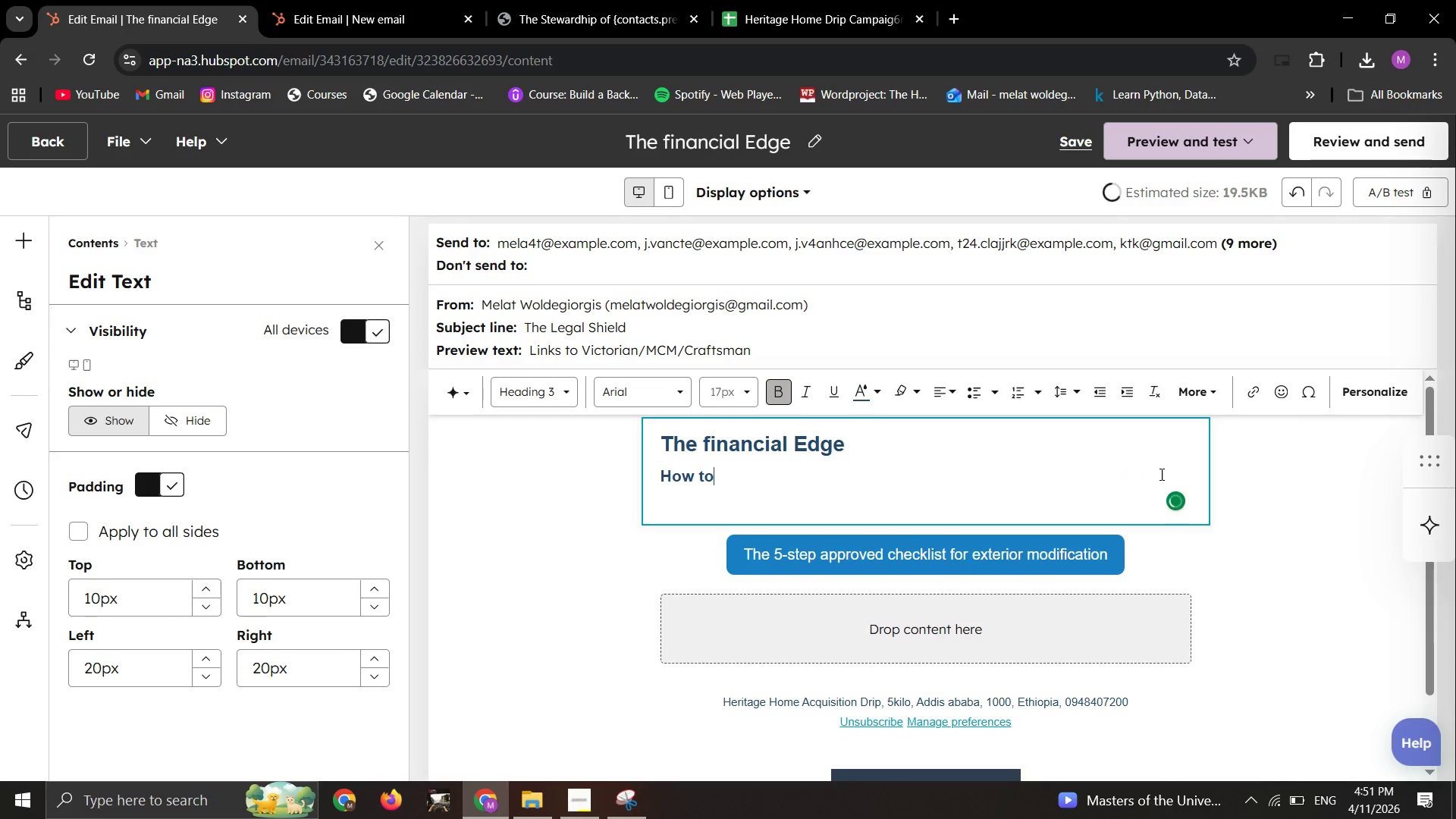 
key(Backspace)
 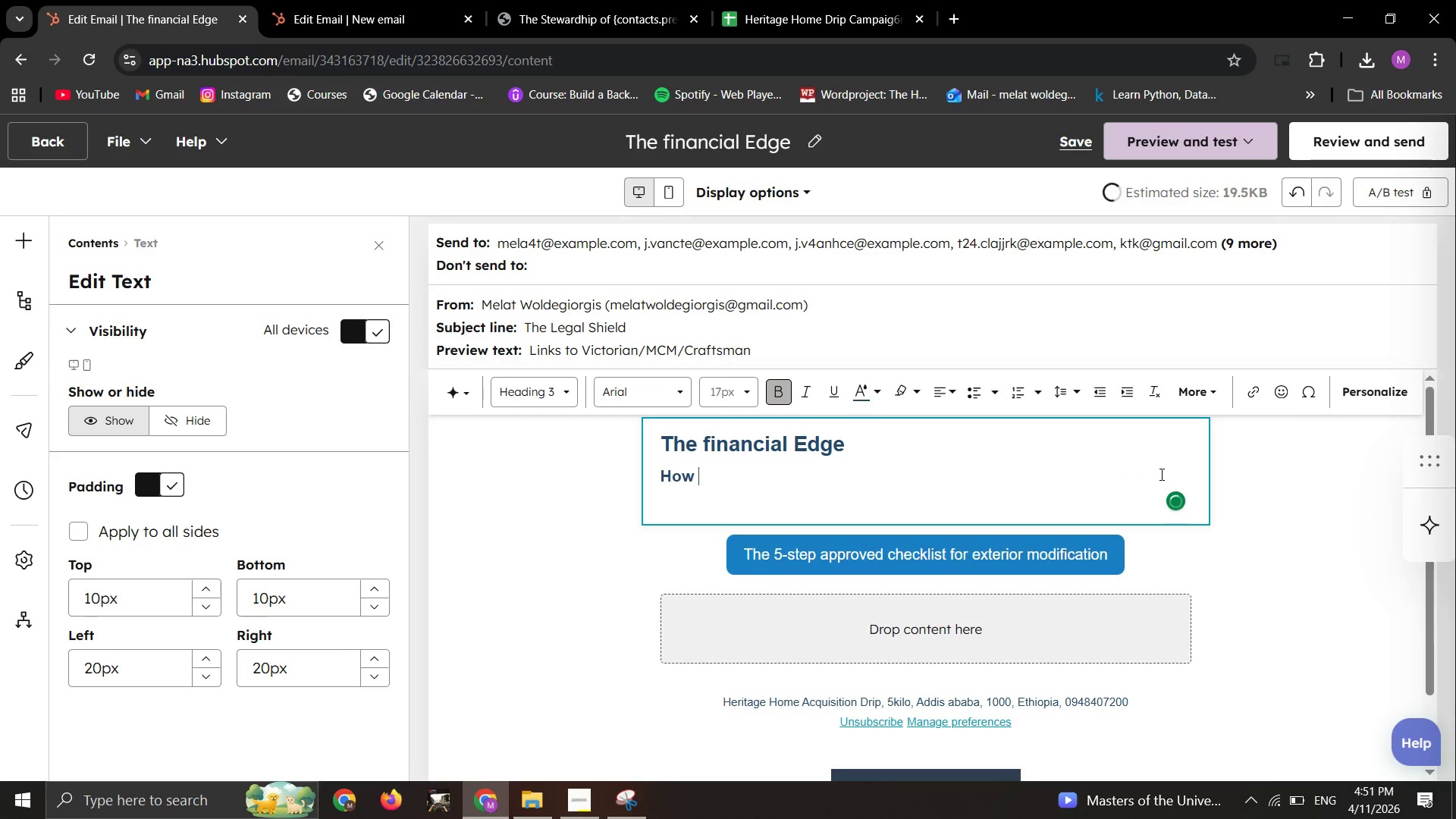 
key(Backspace)
 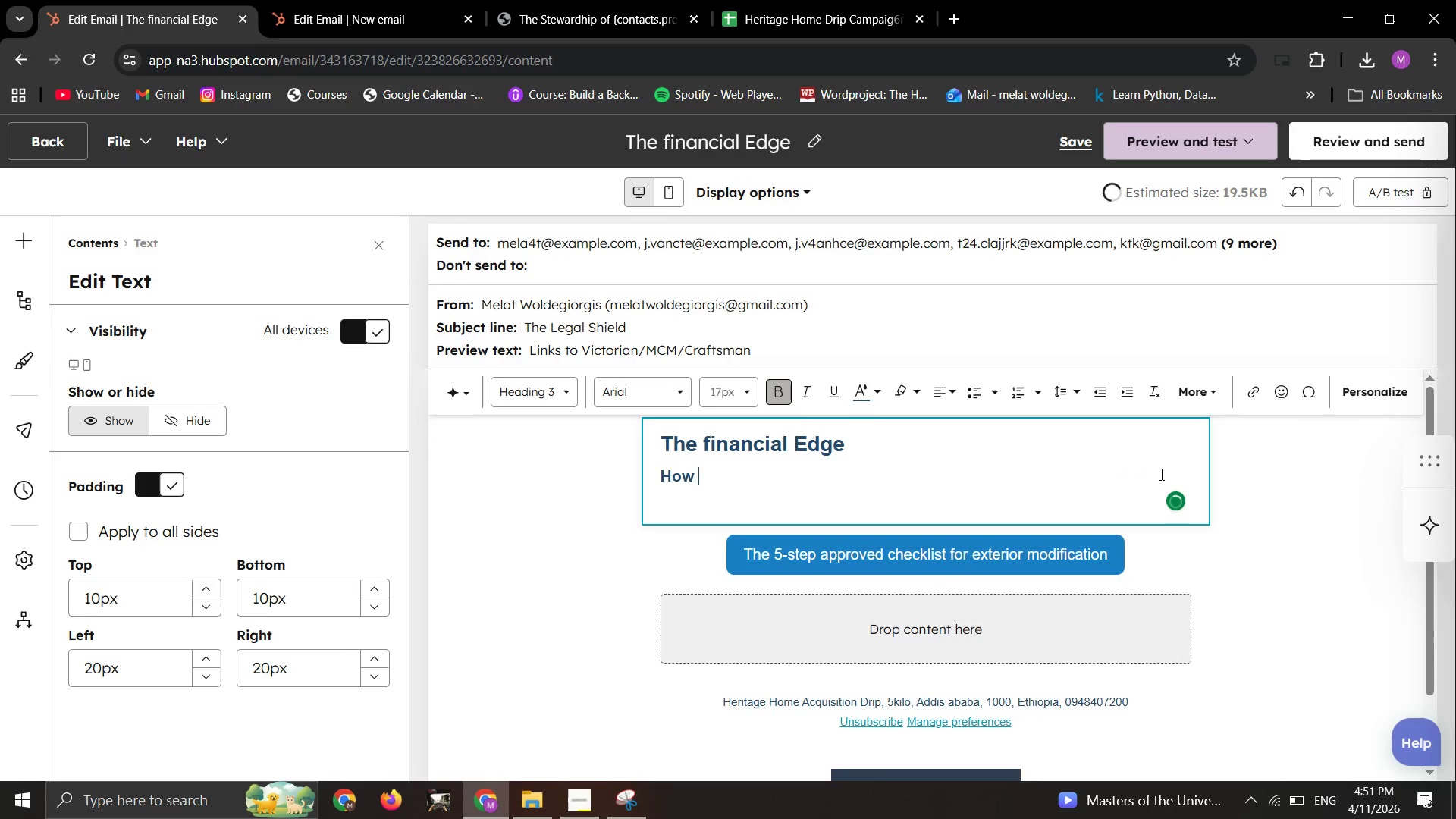 
key(Backspace)
 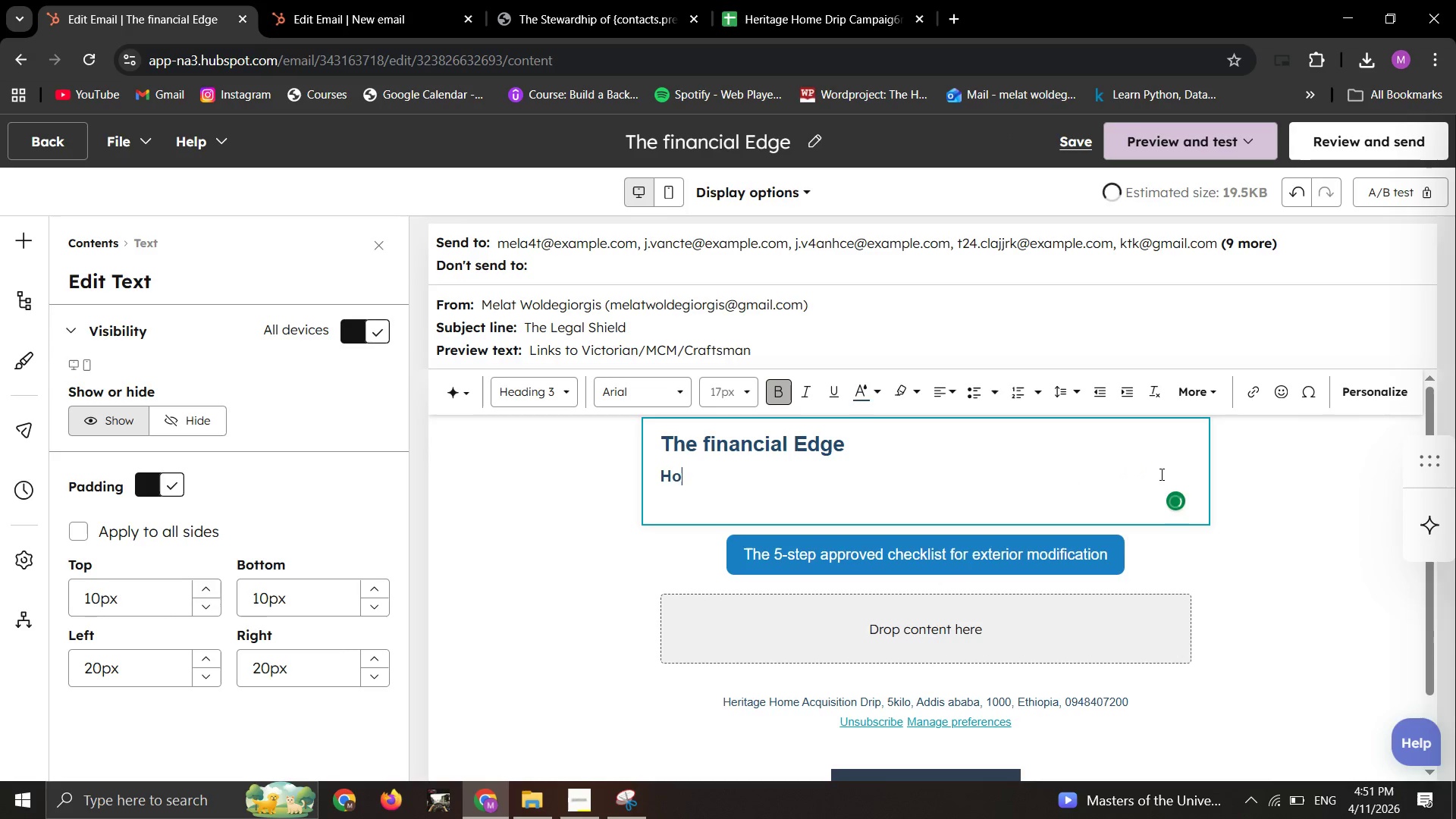 
key(Backspace)
 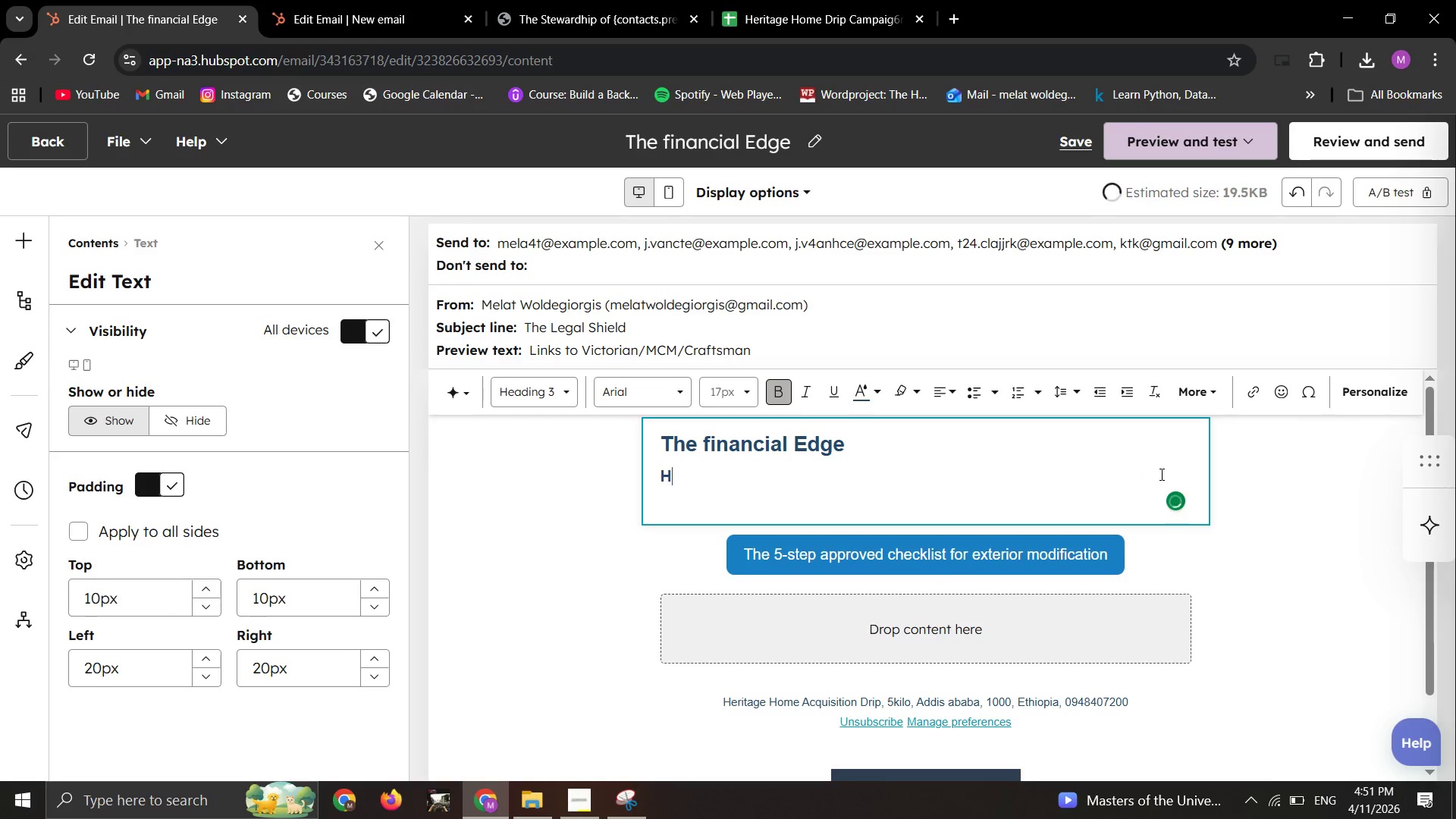 
key(Backspace)
 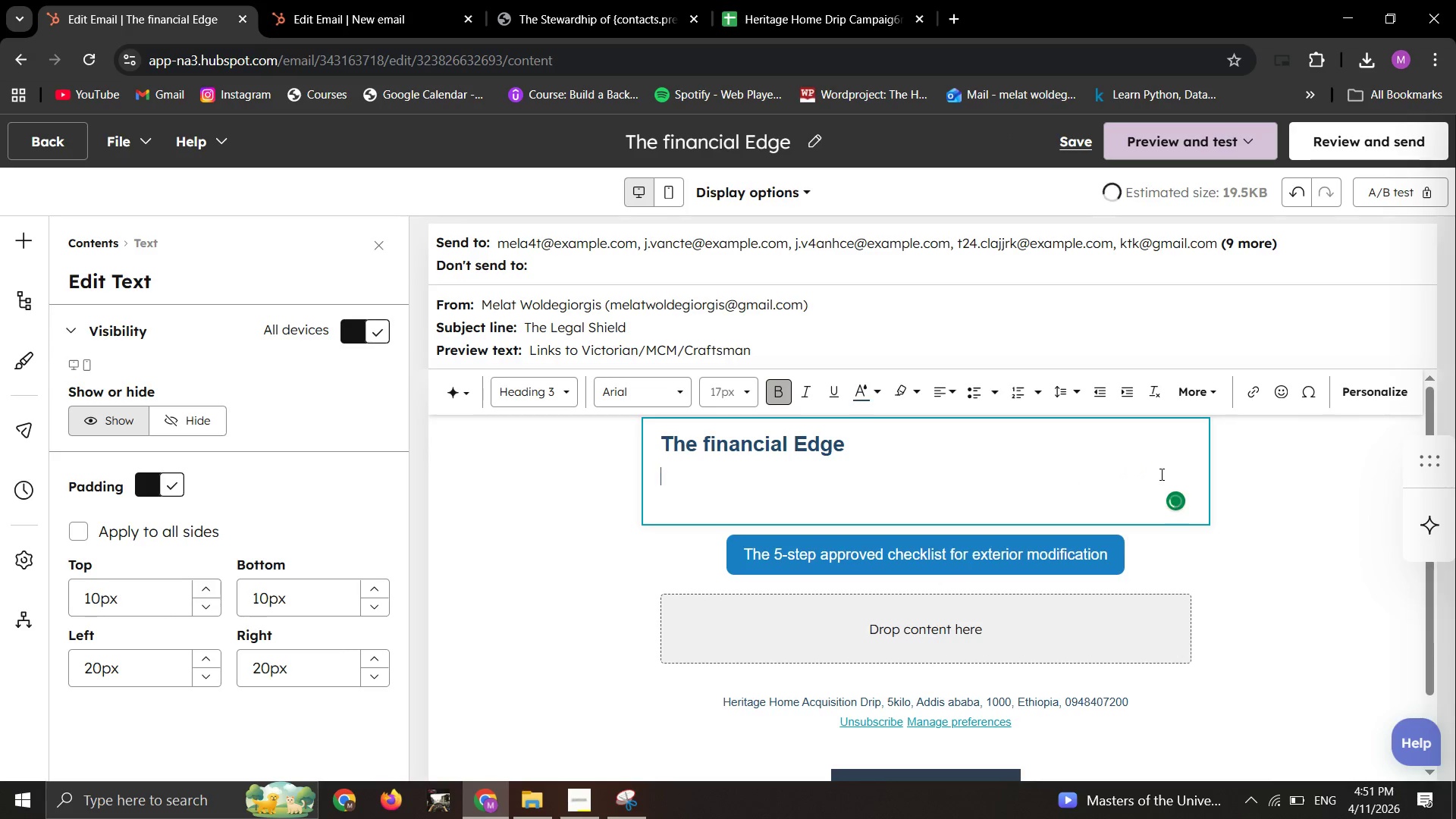 
key(Backspace)
 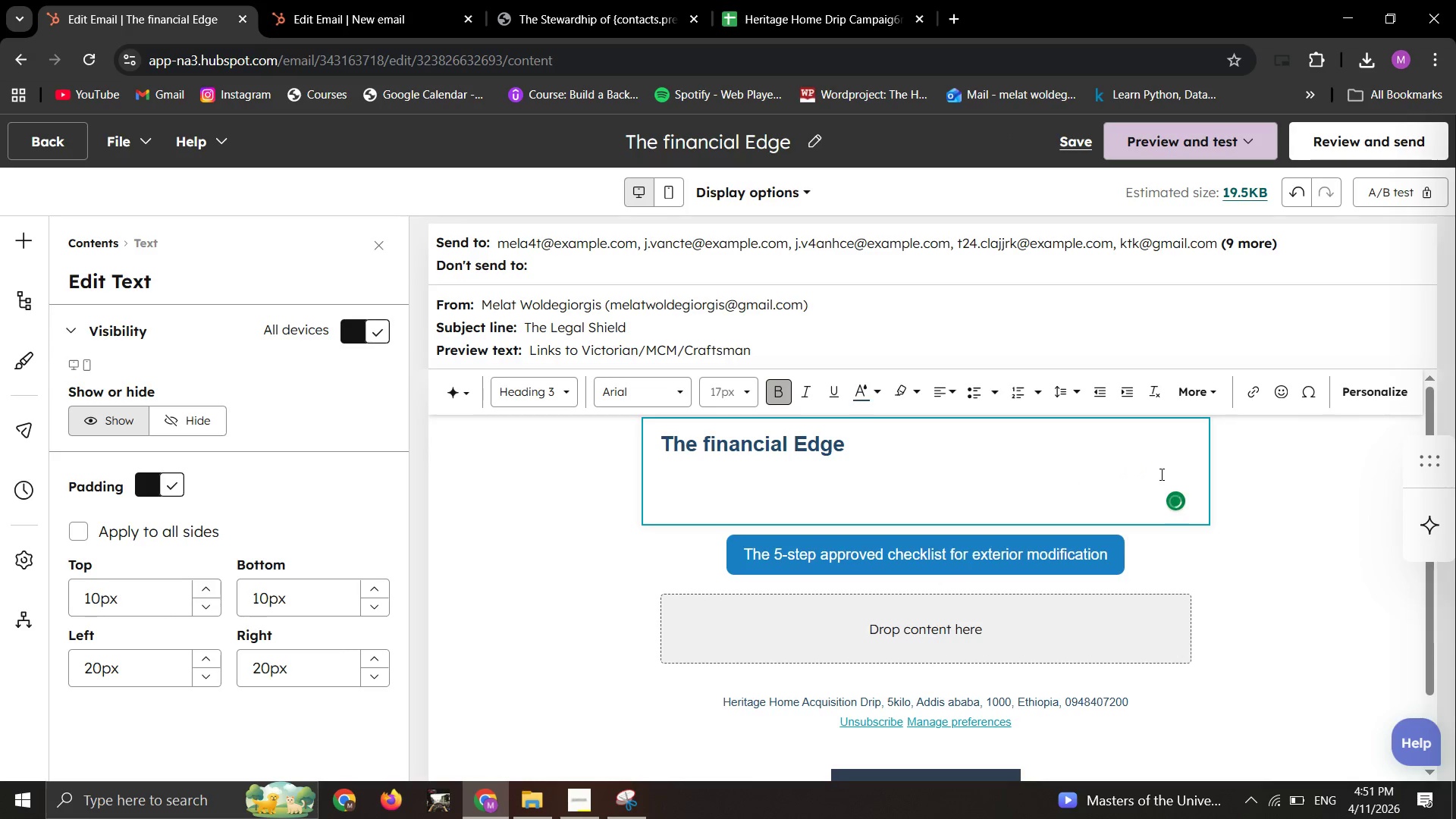 
type(Detailed breakdown of qualified rehabilitation expensex)
key(Backspace)
type(s)
 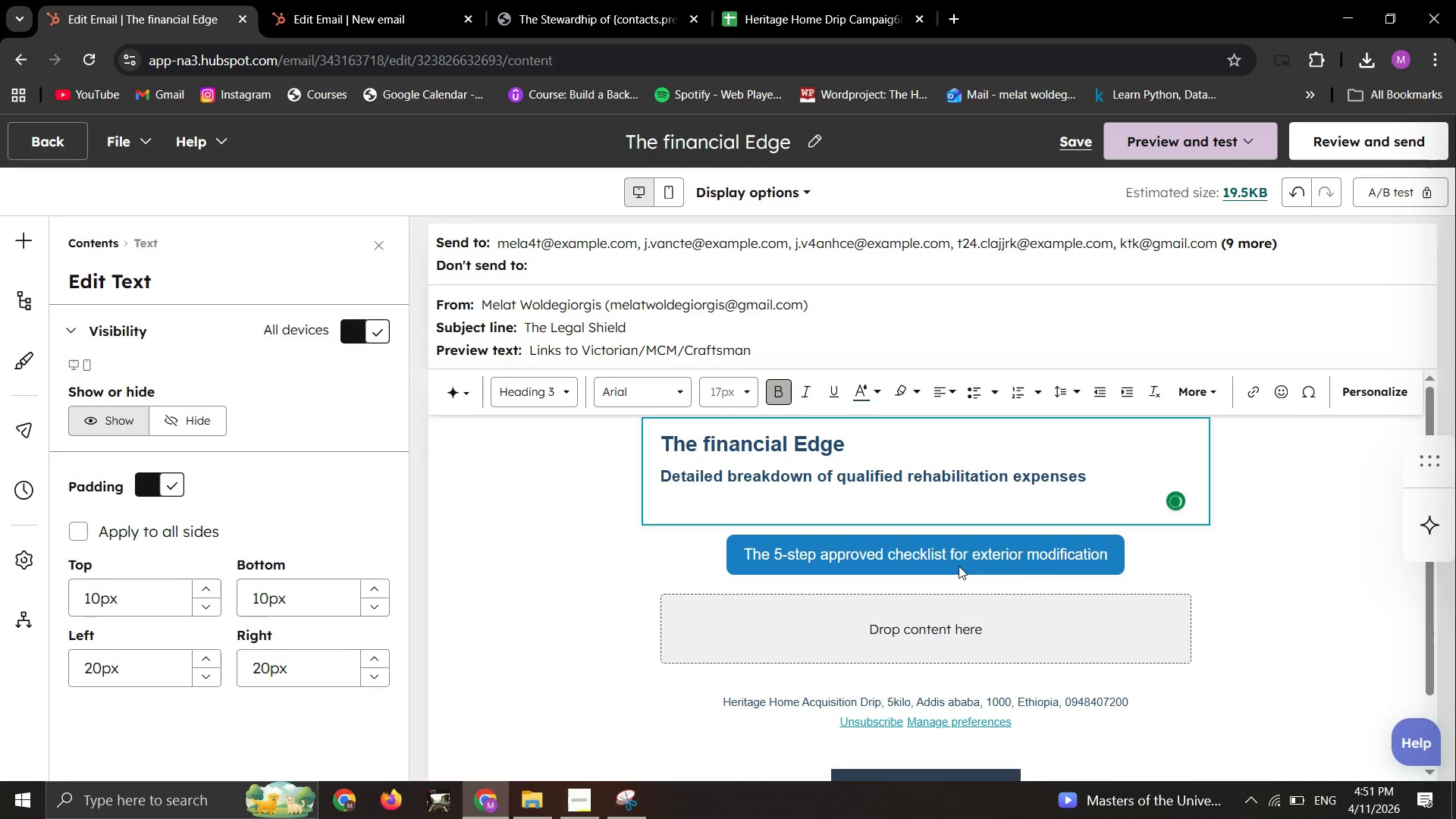 
left_click([959, 563])
 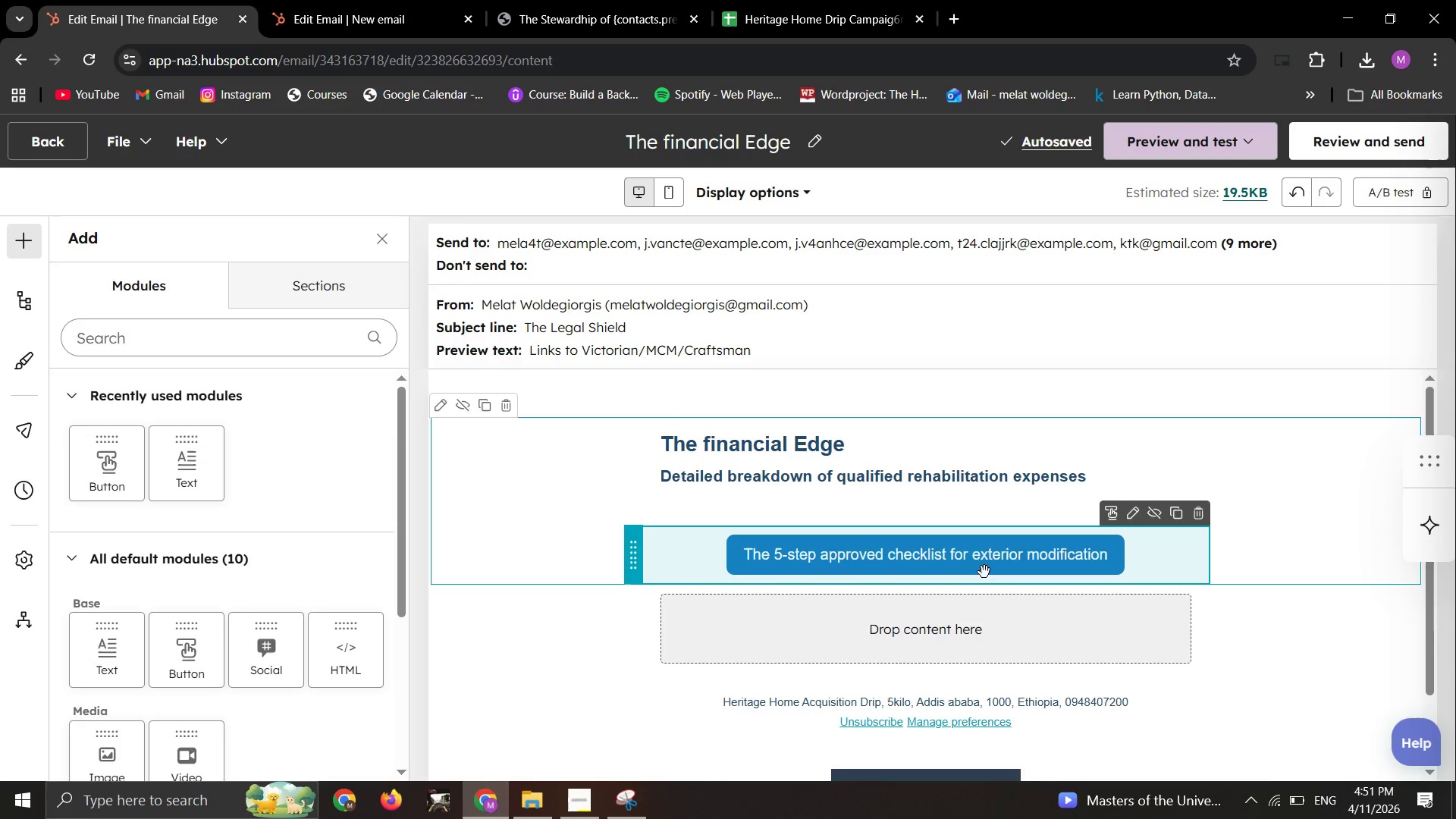 
left_click_drag(start_coordinate=[984, 572], to_coordinate=[990, 572])
 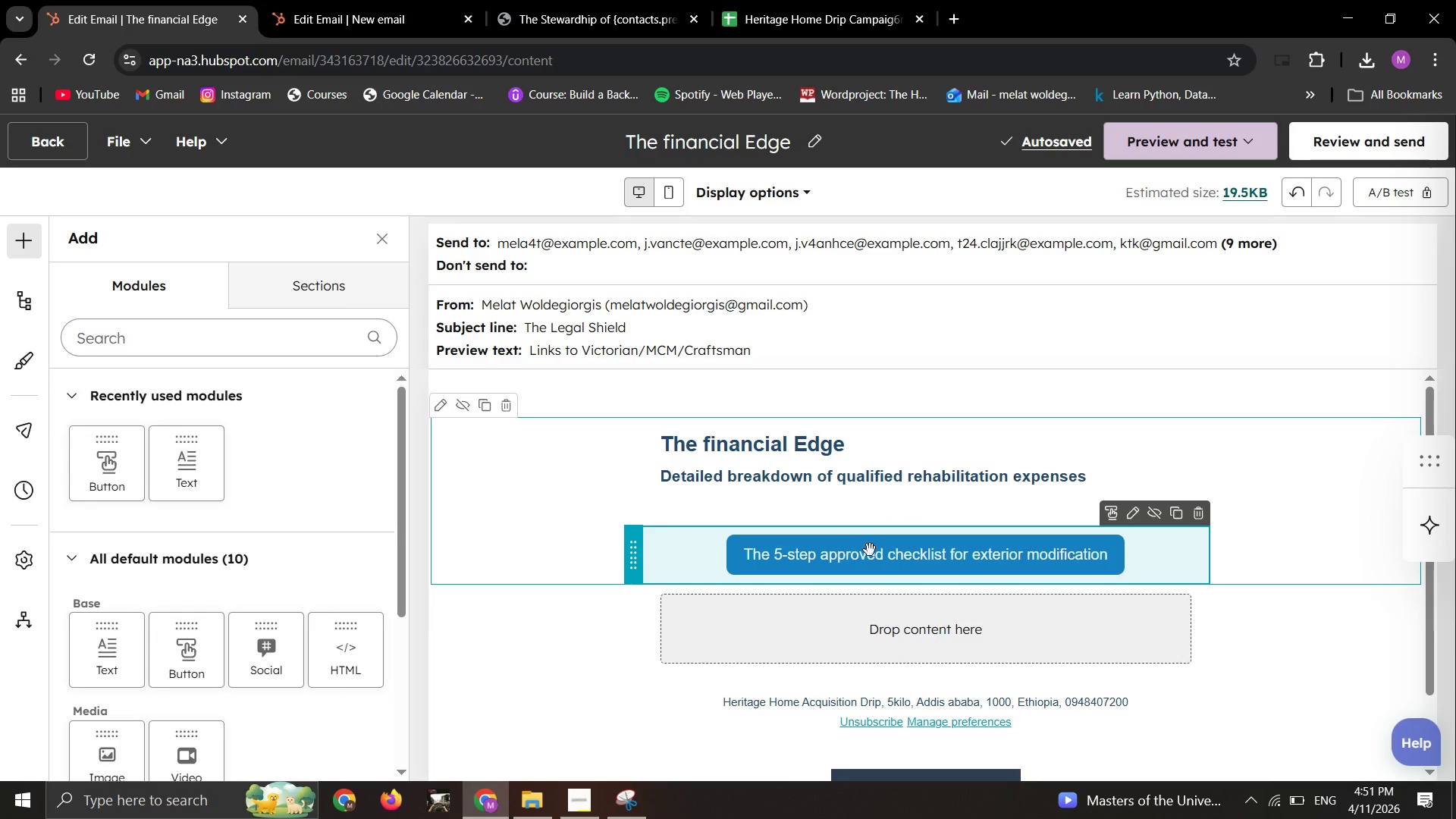 
right_click([859, 562])
 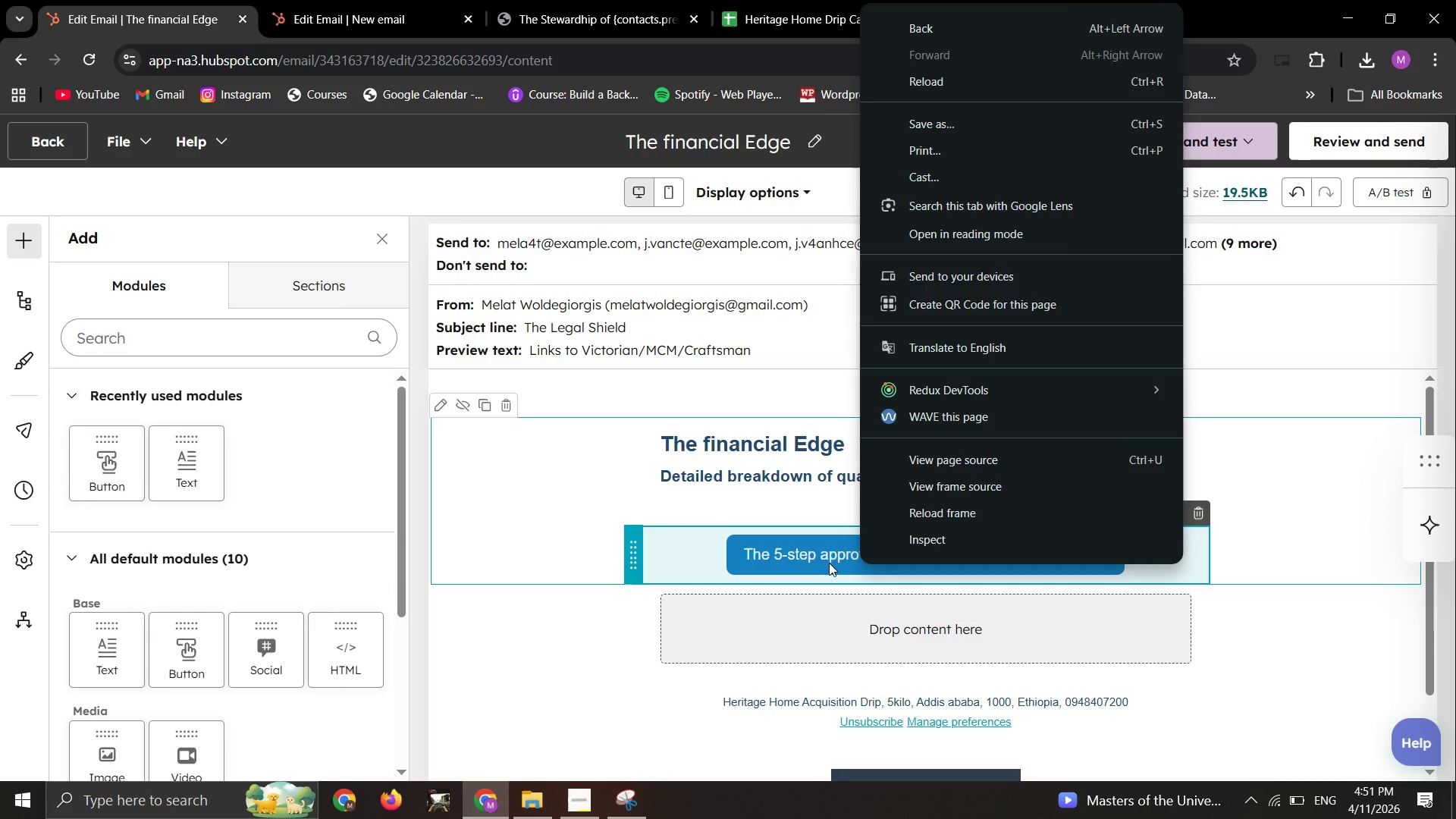 
left_click([827, 556])
 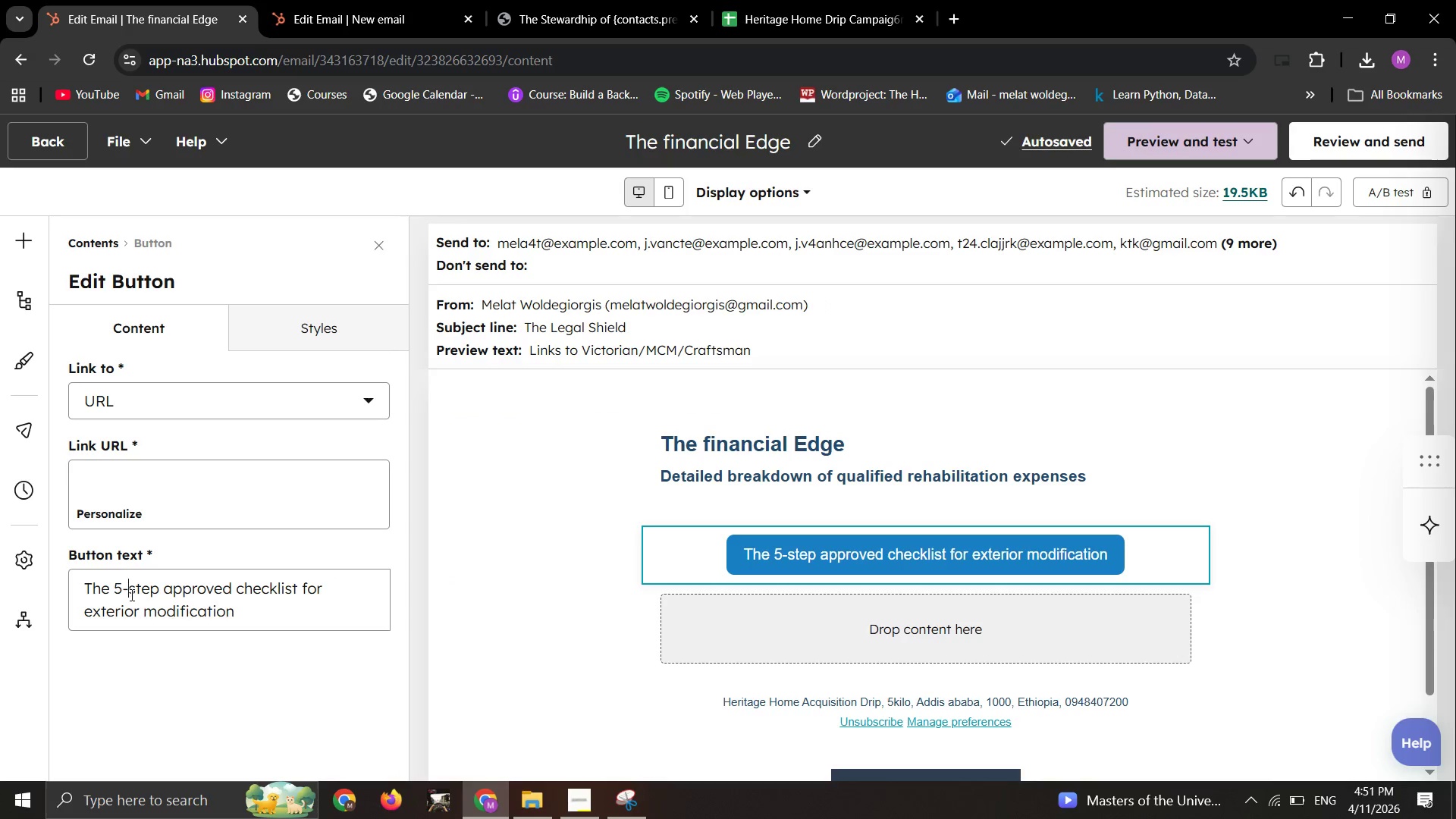 
key(Control+A)
 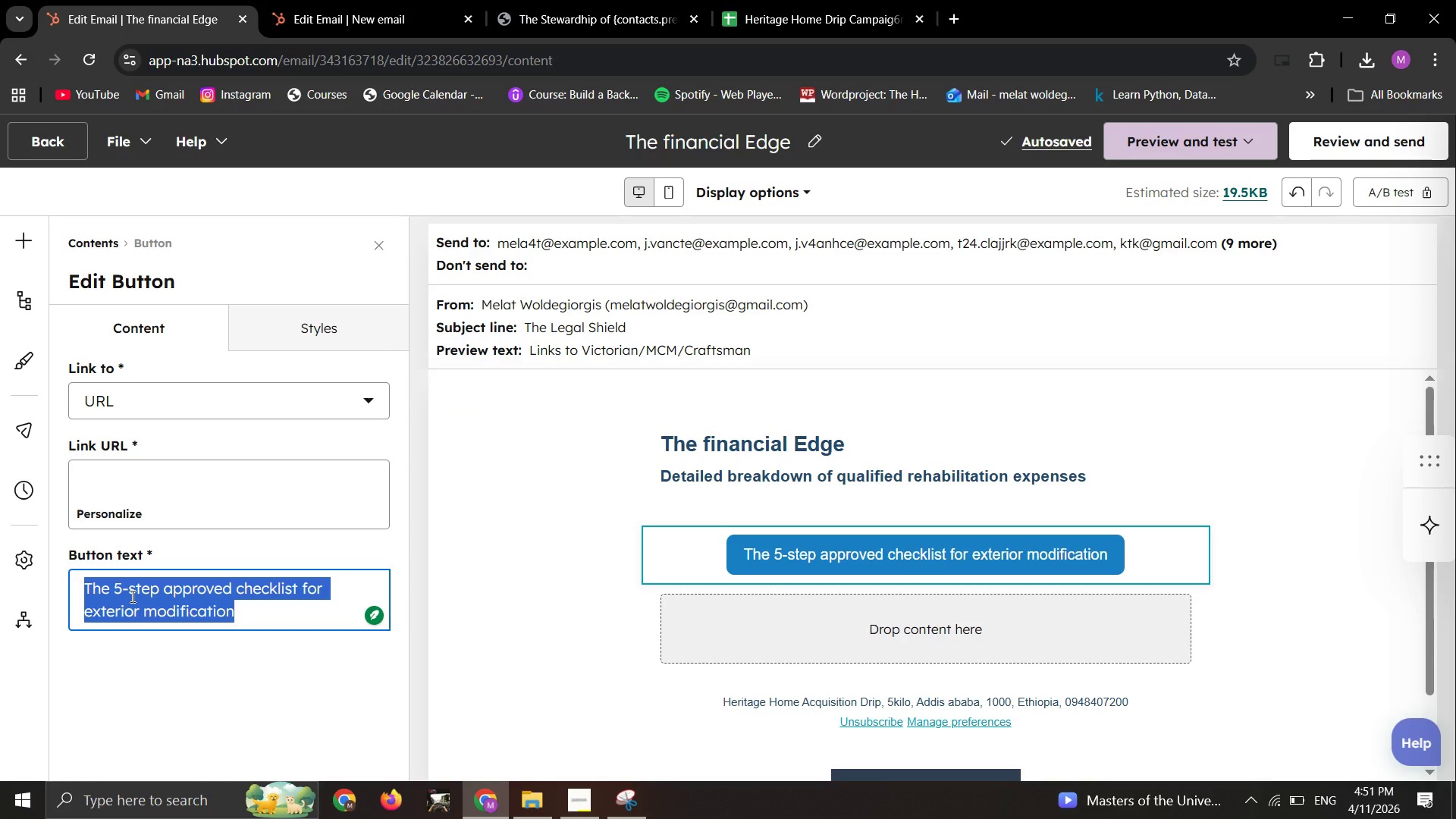 
type(See if yt)
key(Backspace)
key(Backspace)
key(Backspace)
type(your budget Qualif)
 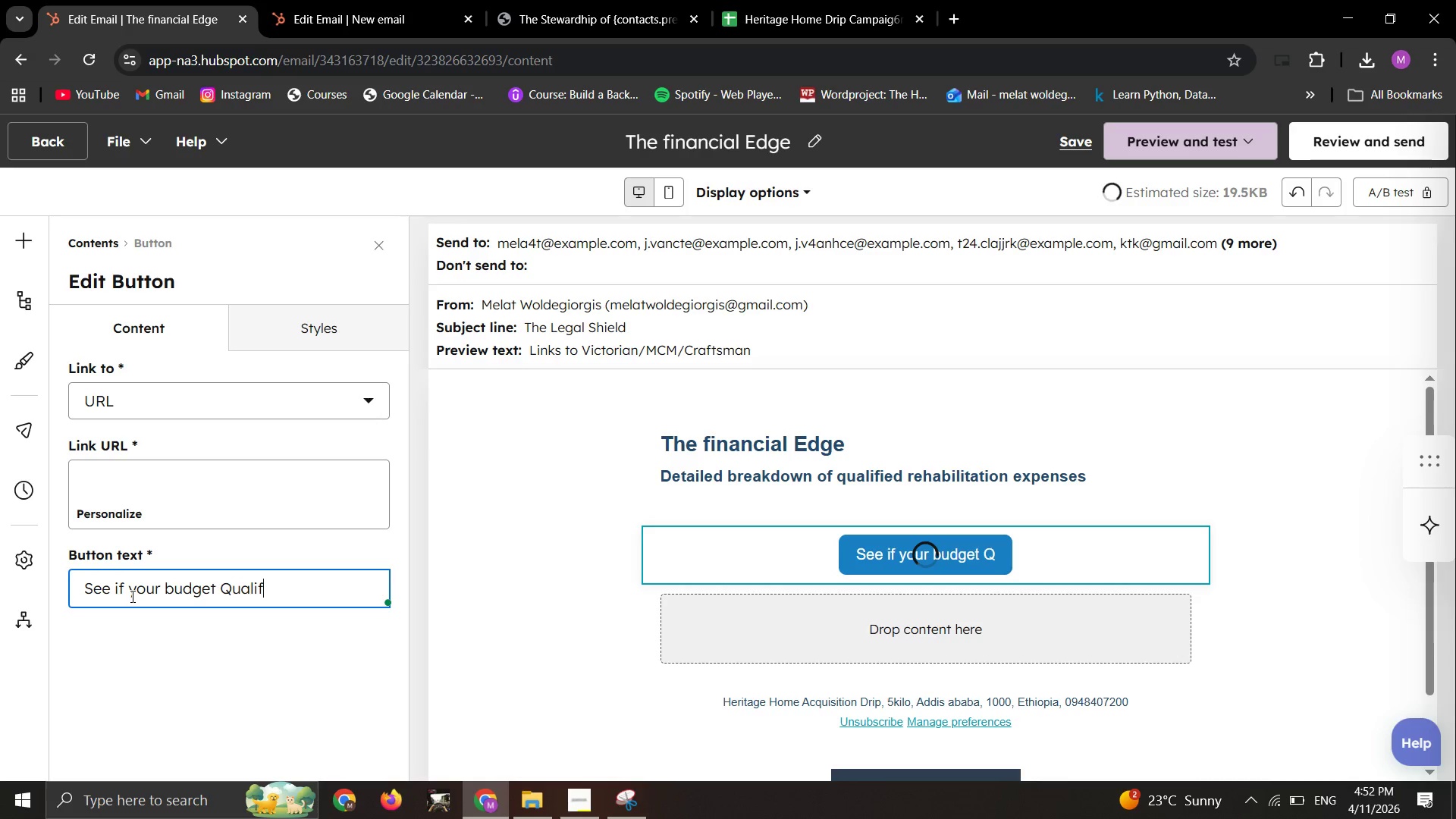 
wait(6.0)
 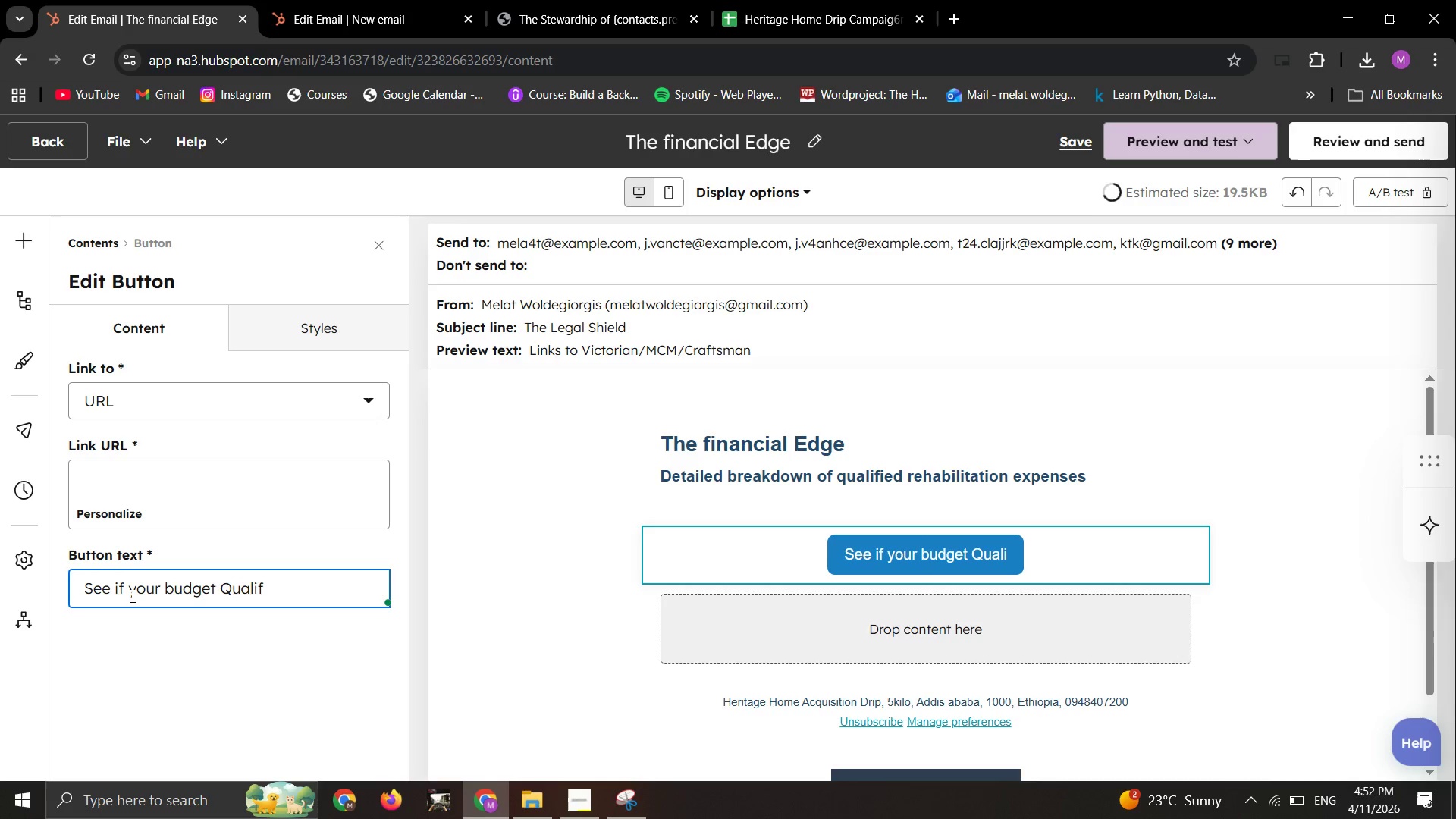 
type(ies )
 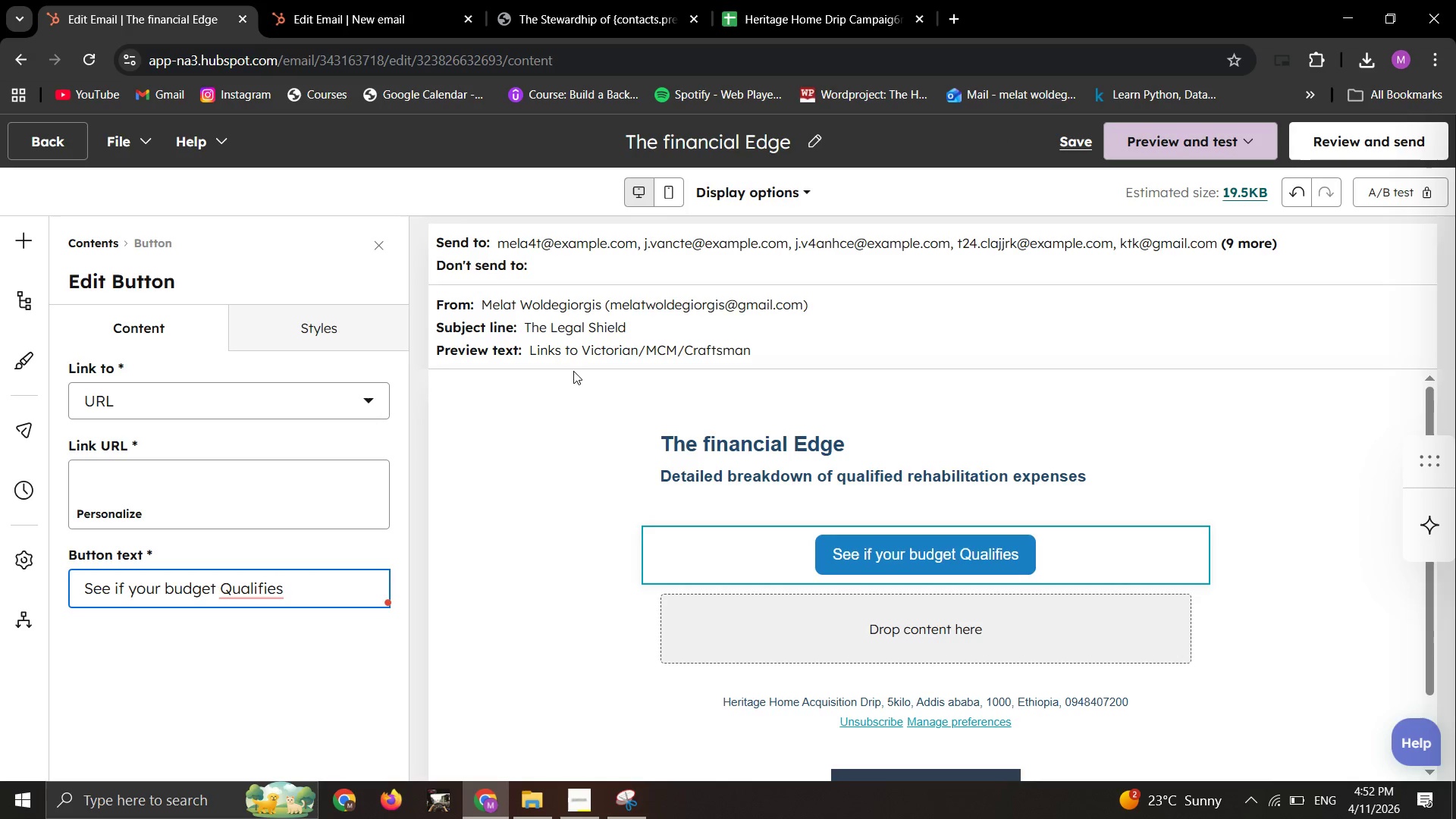 
double_click([588, 347])
 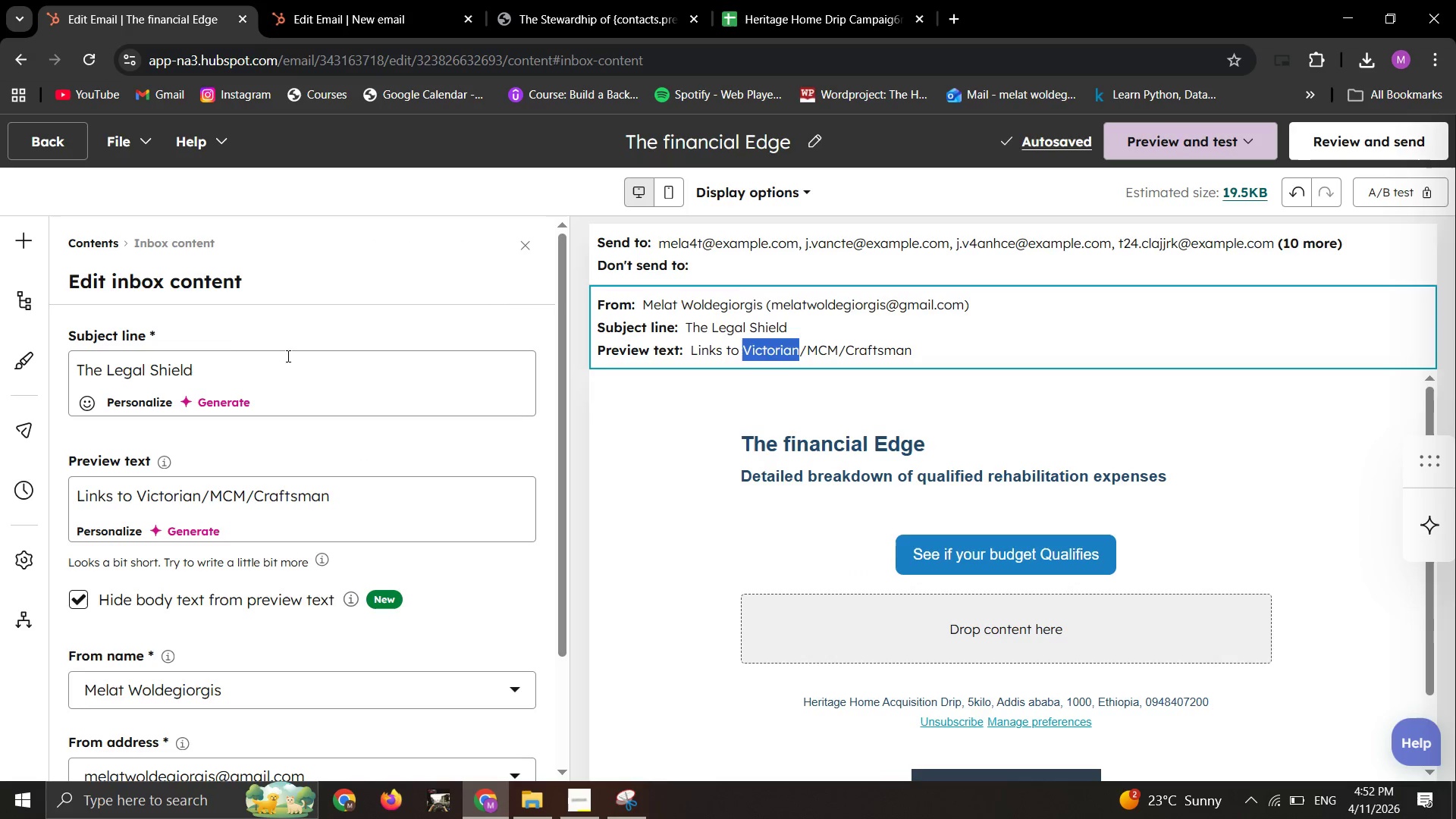 
right_click([209, 366])
 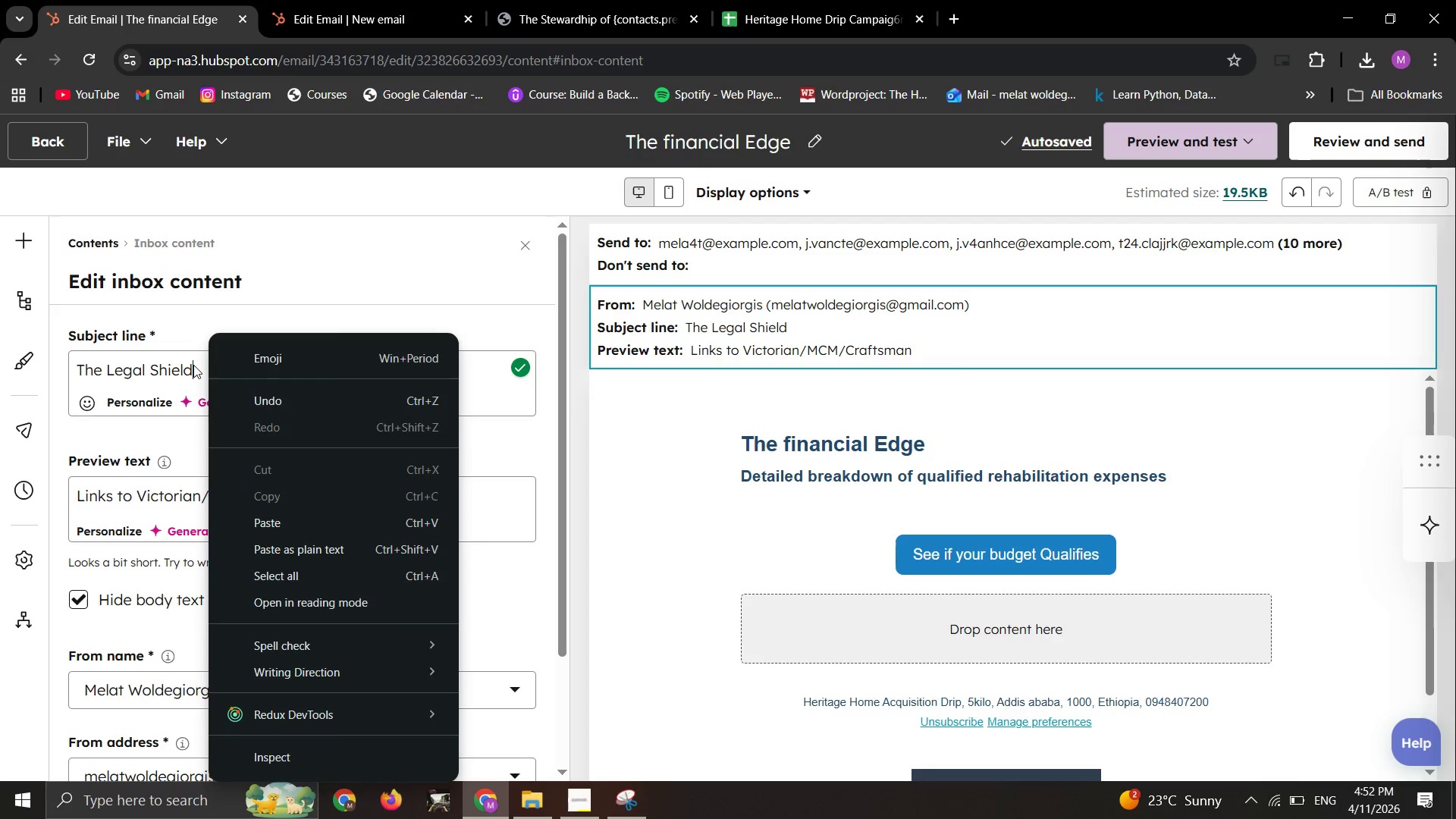 
key(Backspace)
 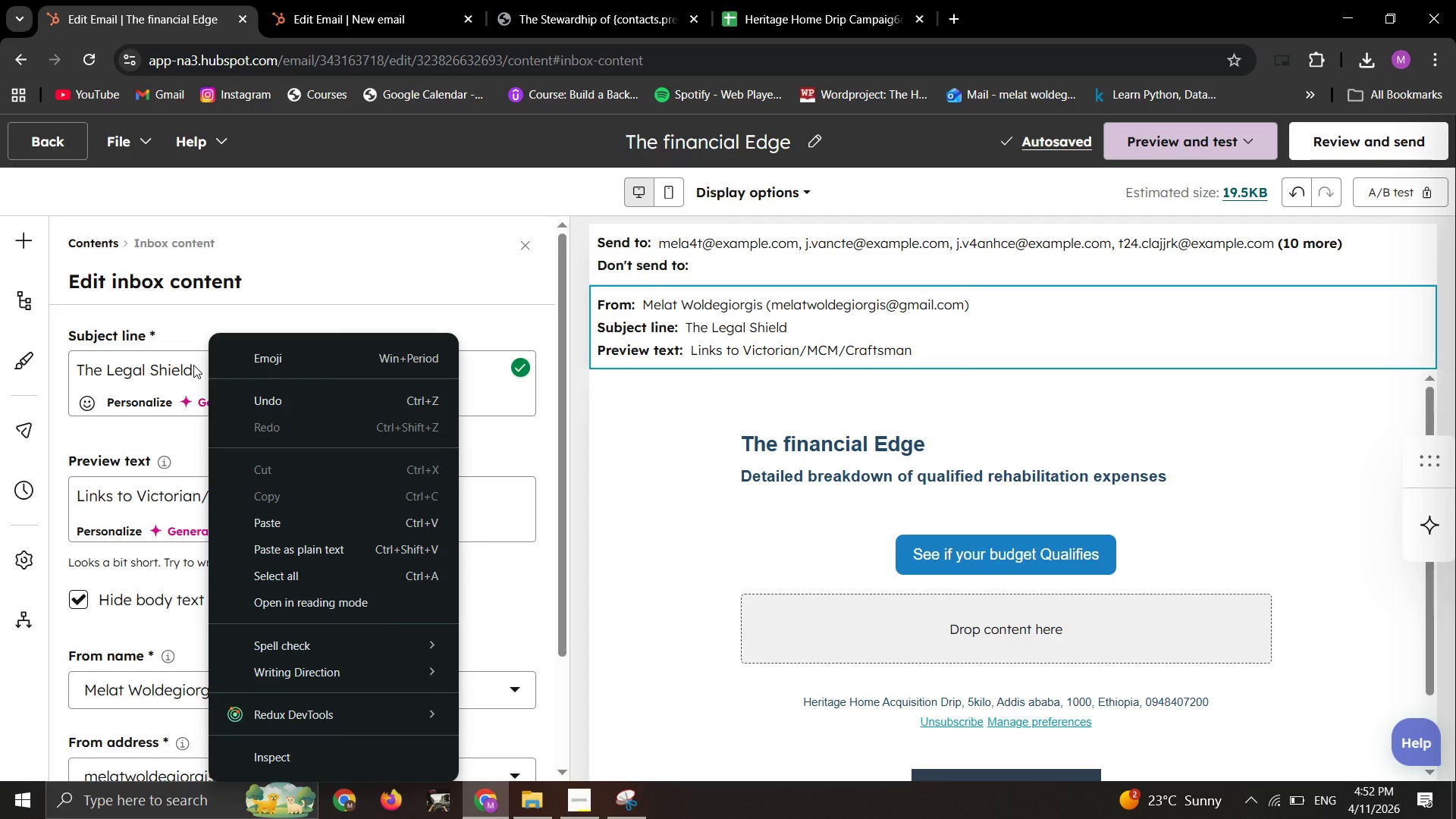 
key(Backspace)
 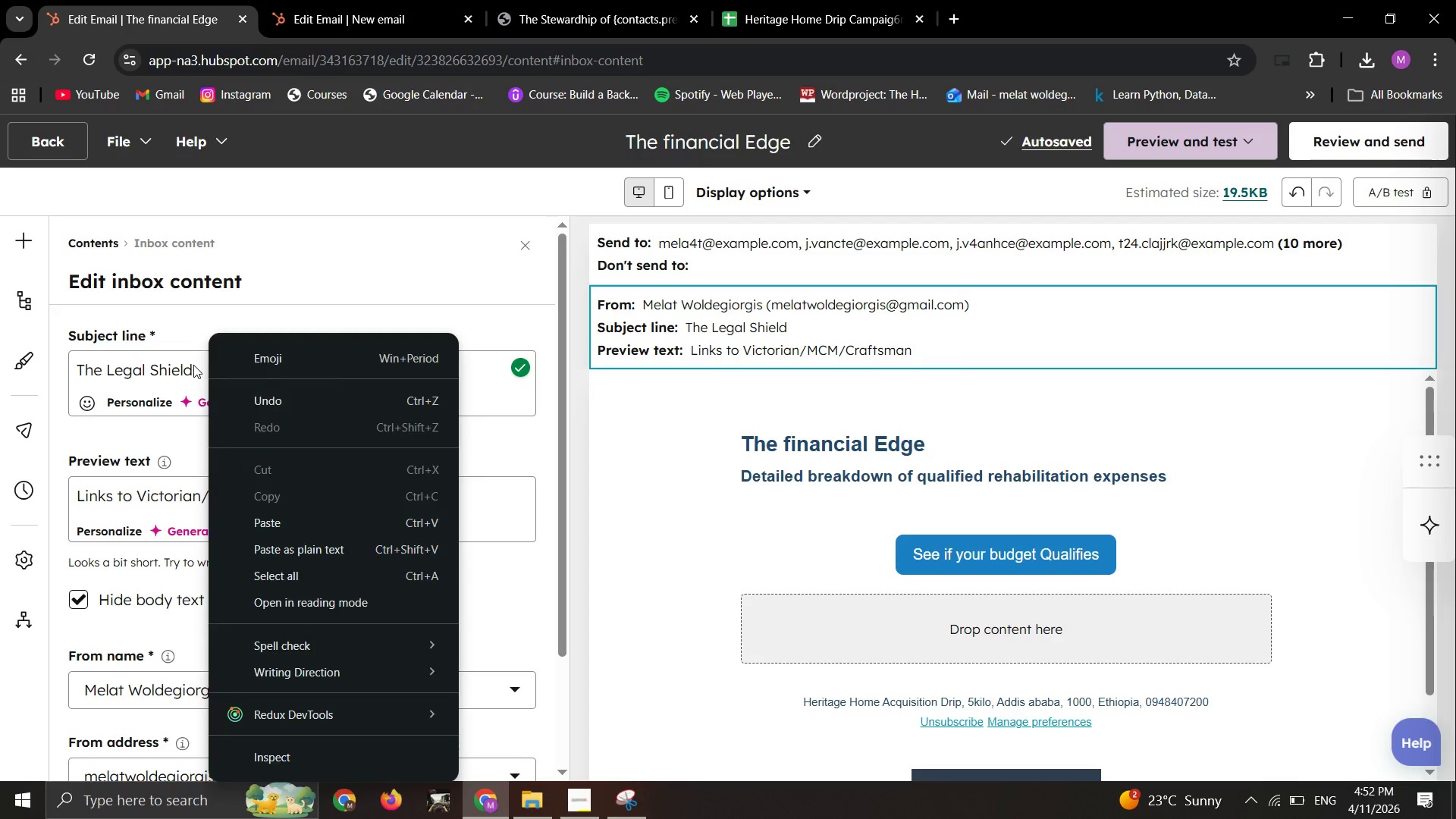 
left_click([193, 365])
 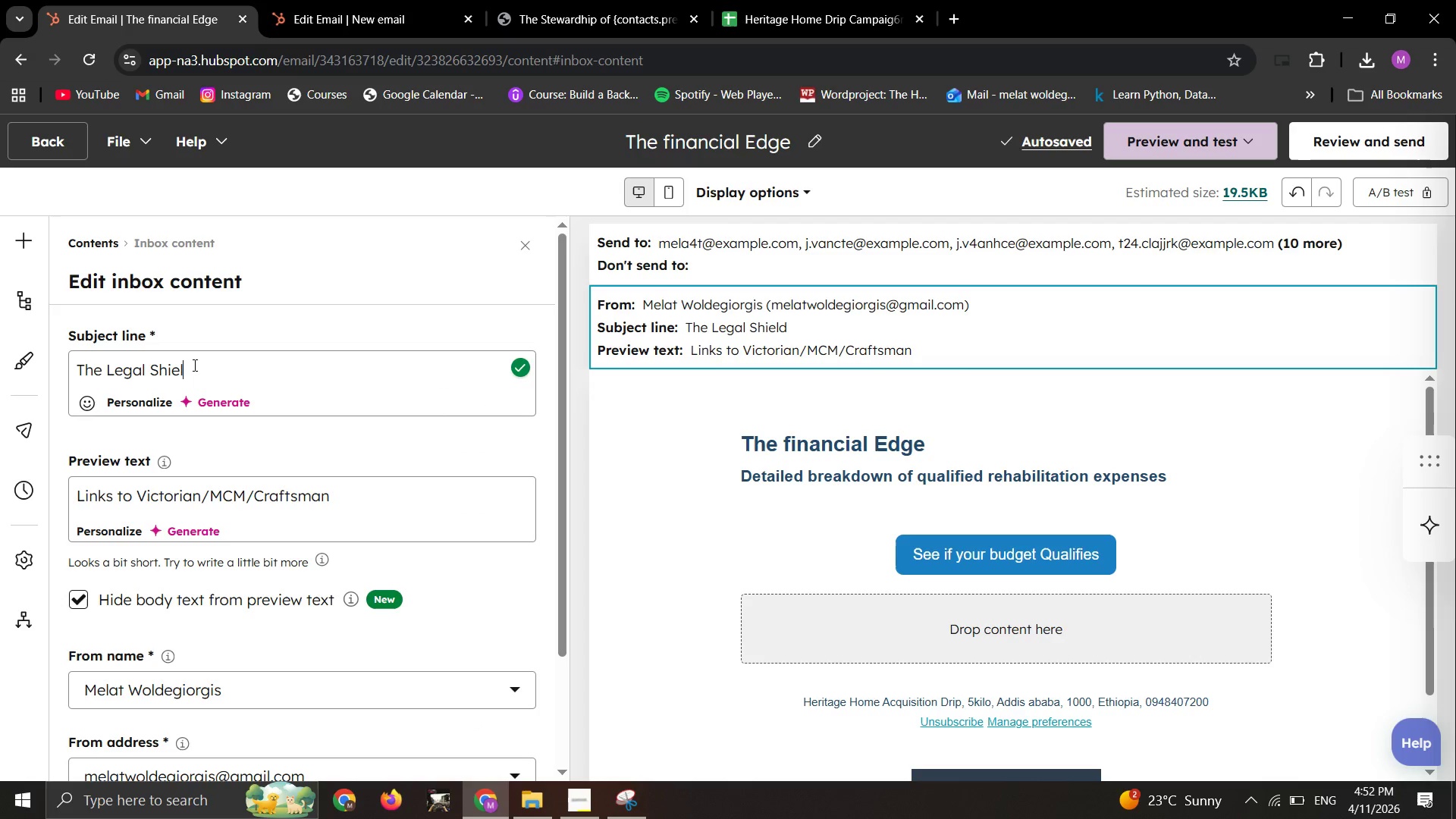 
hold_key(key=Backspace, duration=1.25)
 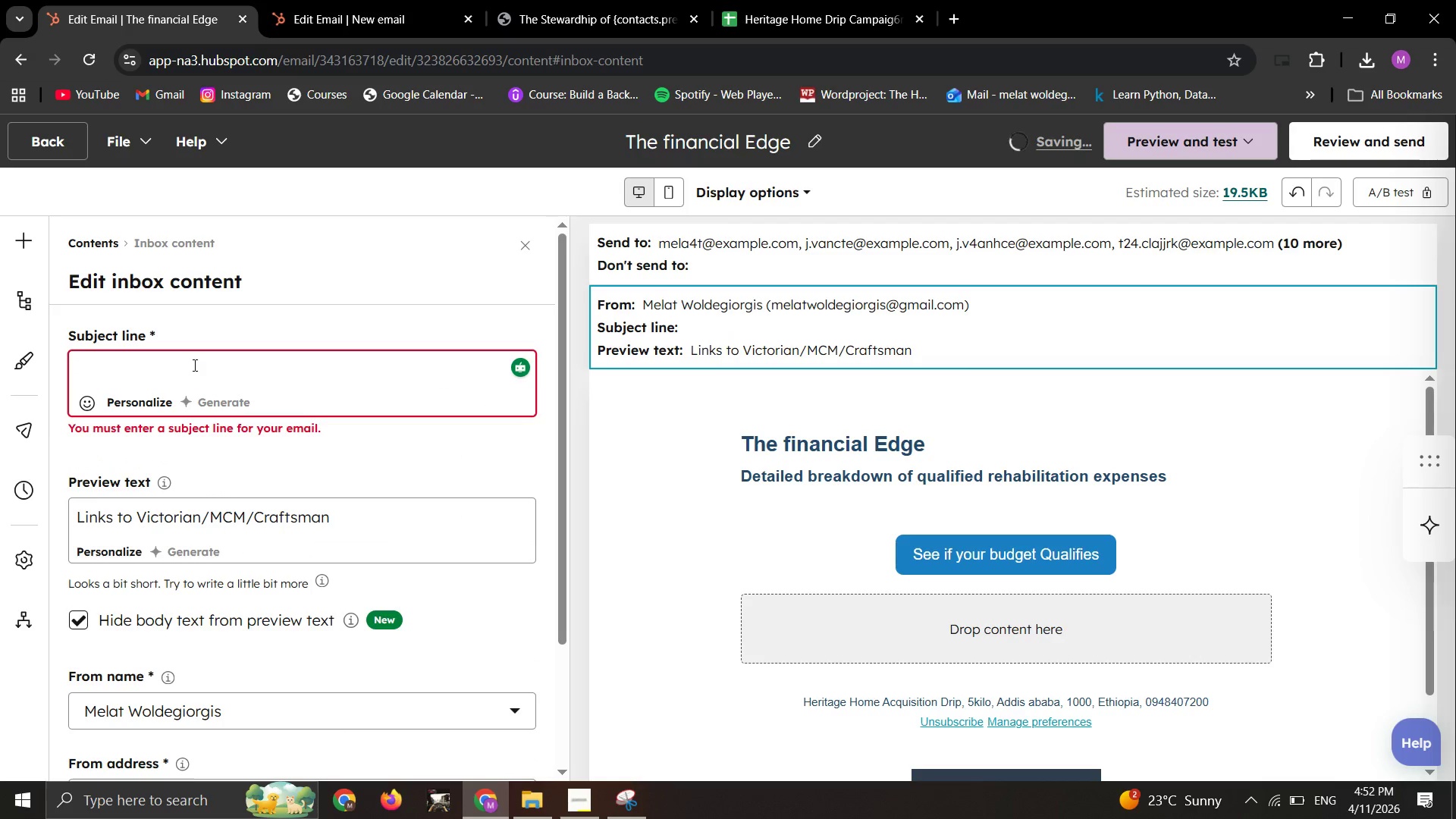 
type(UNL===)
key(Backspace)
key(Backspace)
key(Backspace)
key(Backspace)
key(Backspace)
type(nlocking 20% in federal tax credits)
 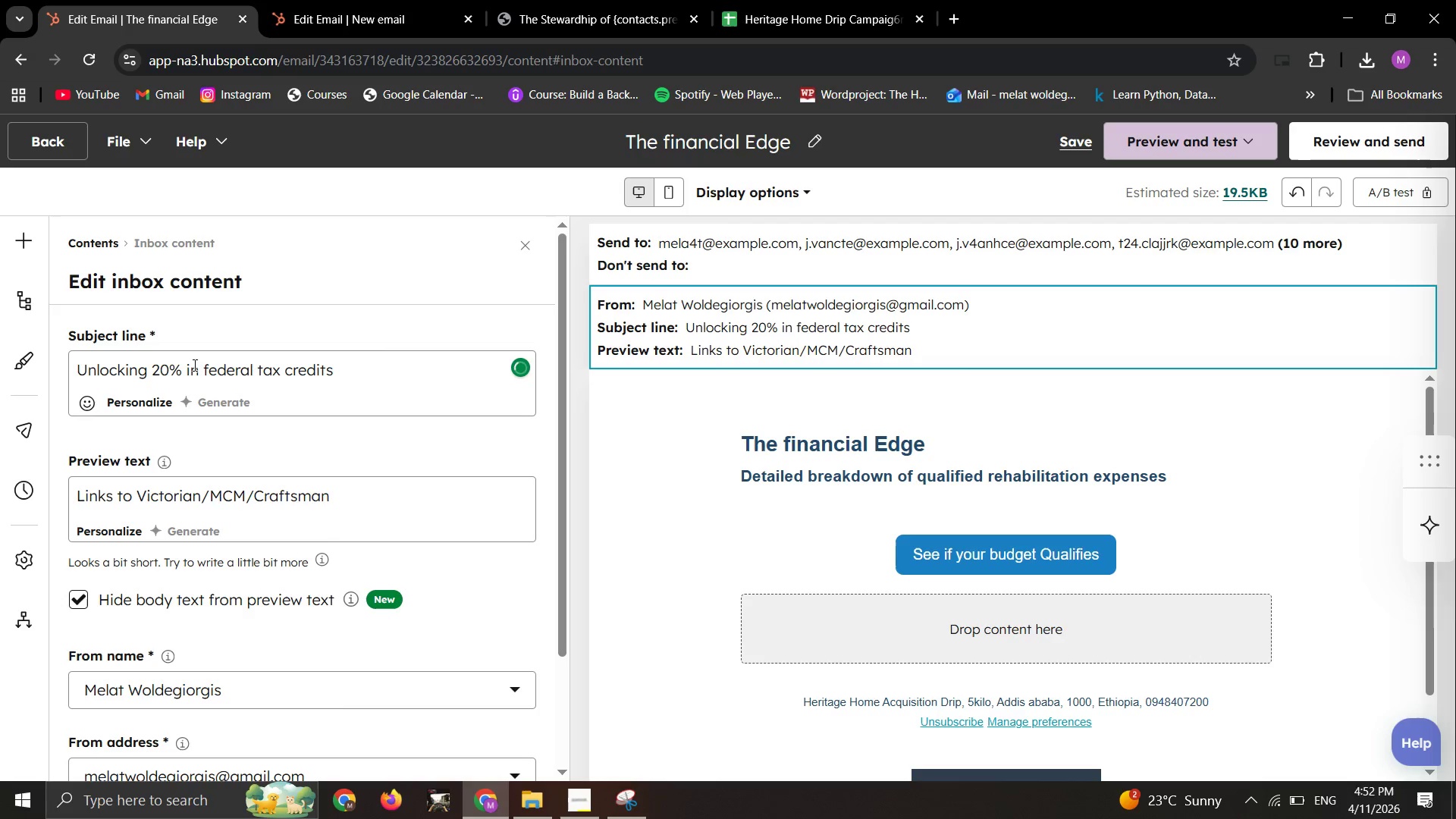 
hold_key(key=ArrowLeft, duration=0.83)
 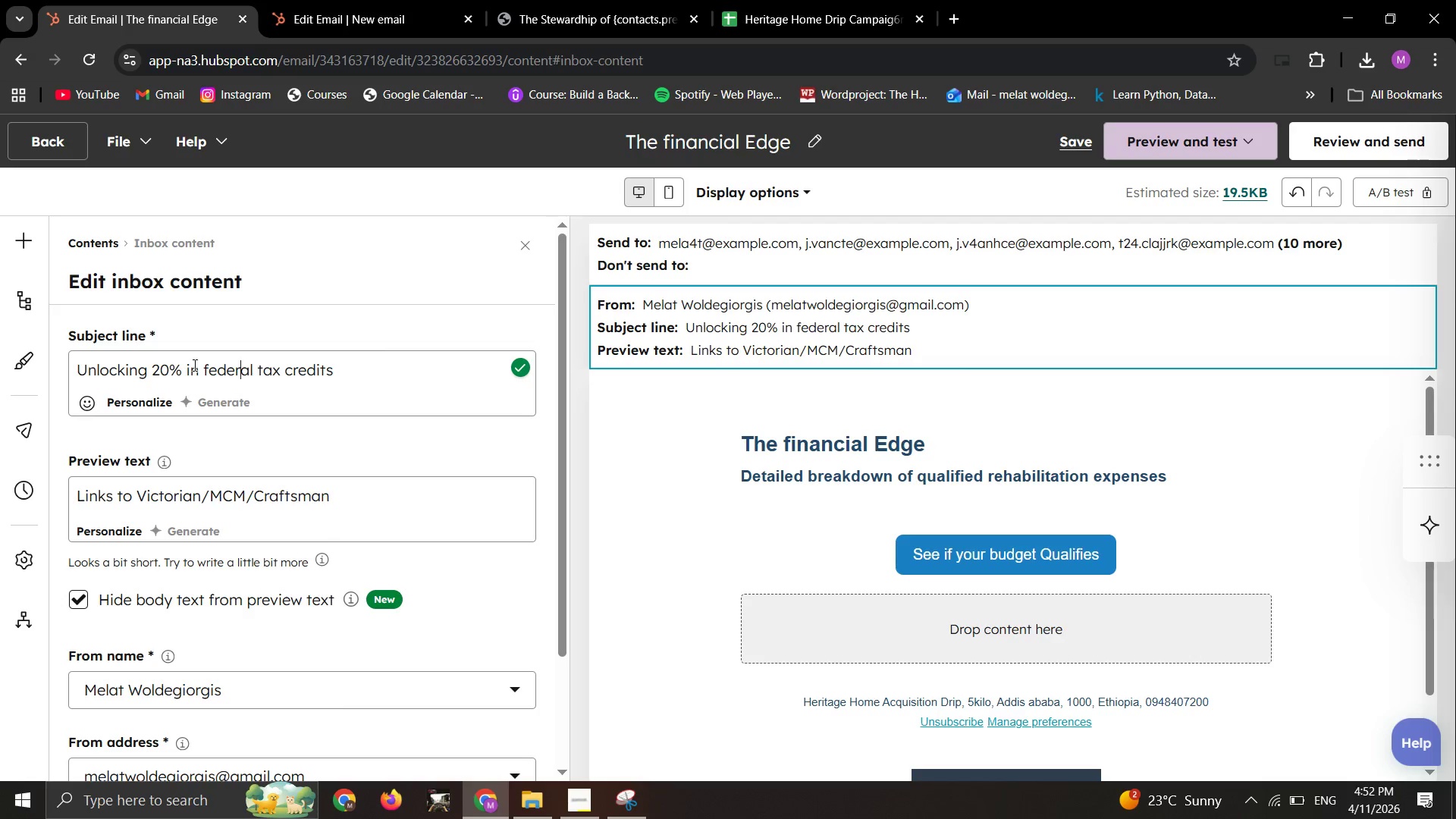 
key(ArrowLeft)
 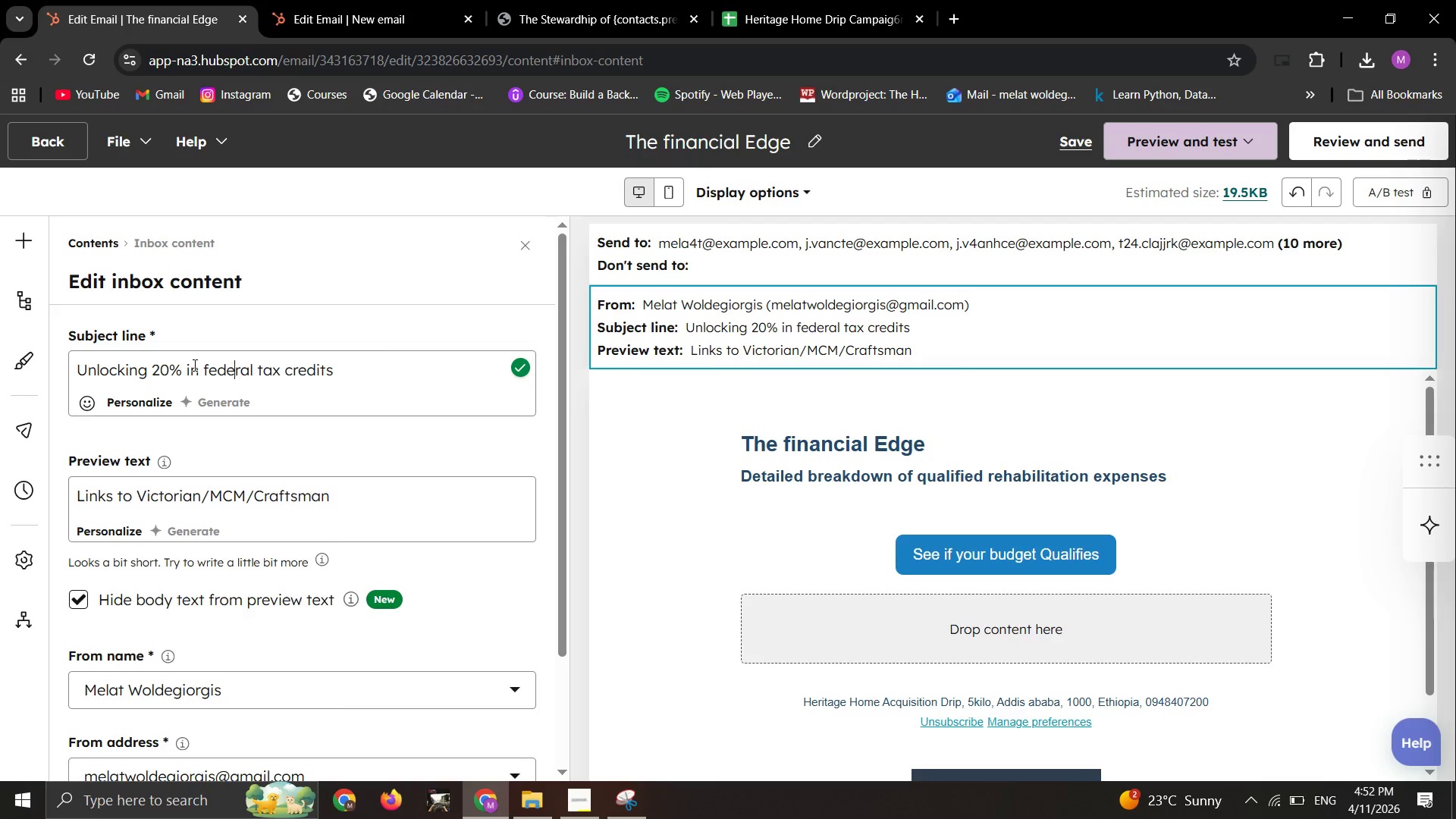 
key(ArrowLeft)
 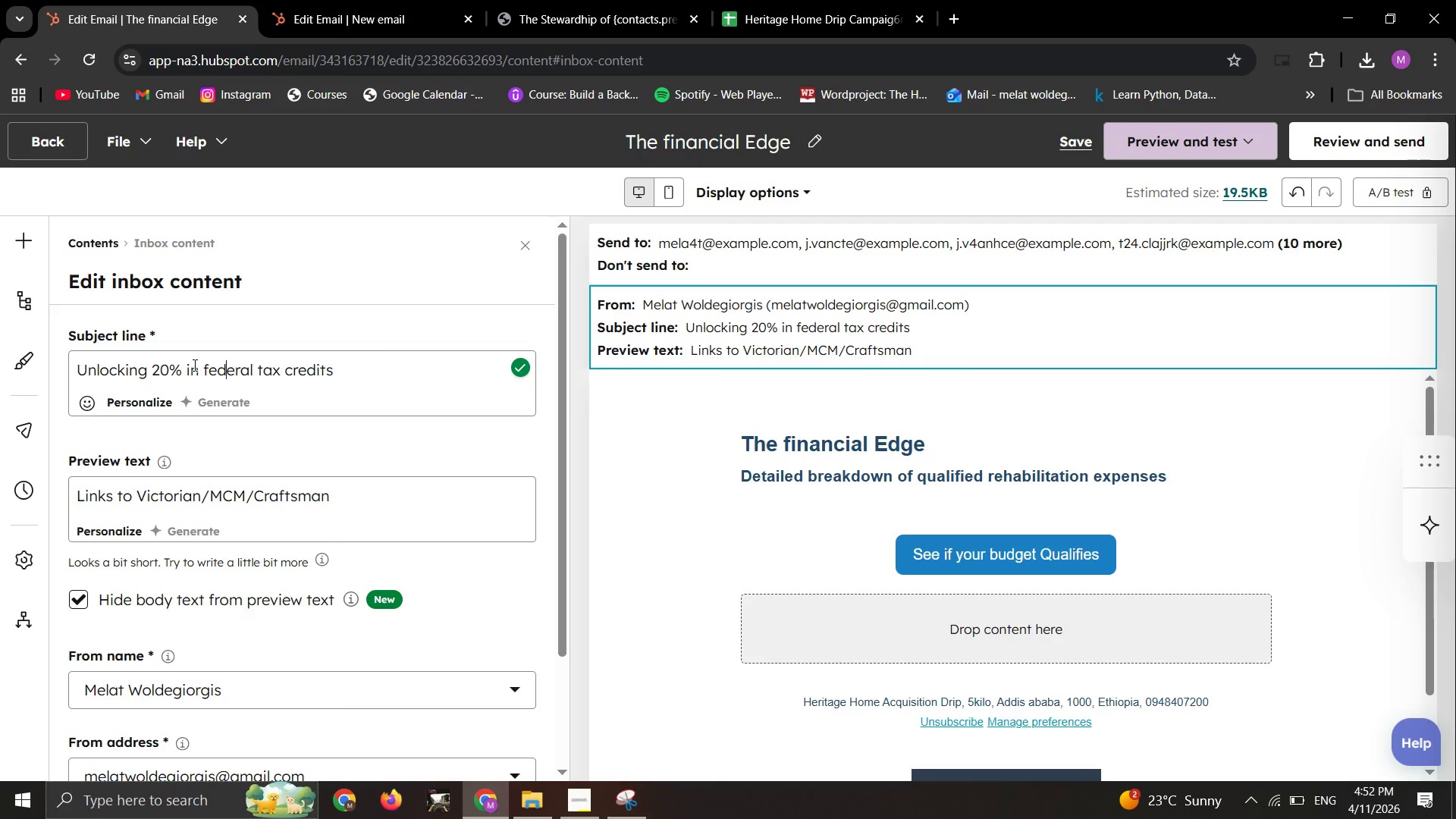 
key(ArrowLeft)
 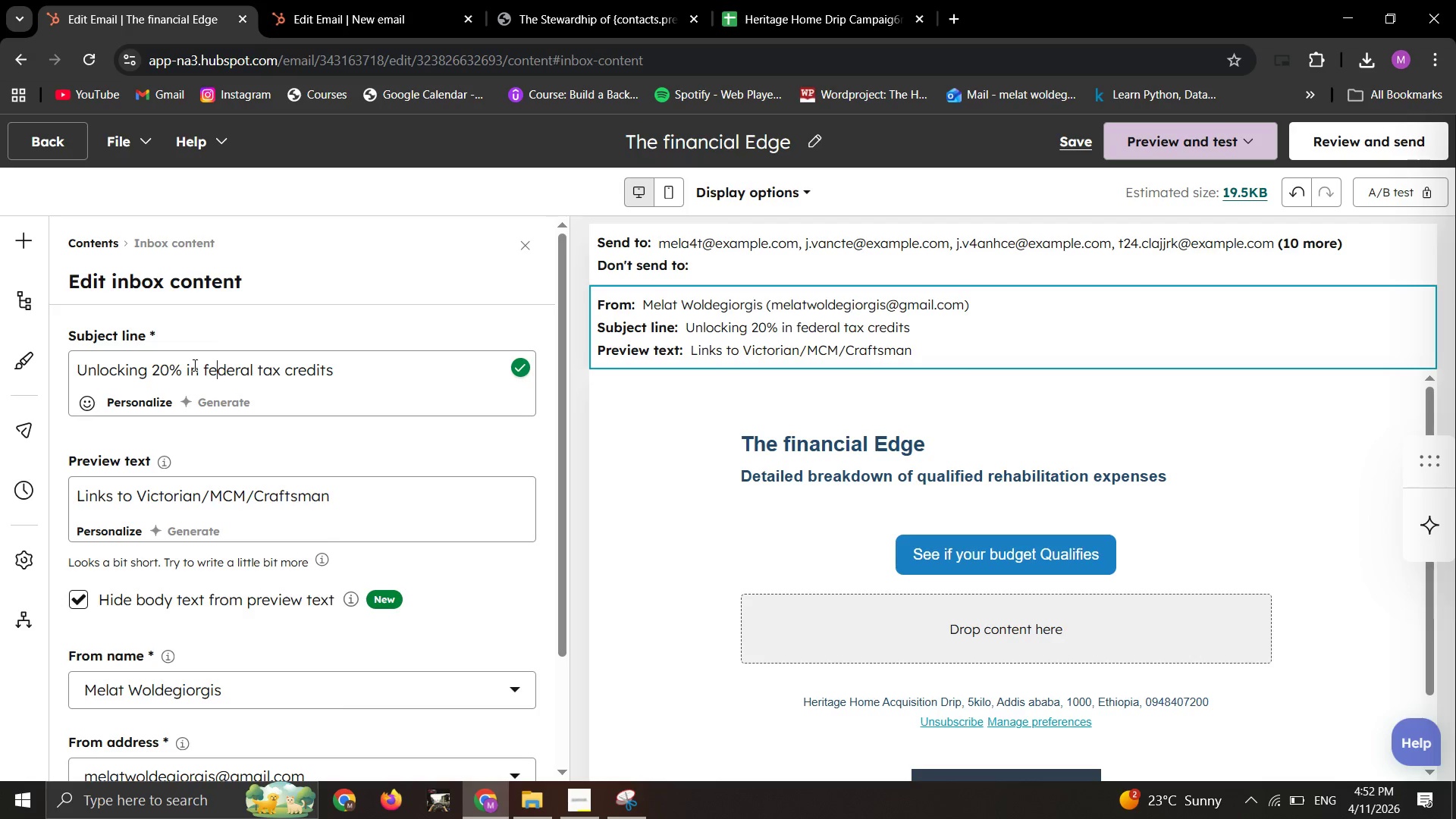 
key(ArrowLeft)
 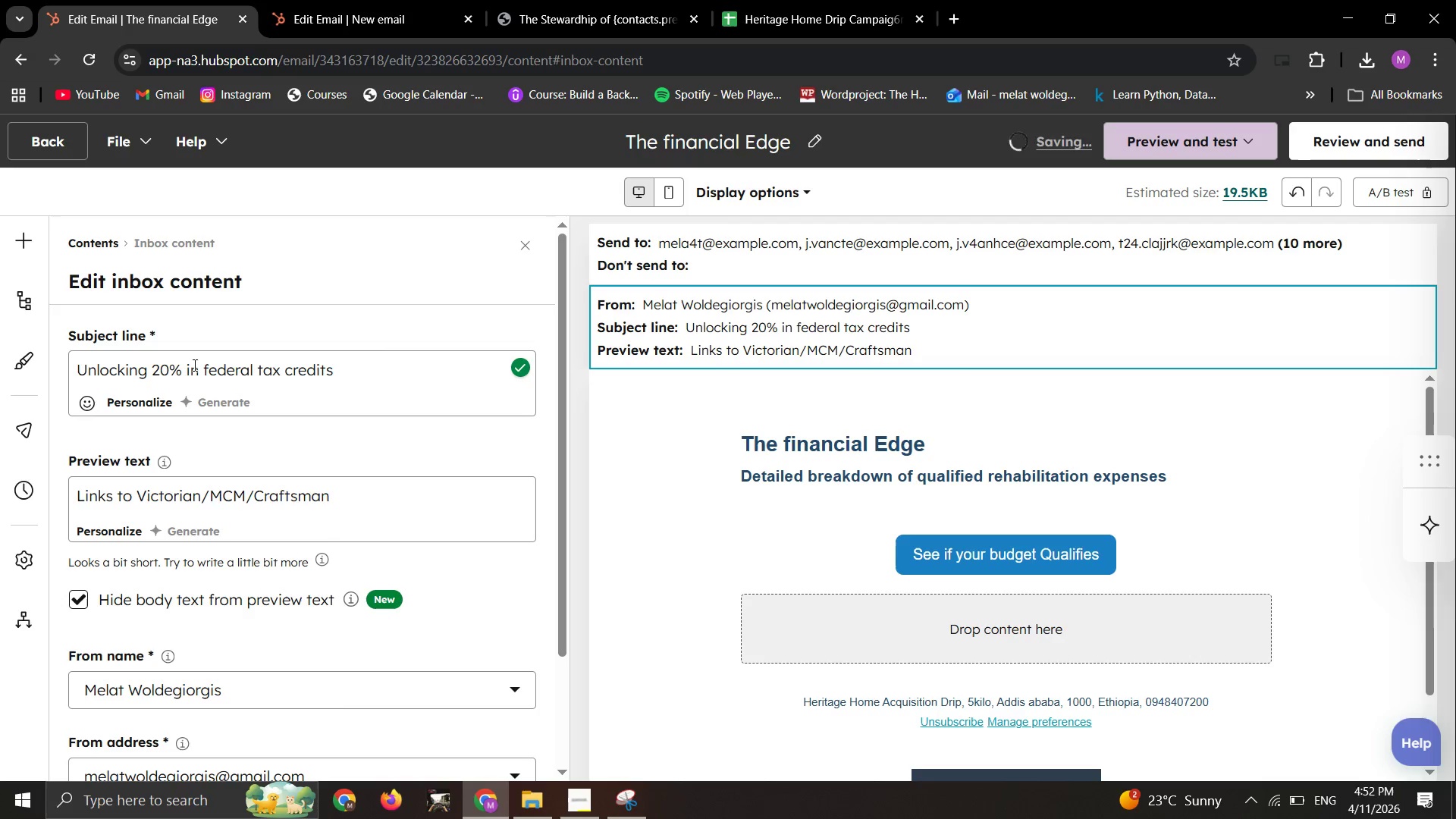 
key(ArrowLeft)
 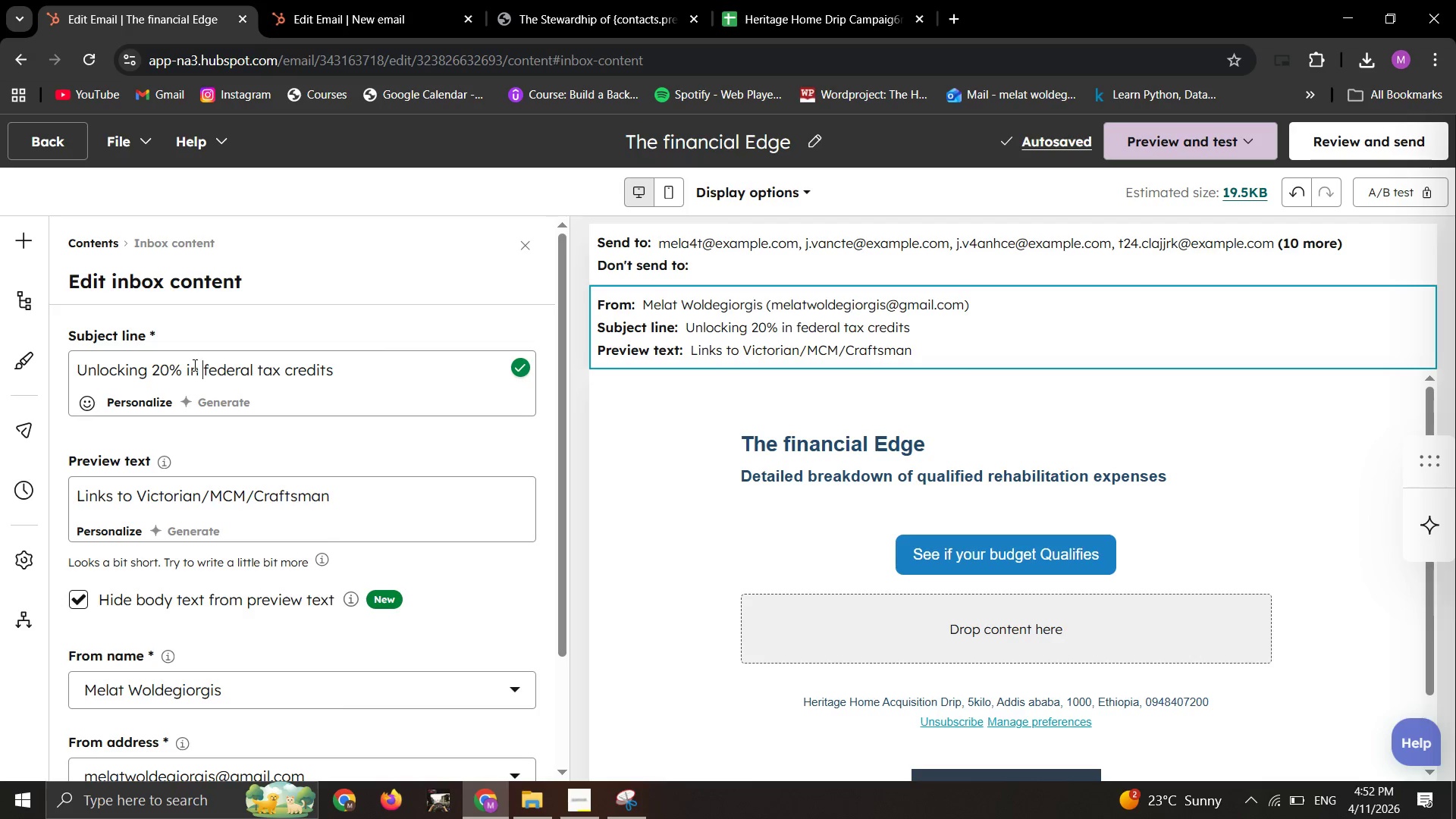 
key(ArrowLeft)
 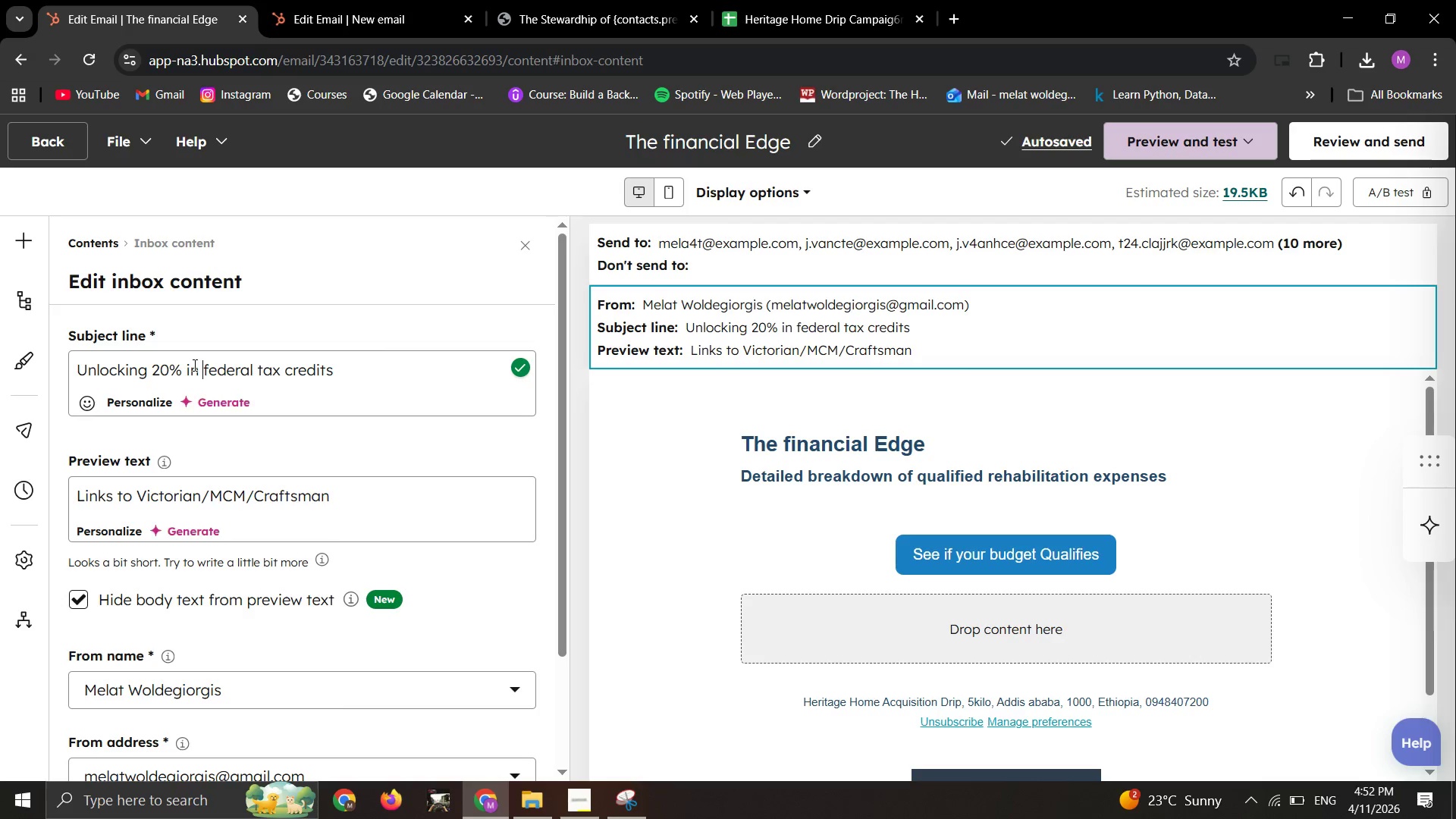 
key(ArrowLeft)
 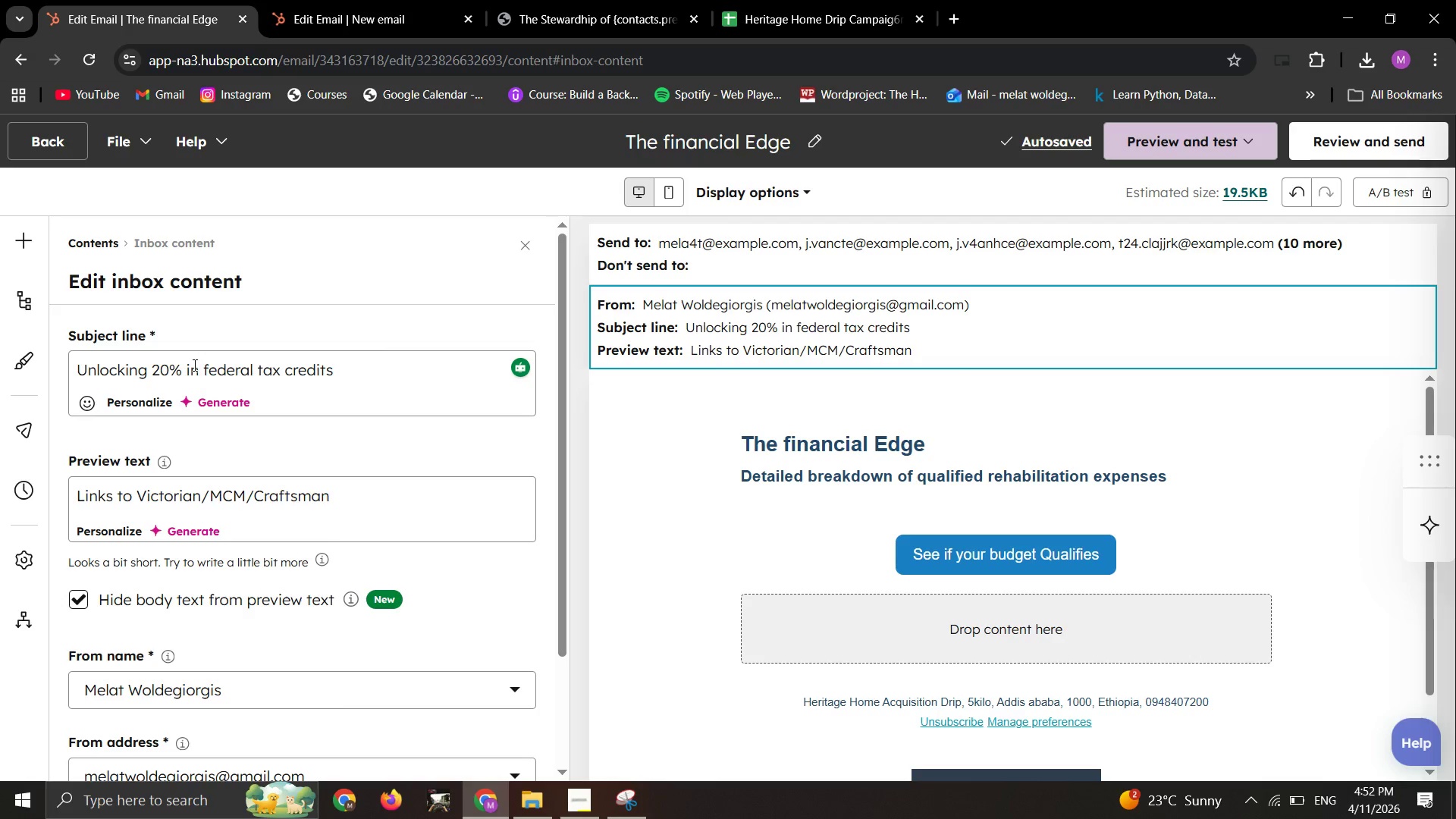 
key(ArrowRight)
 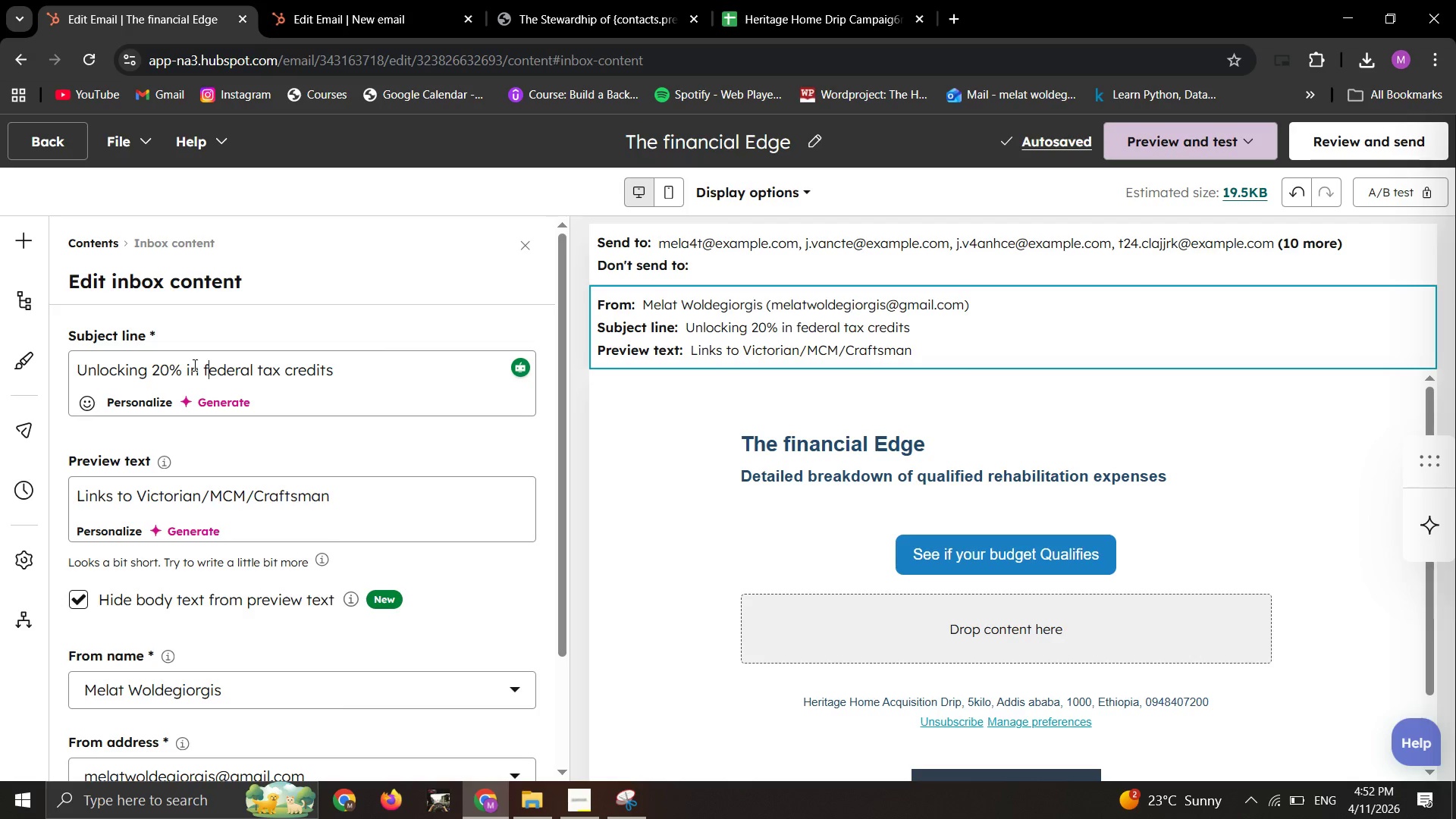 
key(ArrowRight)
 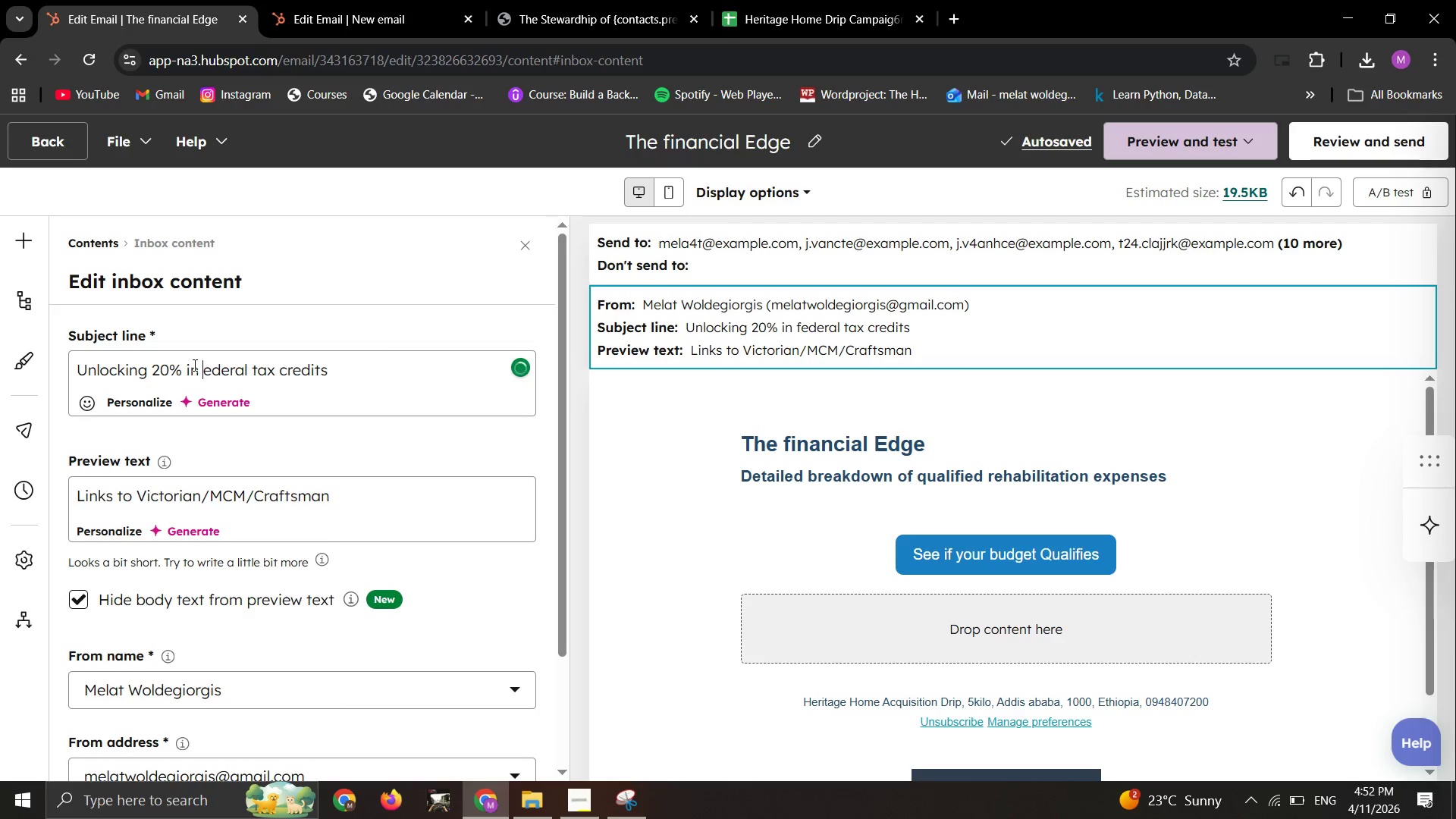 
key(Backspace)
 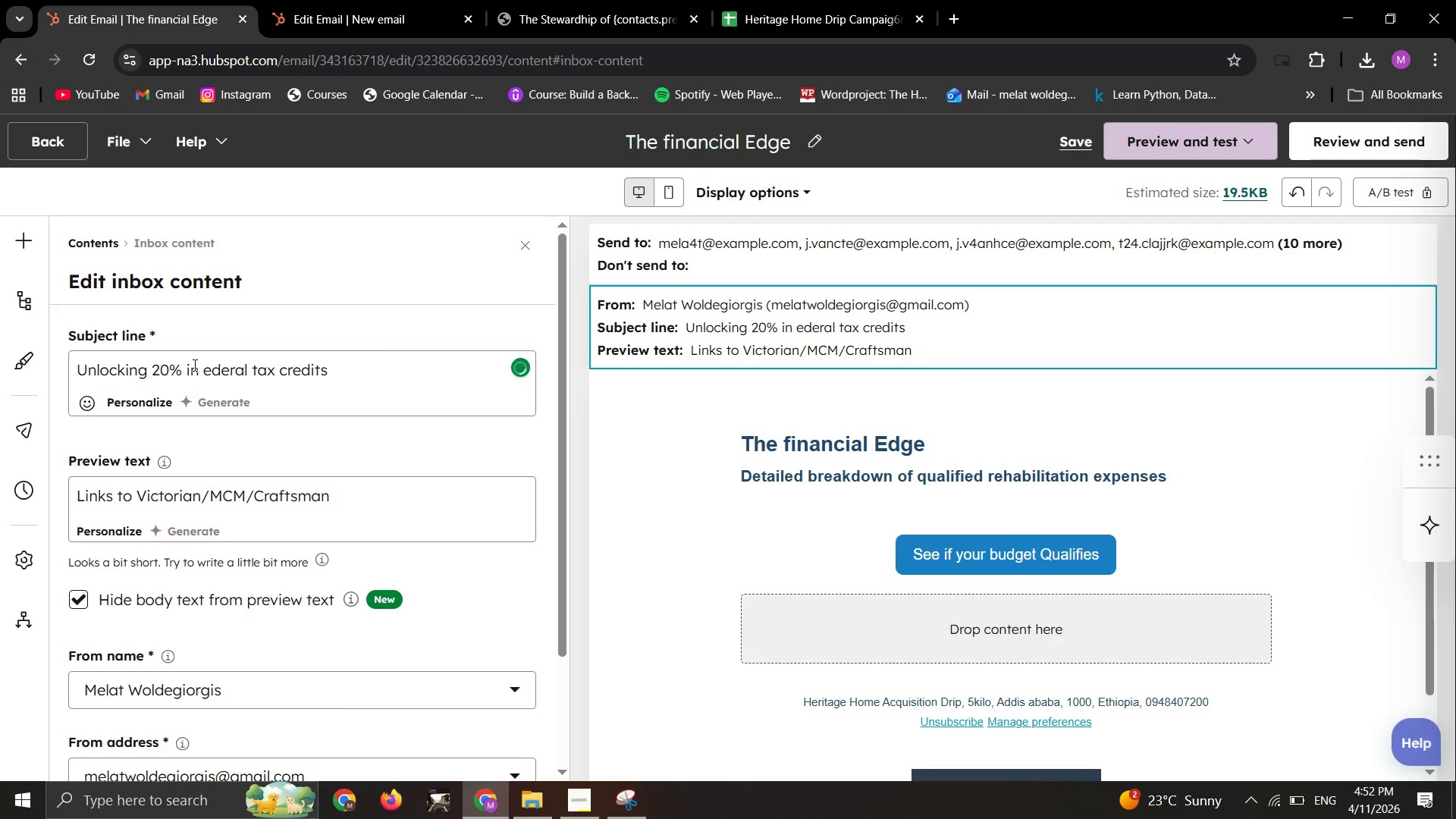 
key(CapsLock)
 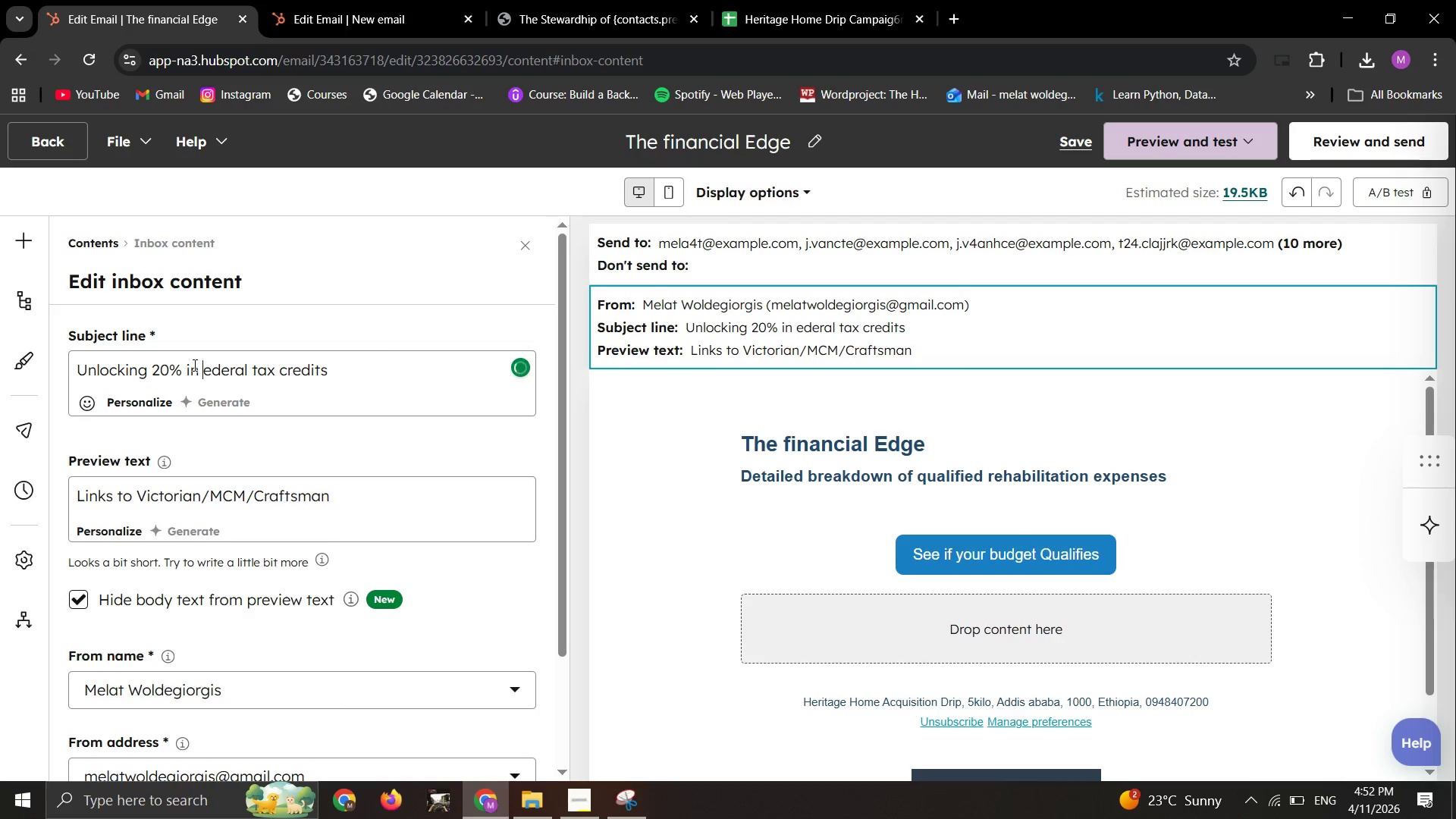 
key(F)
 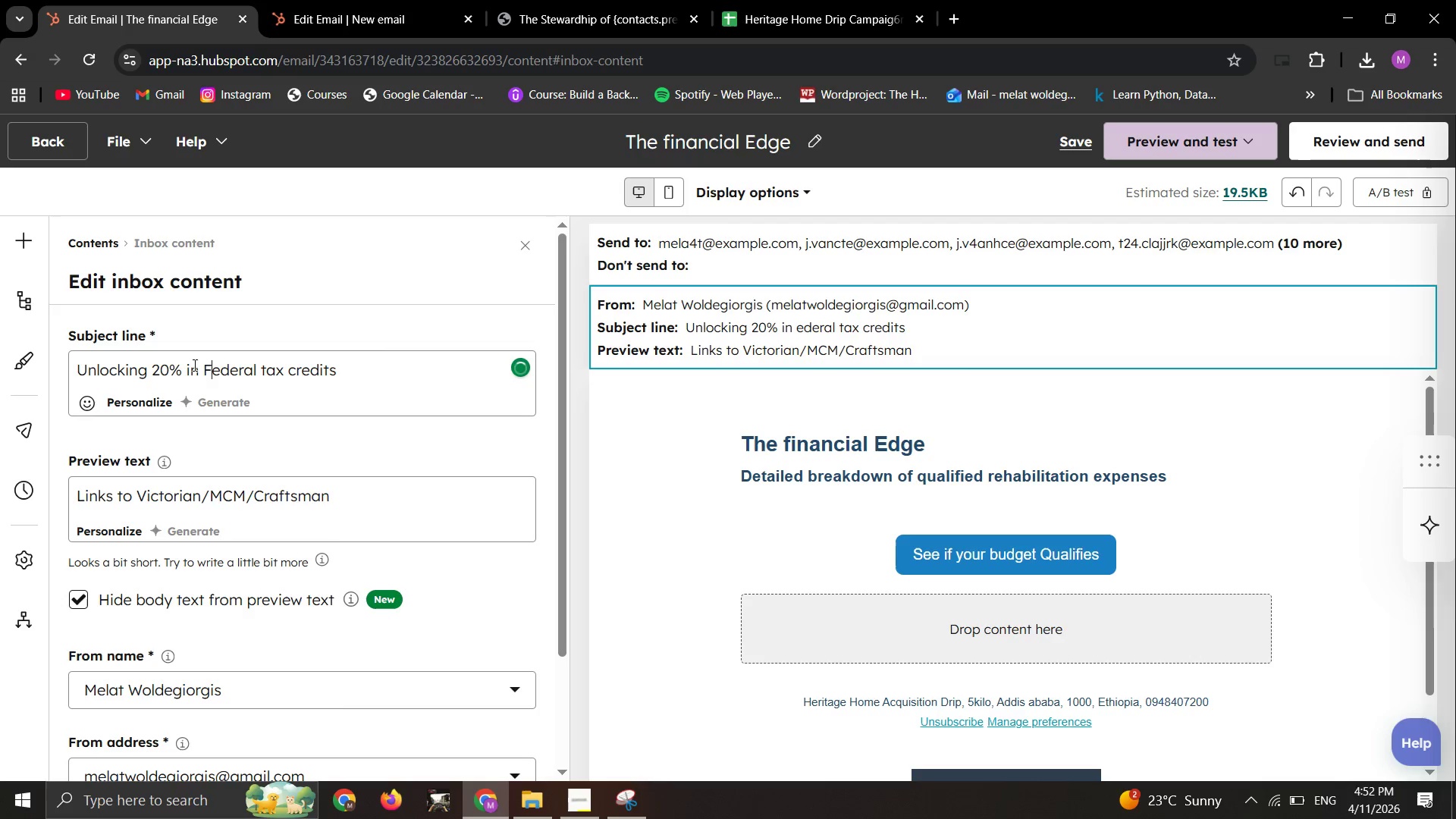 
key(ArrowRight)
 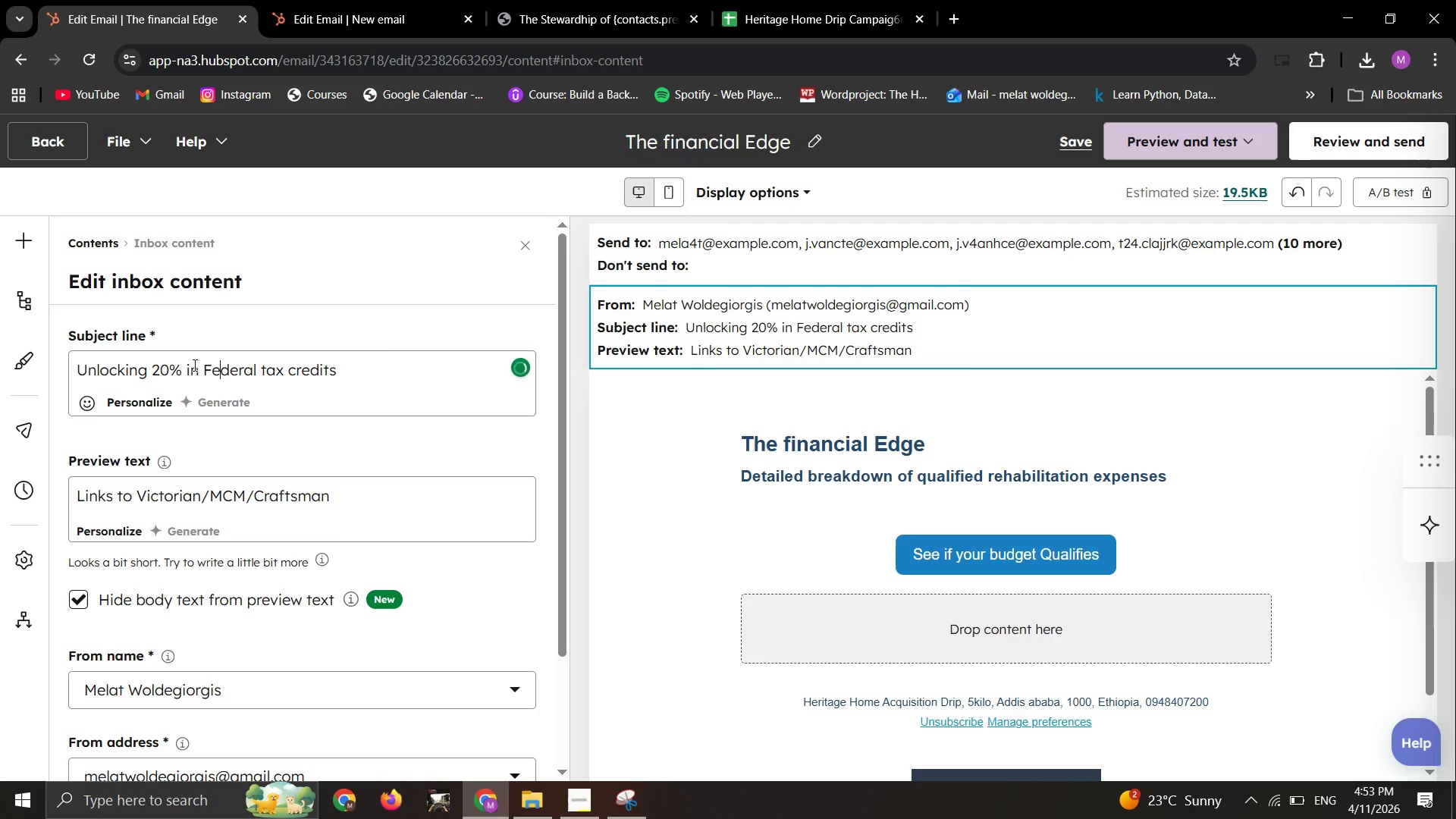 
key(ArrowRight)
 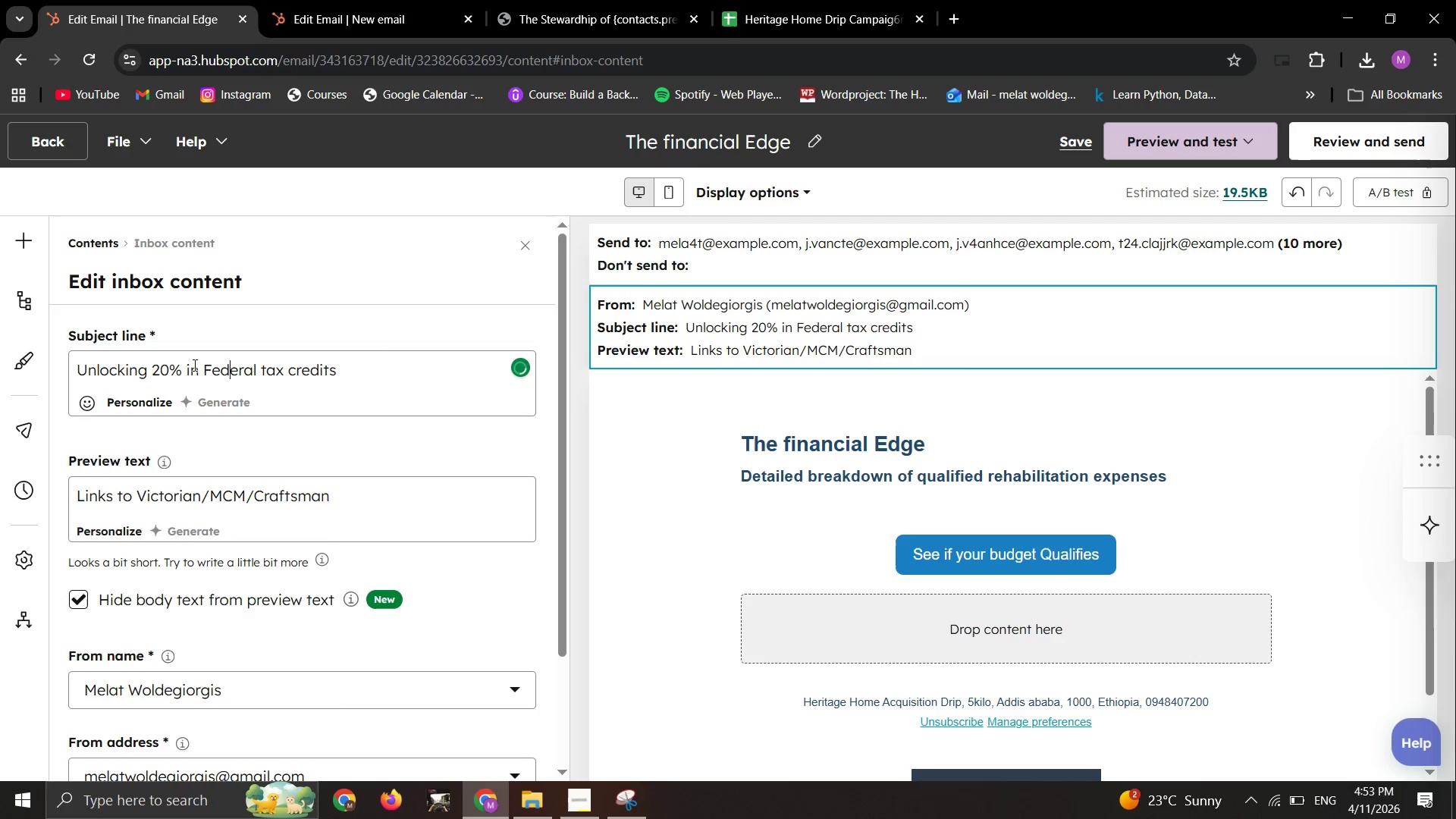 
key(ArrowRight)
 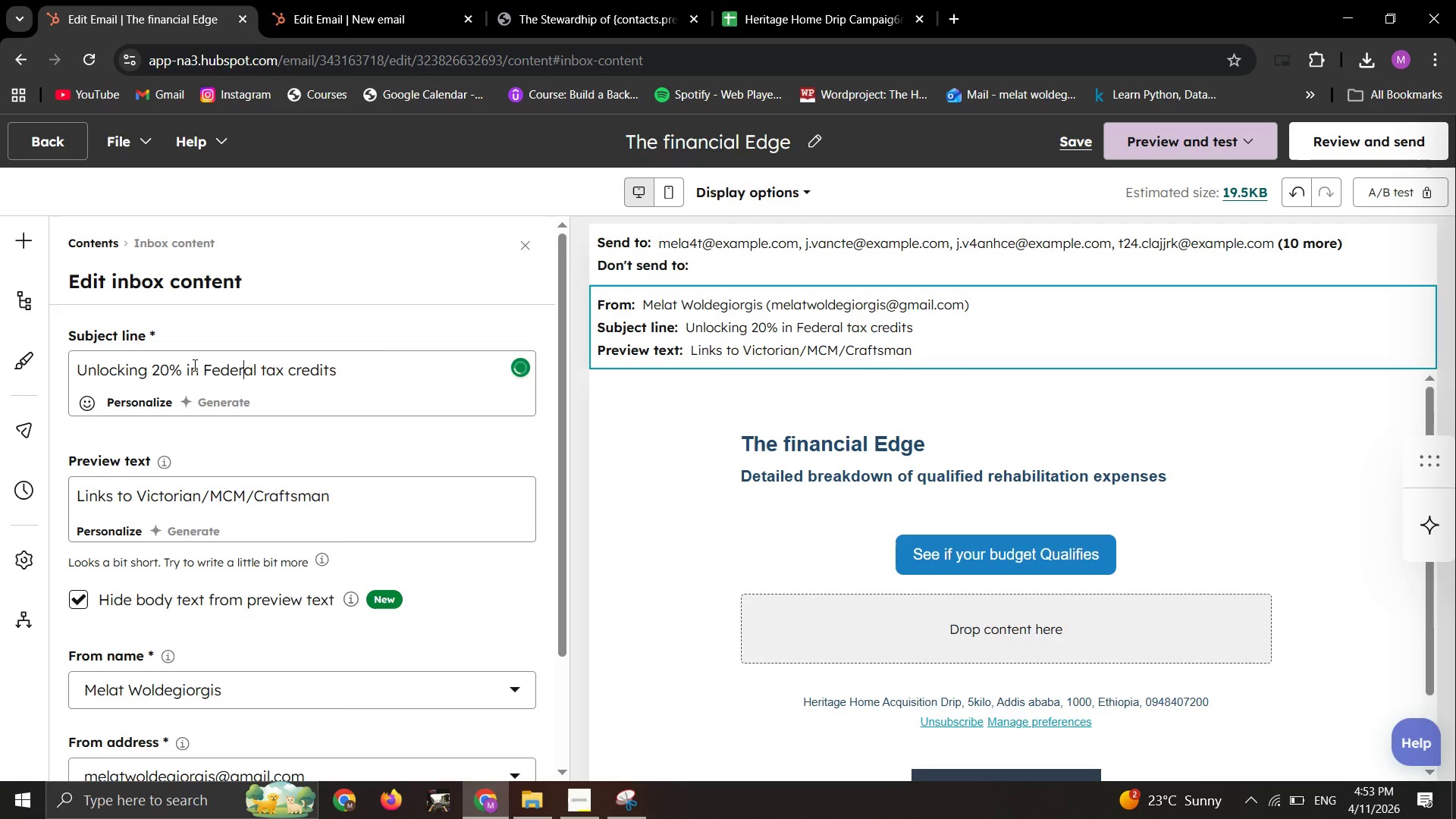 
key(ArrowRight)
 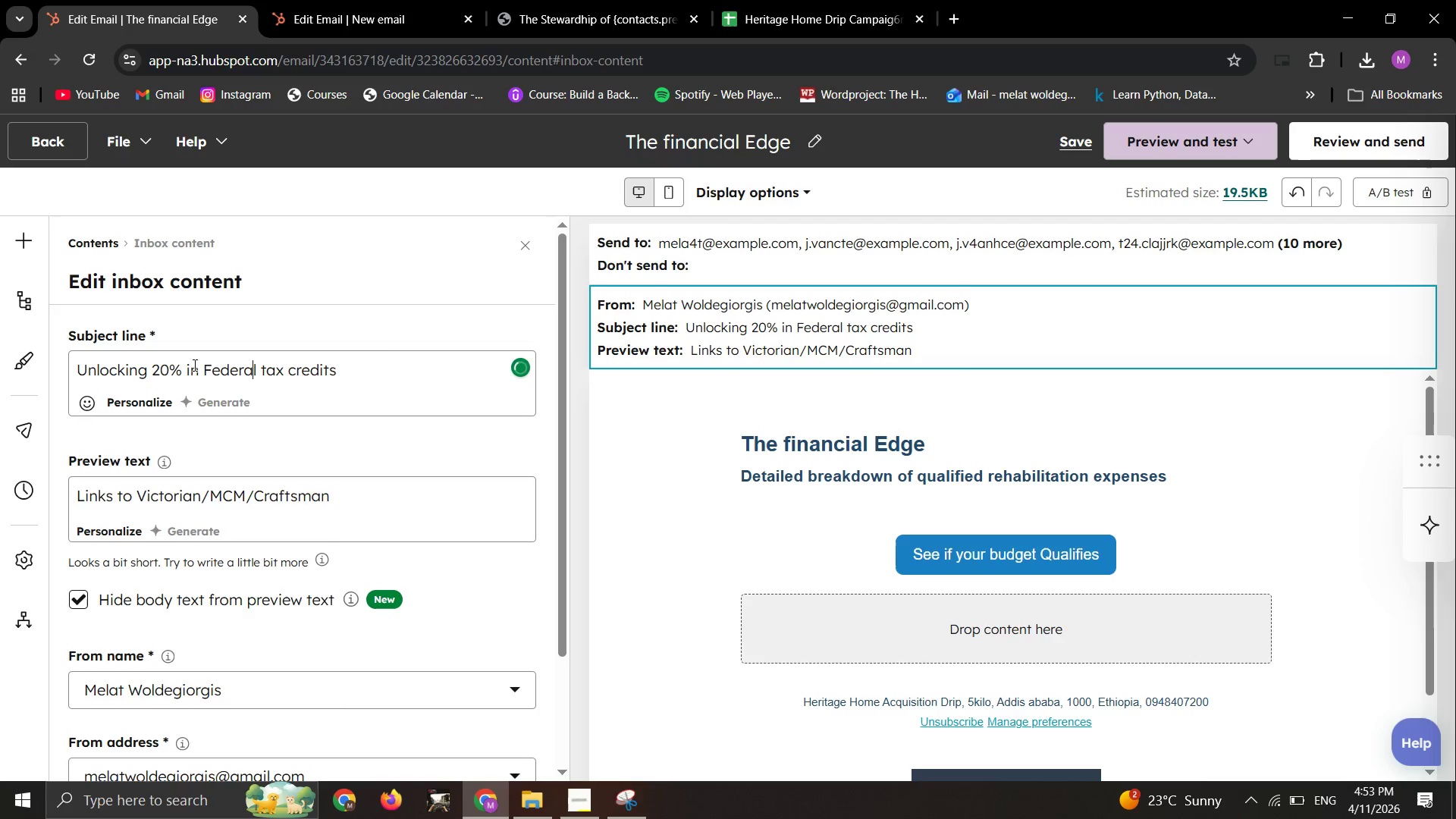 
key(ArrowRight)
 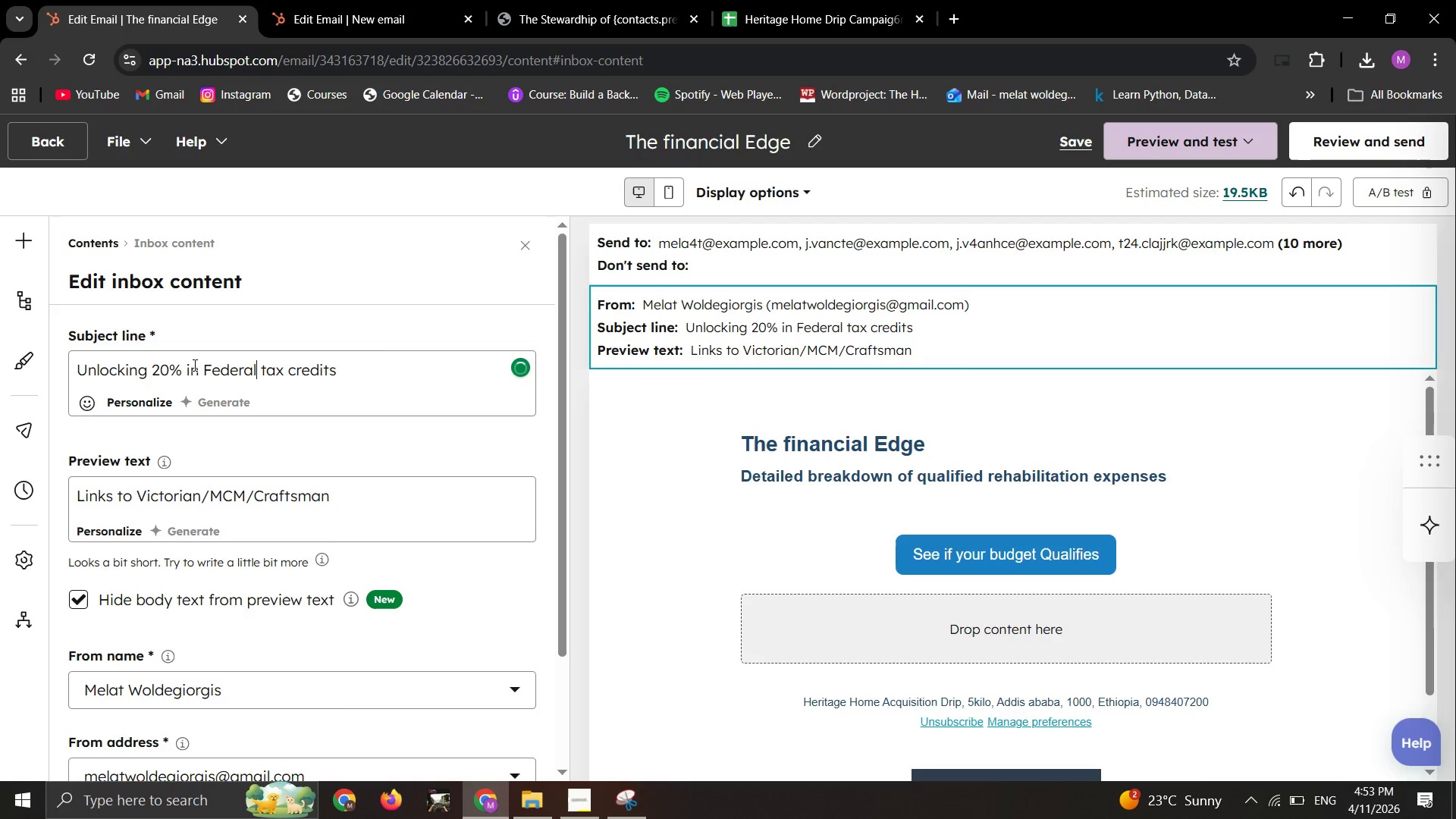 
key(ArrowRight)
 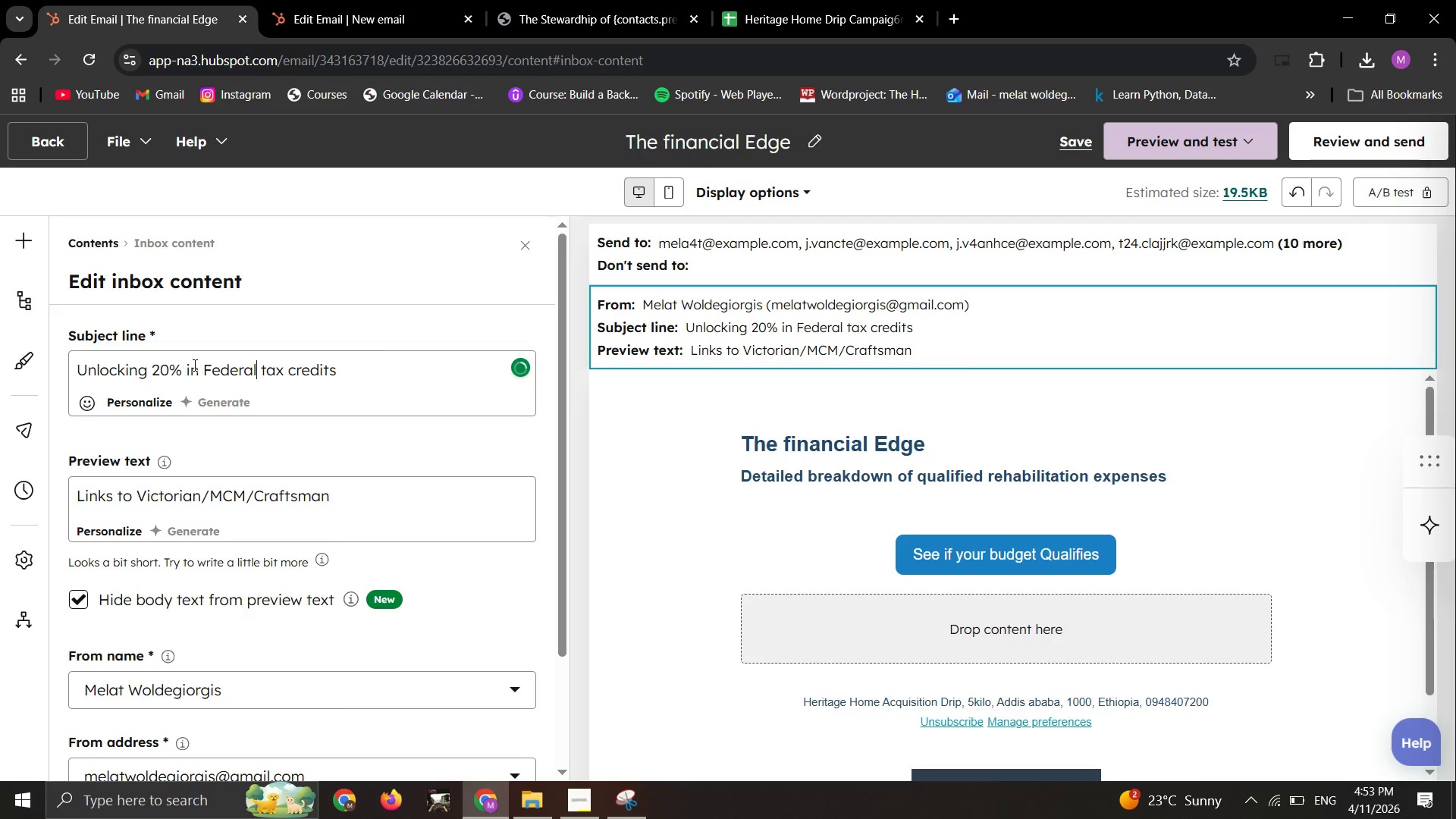 
key(ArrowRight)
 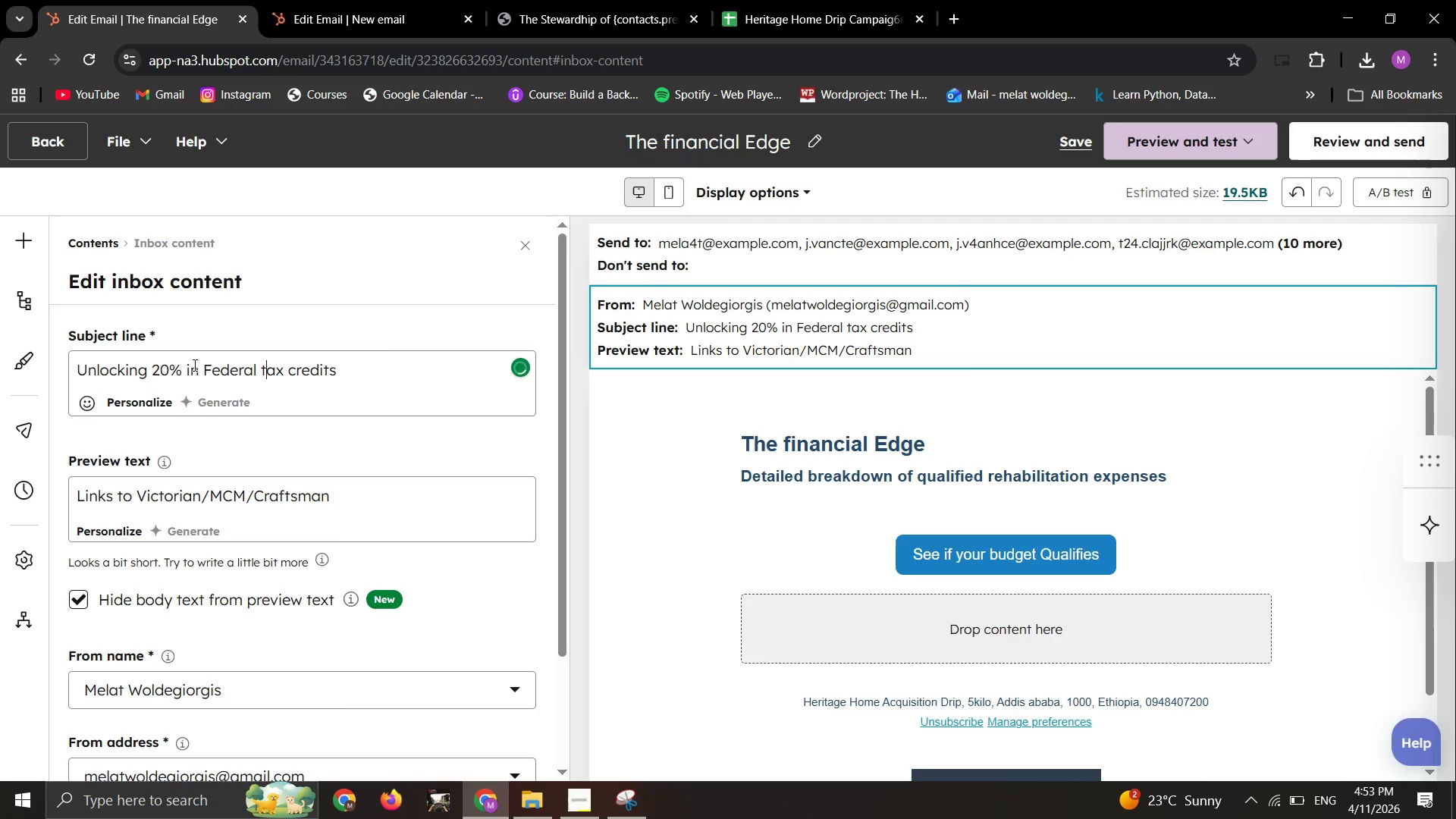 
key(ArrowRight)
 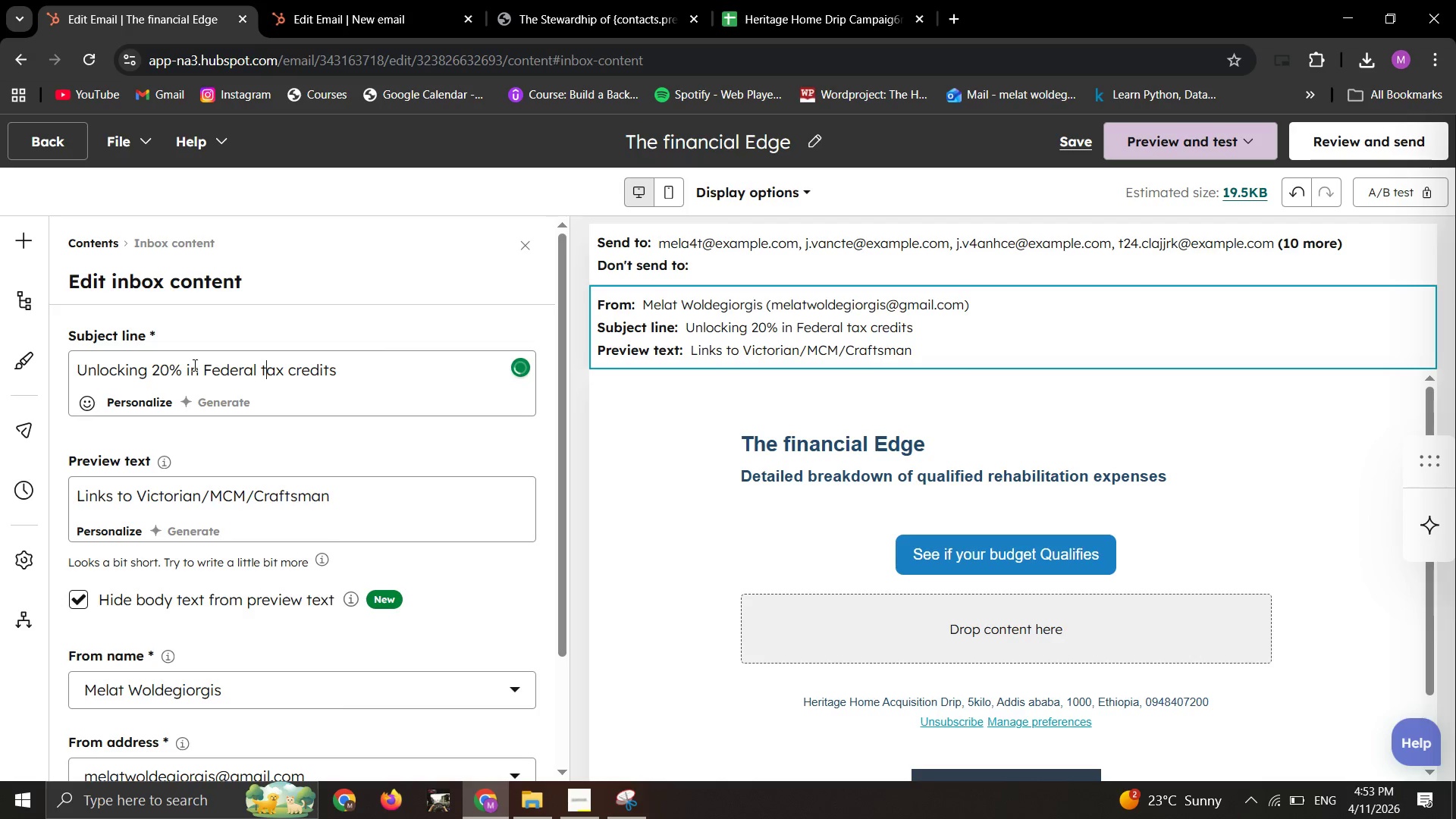 
key(Backspace)
 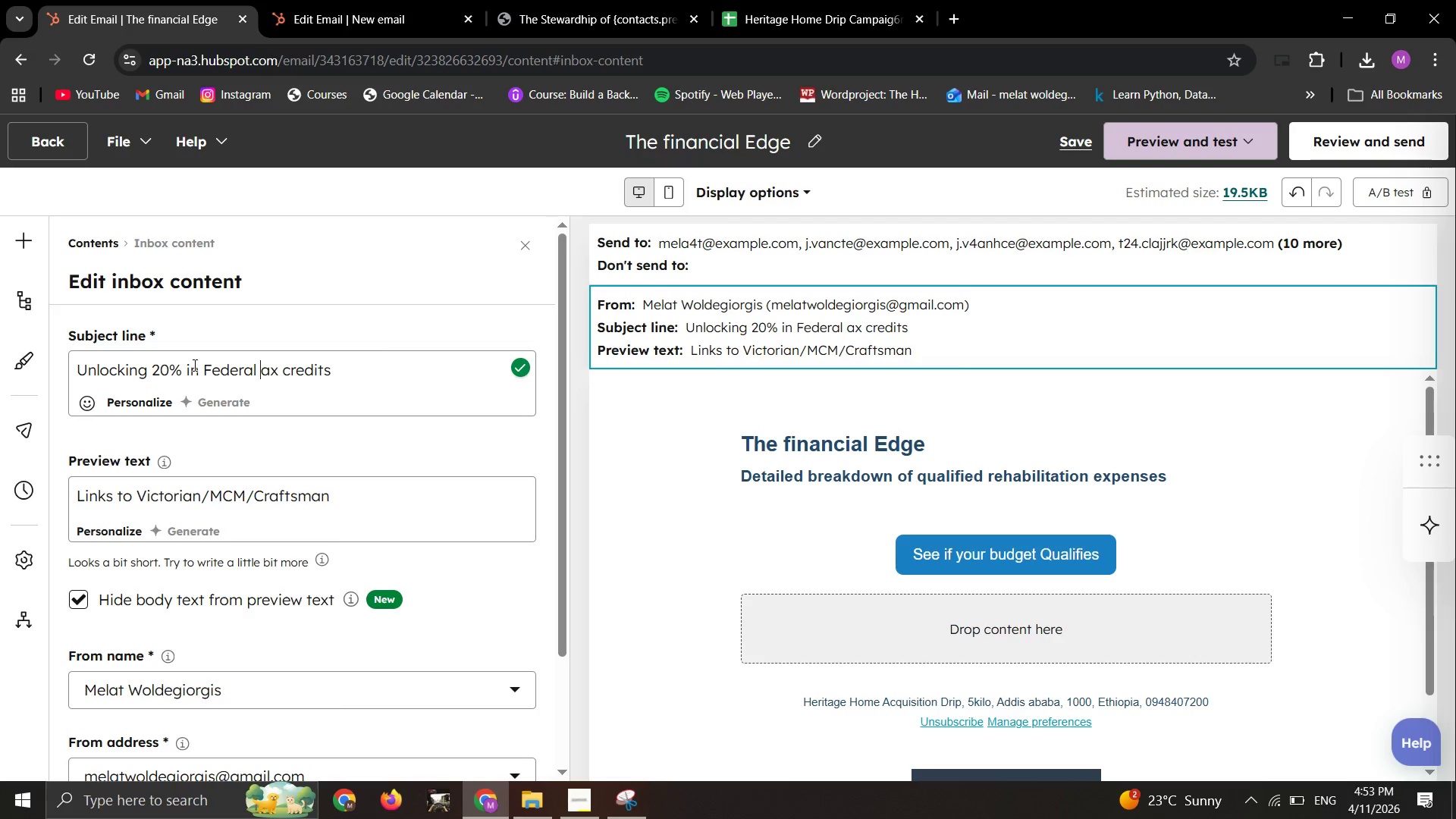 
key(T)
 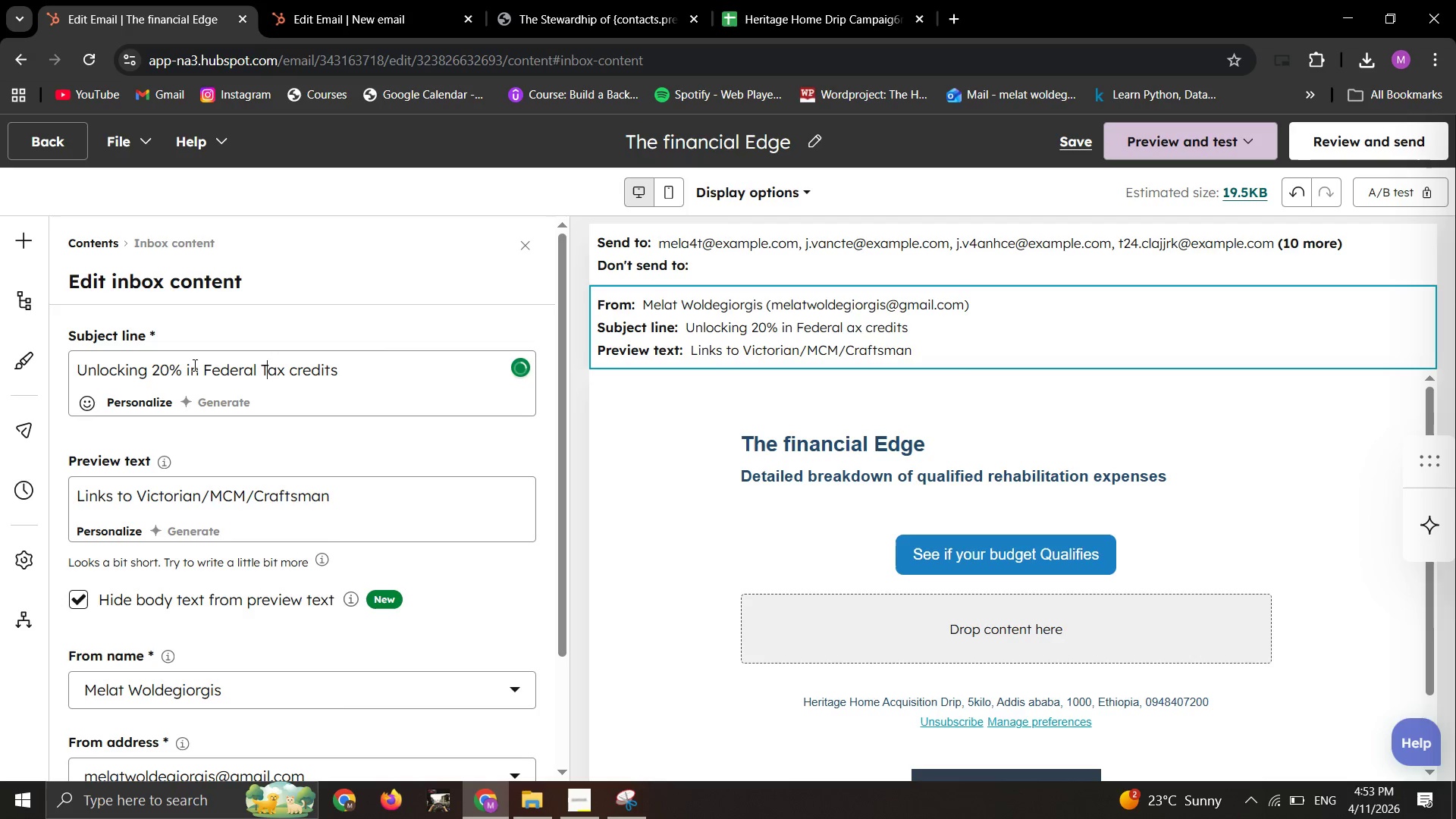 
key(ArrowRight)
 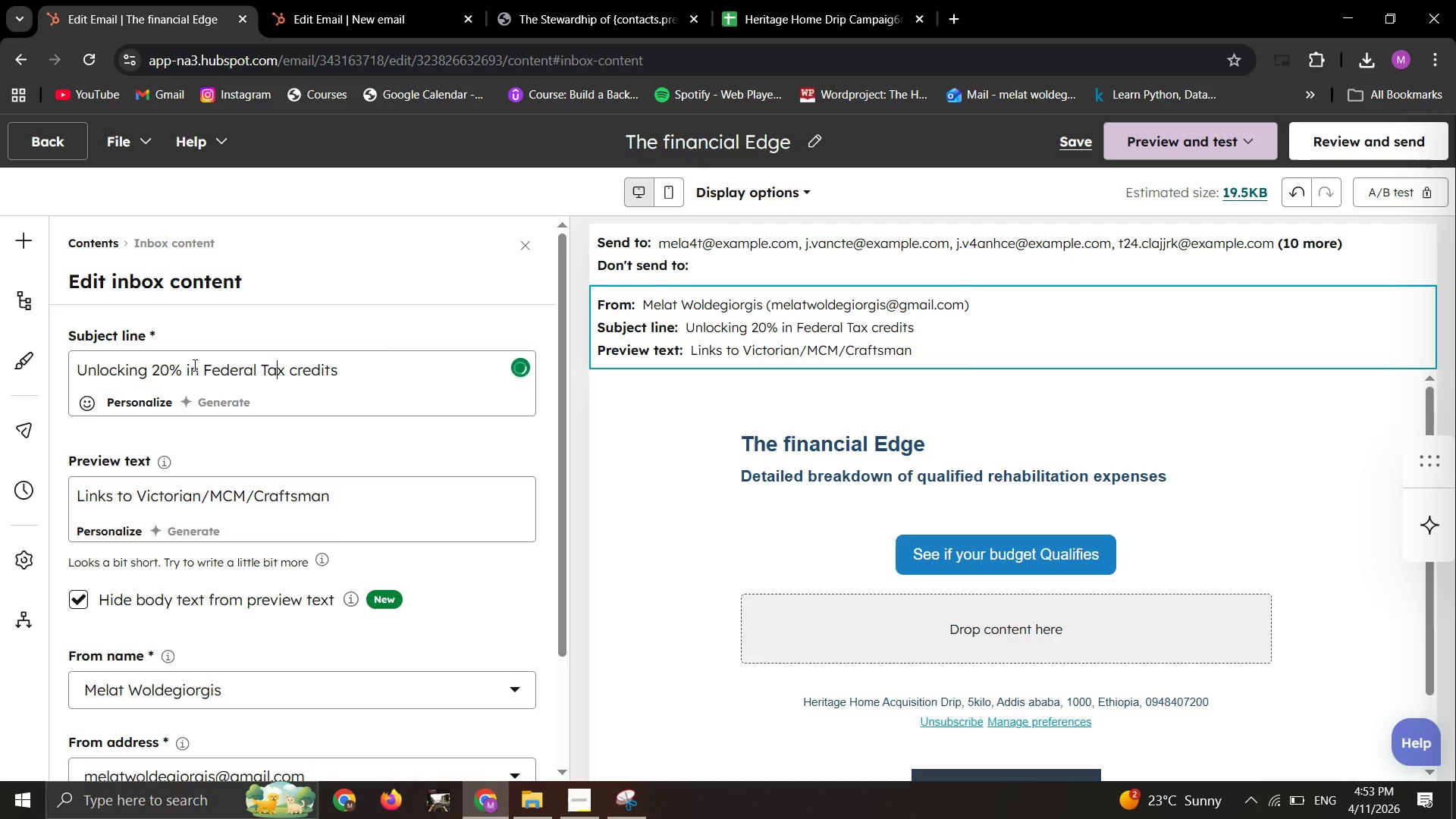 
key(ArrowRight)
 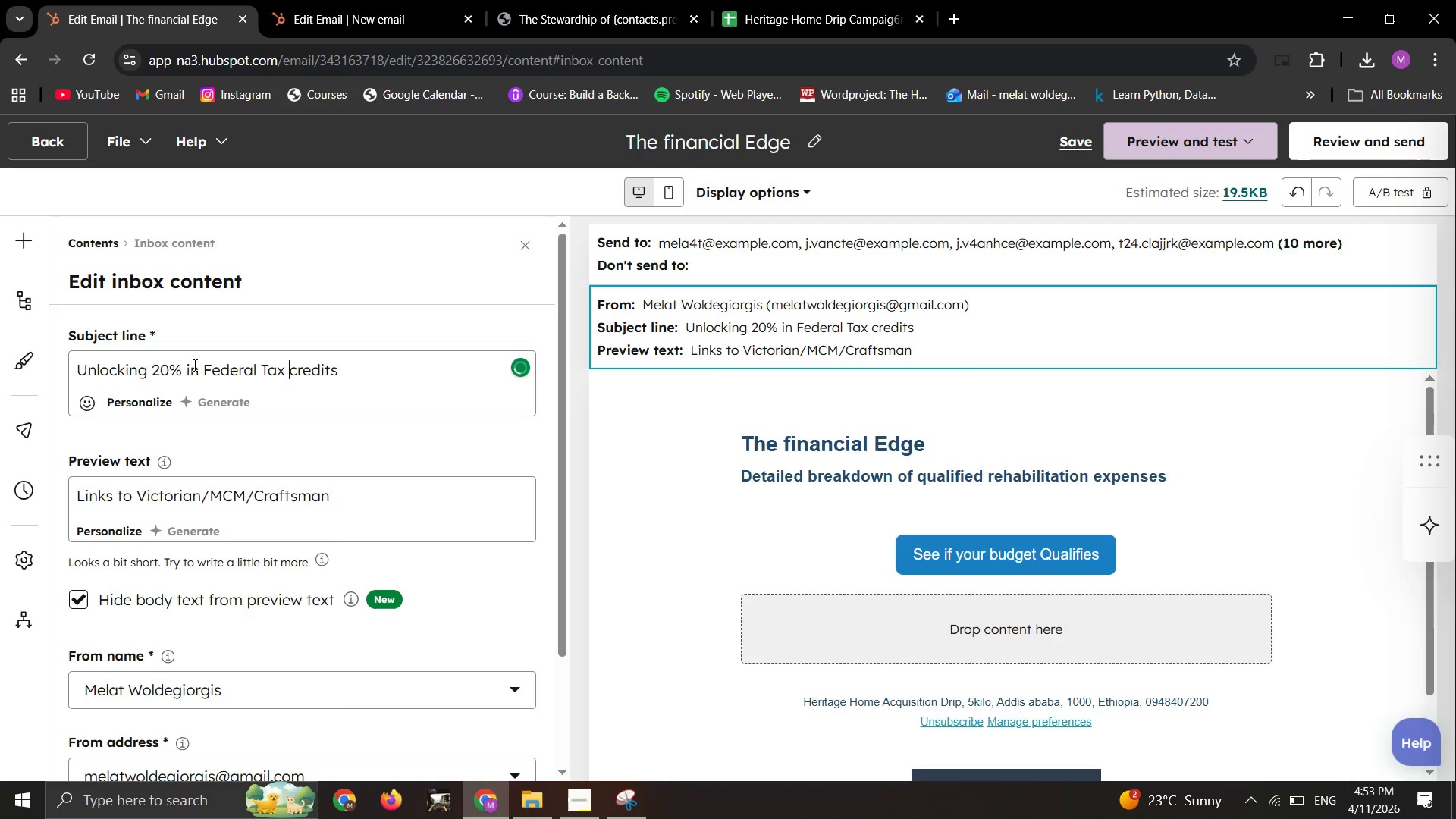 
key(ArrowRight)
 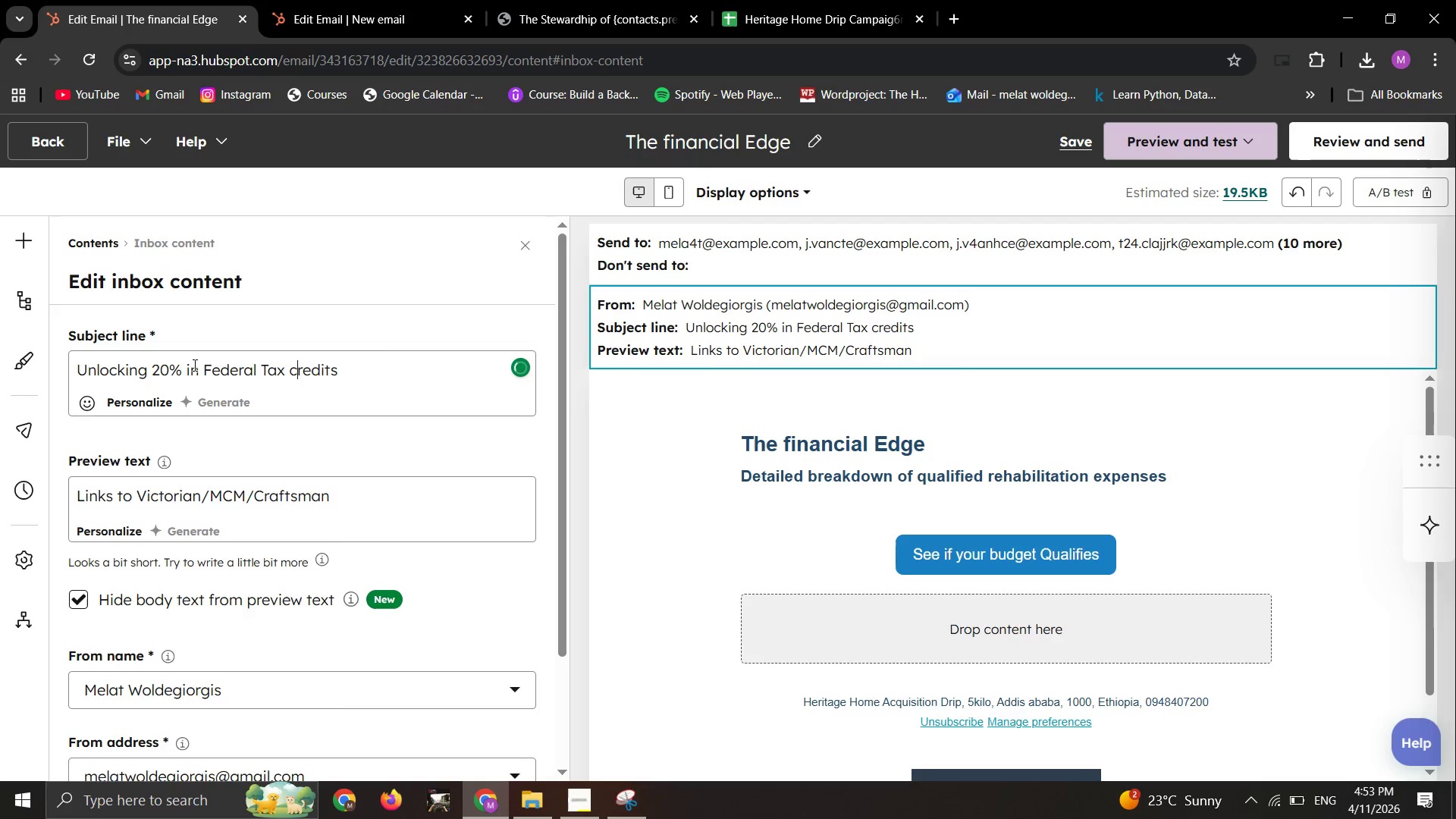 
key(ArrowRight)
 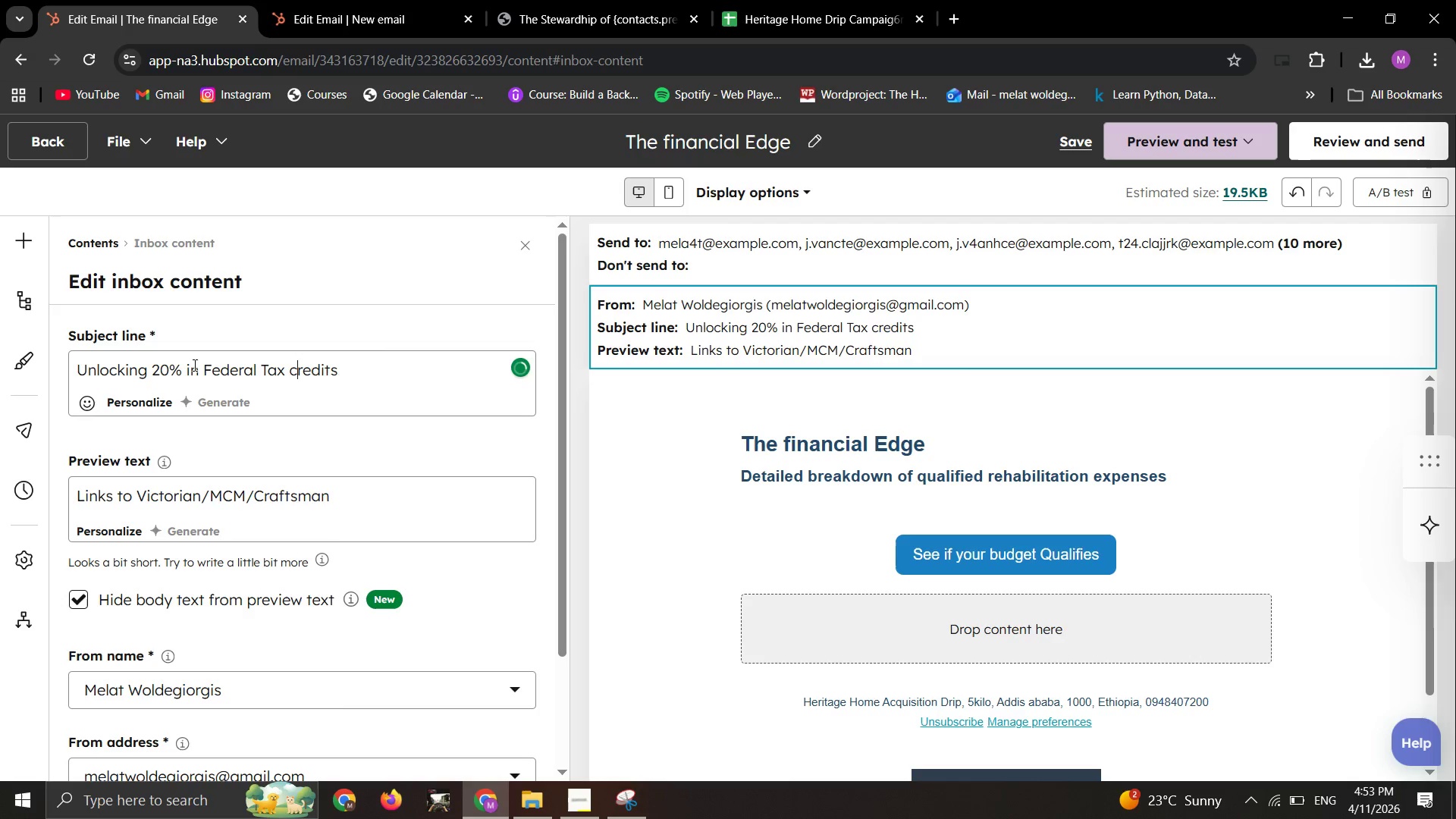 
key(Backspace)
 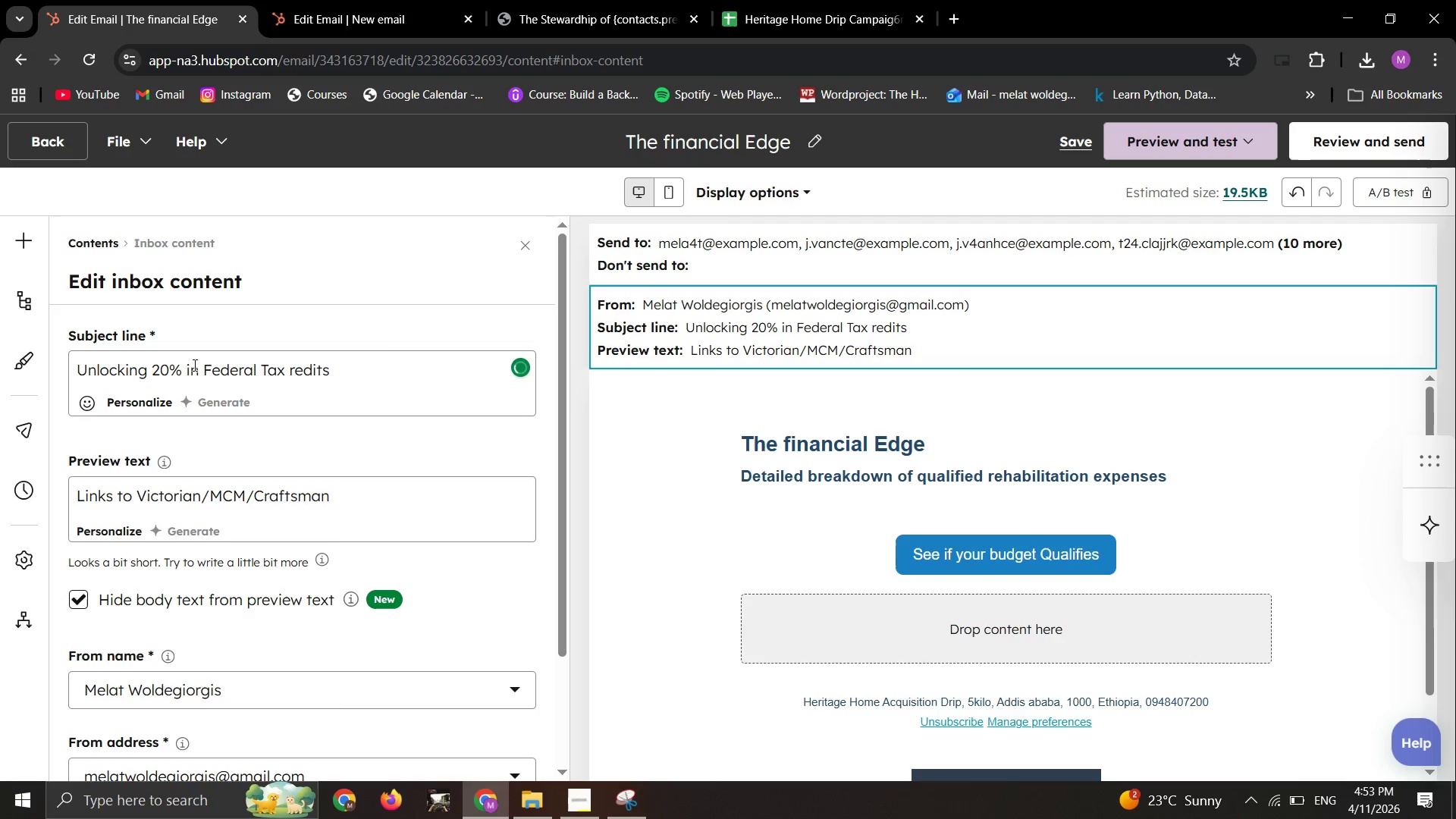 
key(C)
 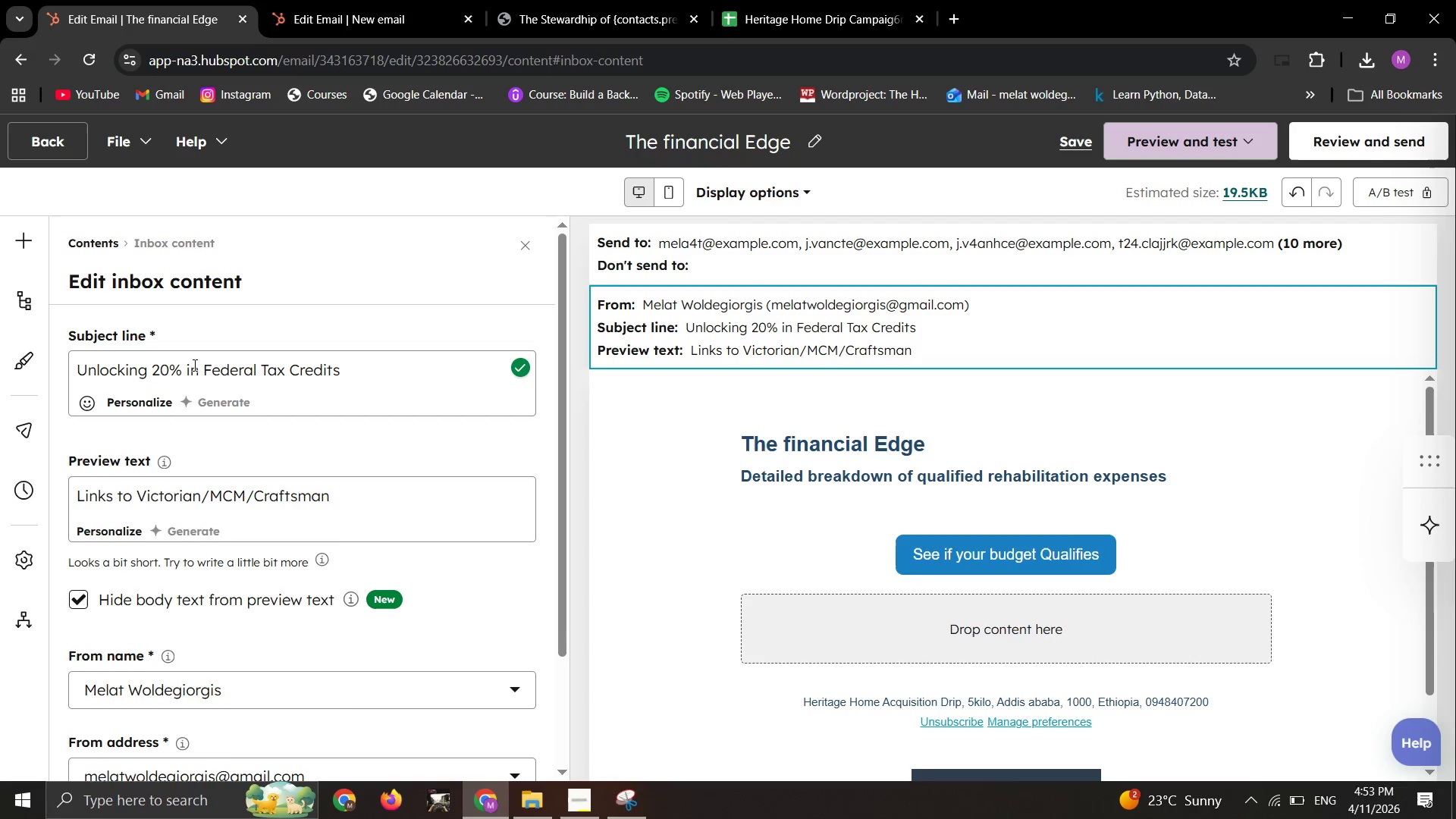 
key(CapsLock)
 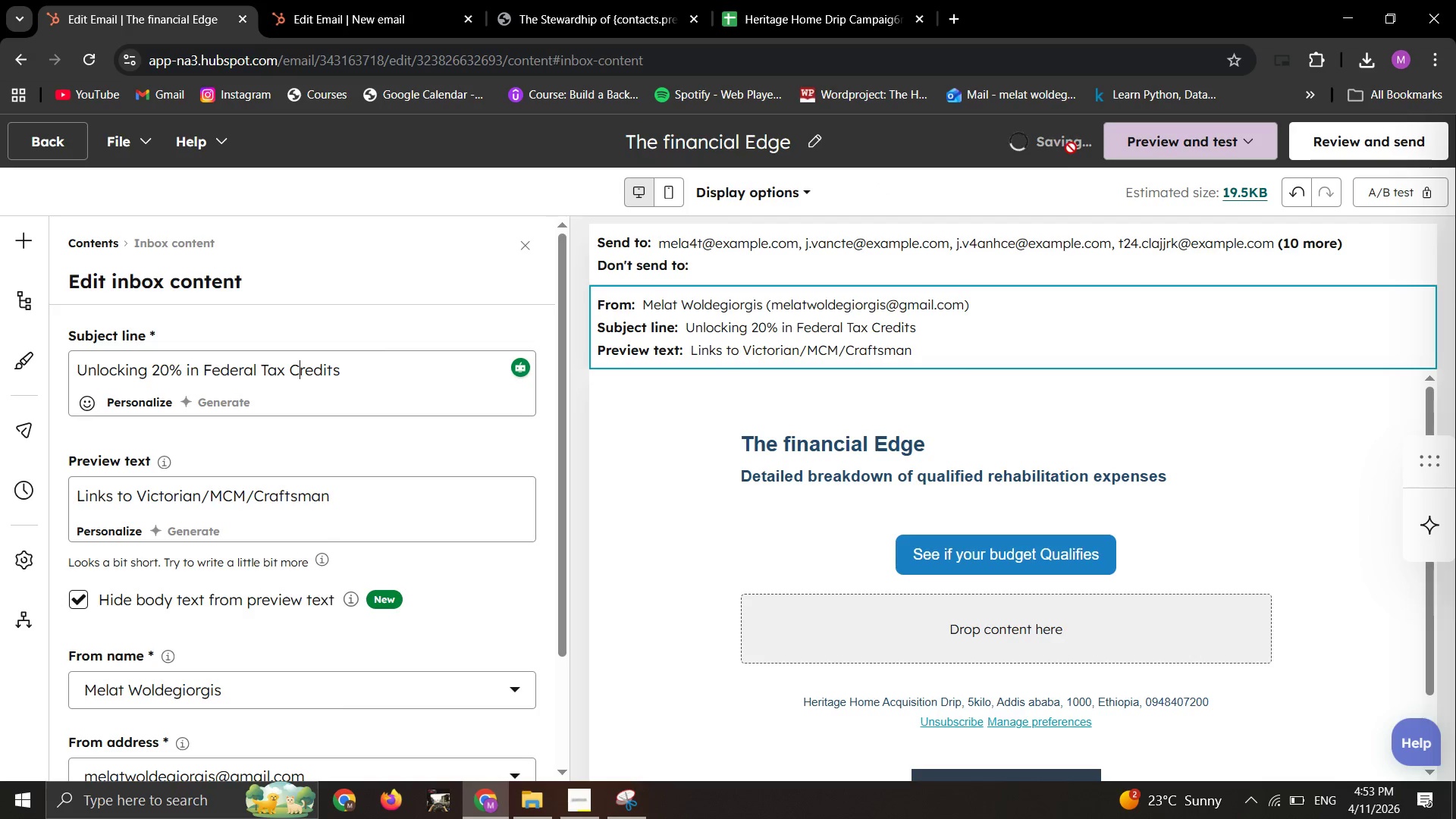 
left_click([1055, 146])
 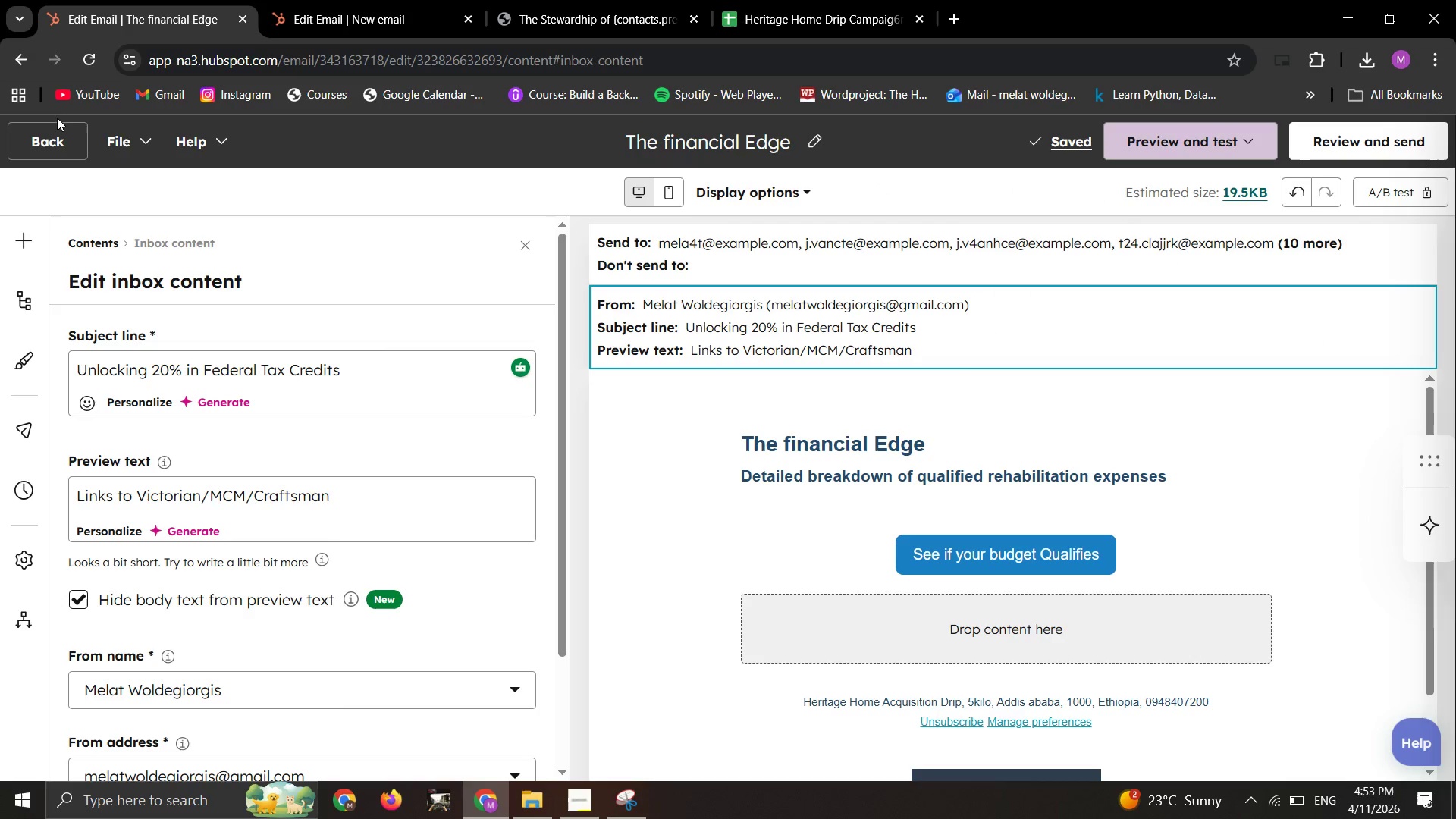 
left_click([55, 139])
 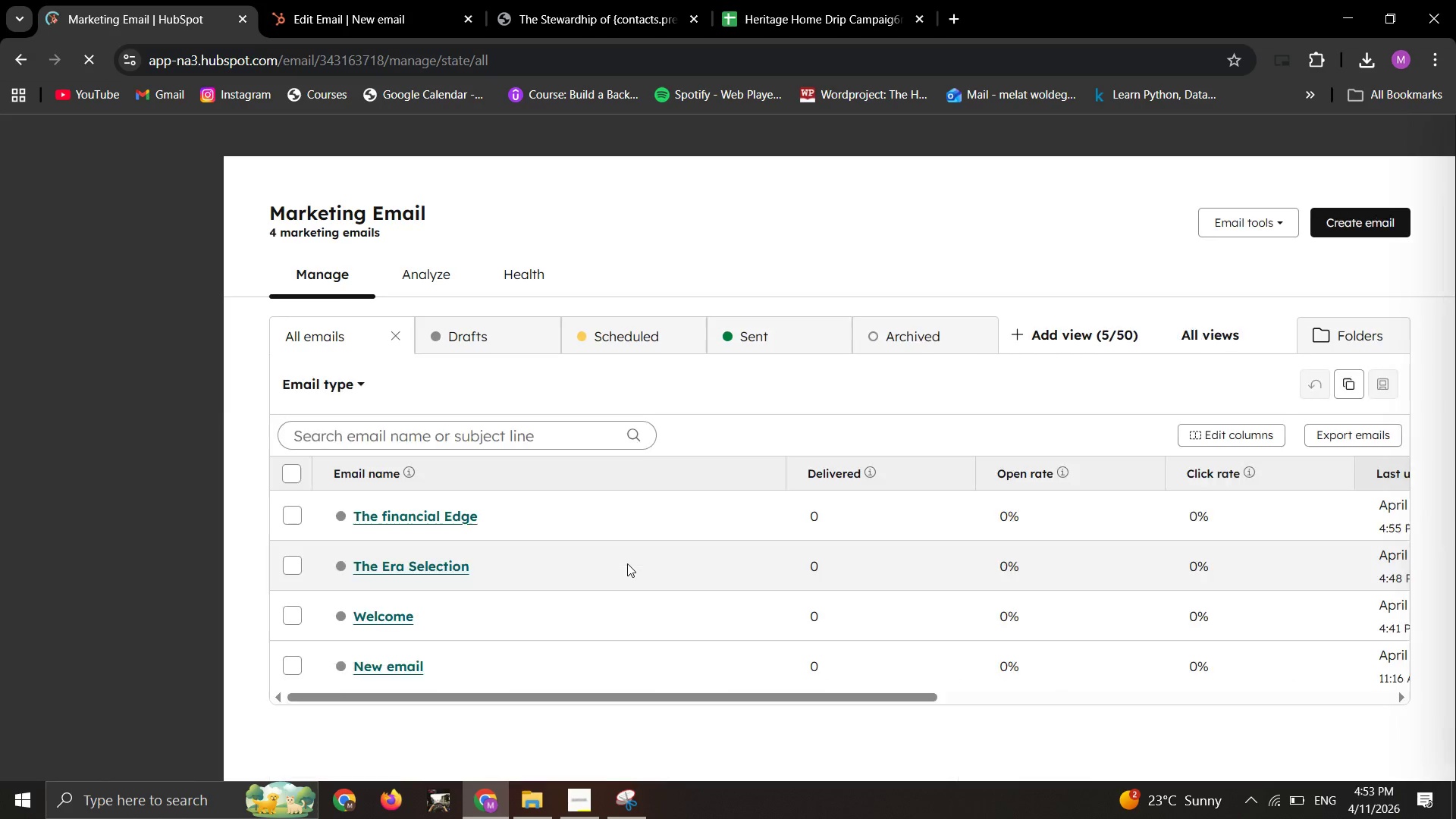 
wait(17.41)
 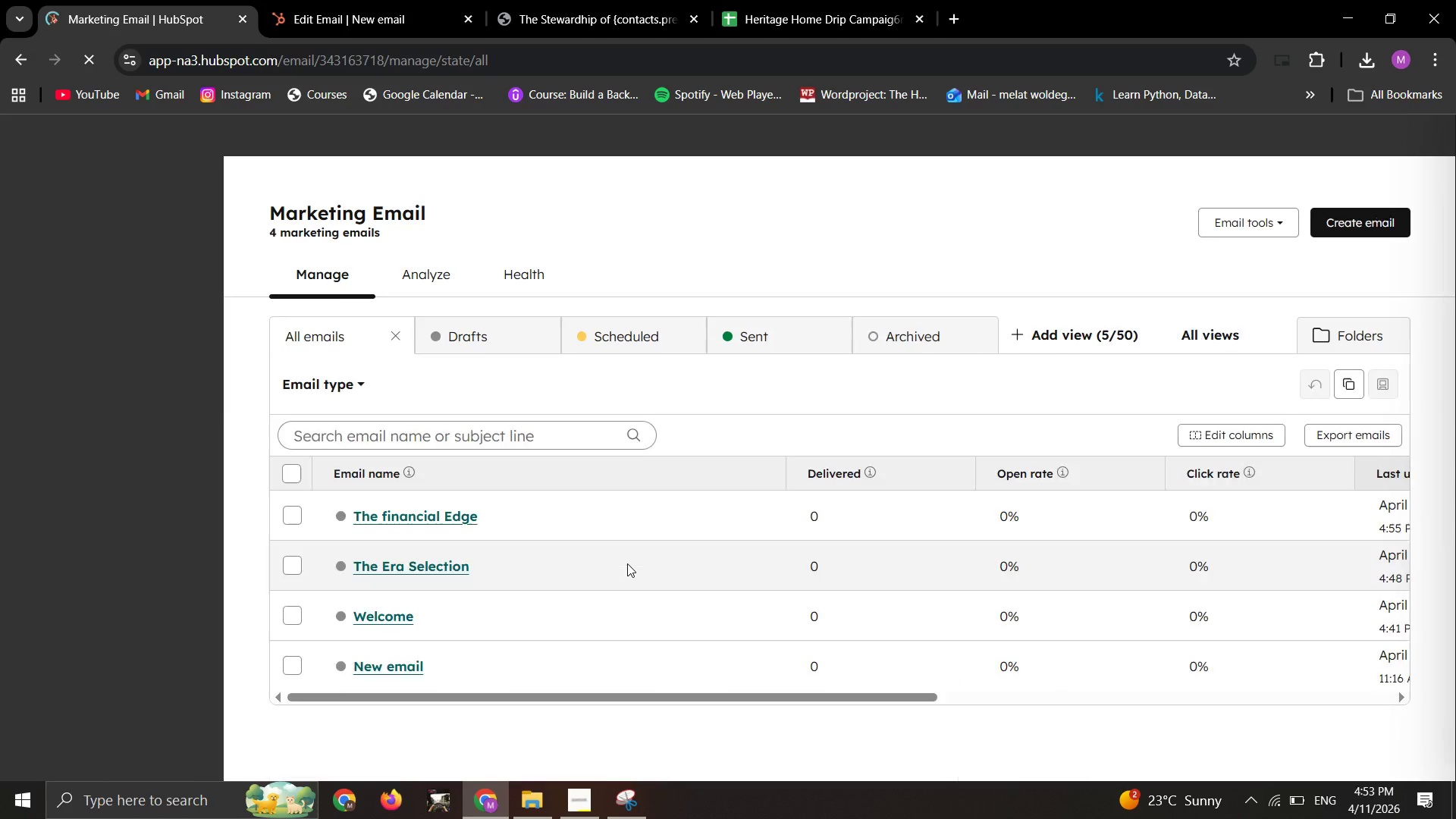 
left_click([752, 670])
 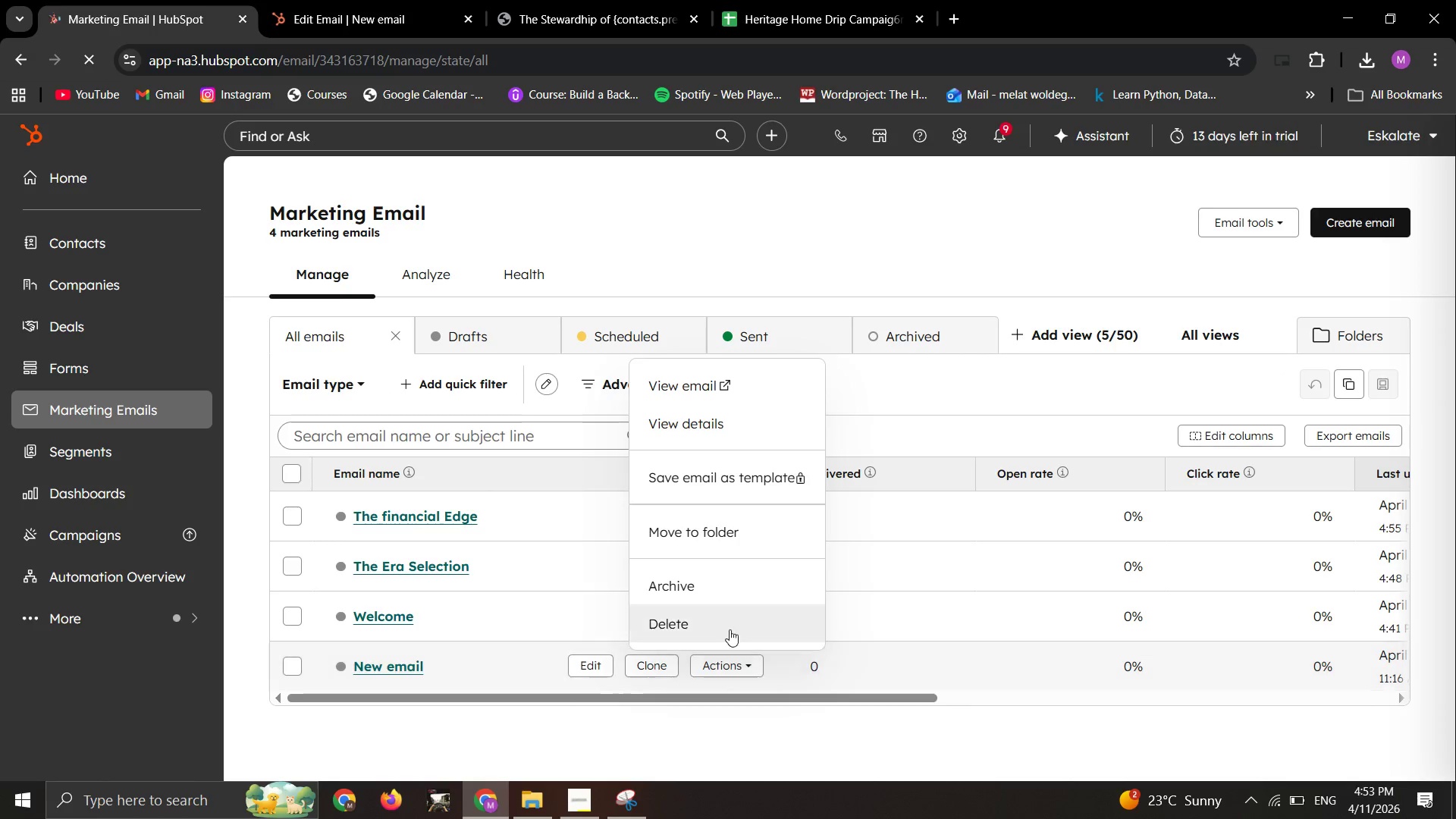 
left_click([728, 626])
 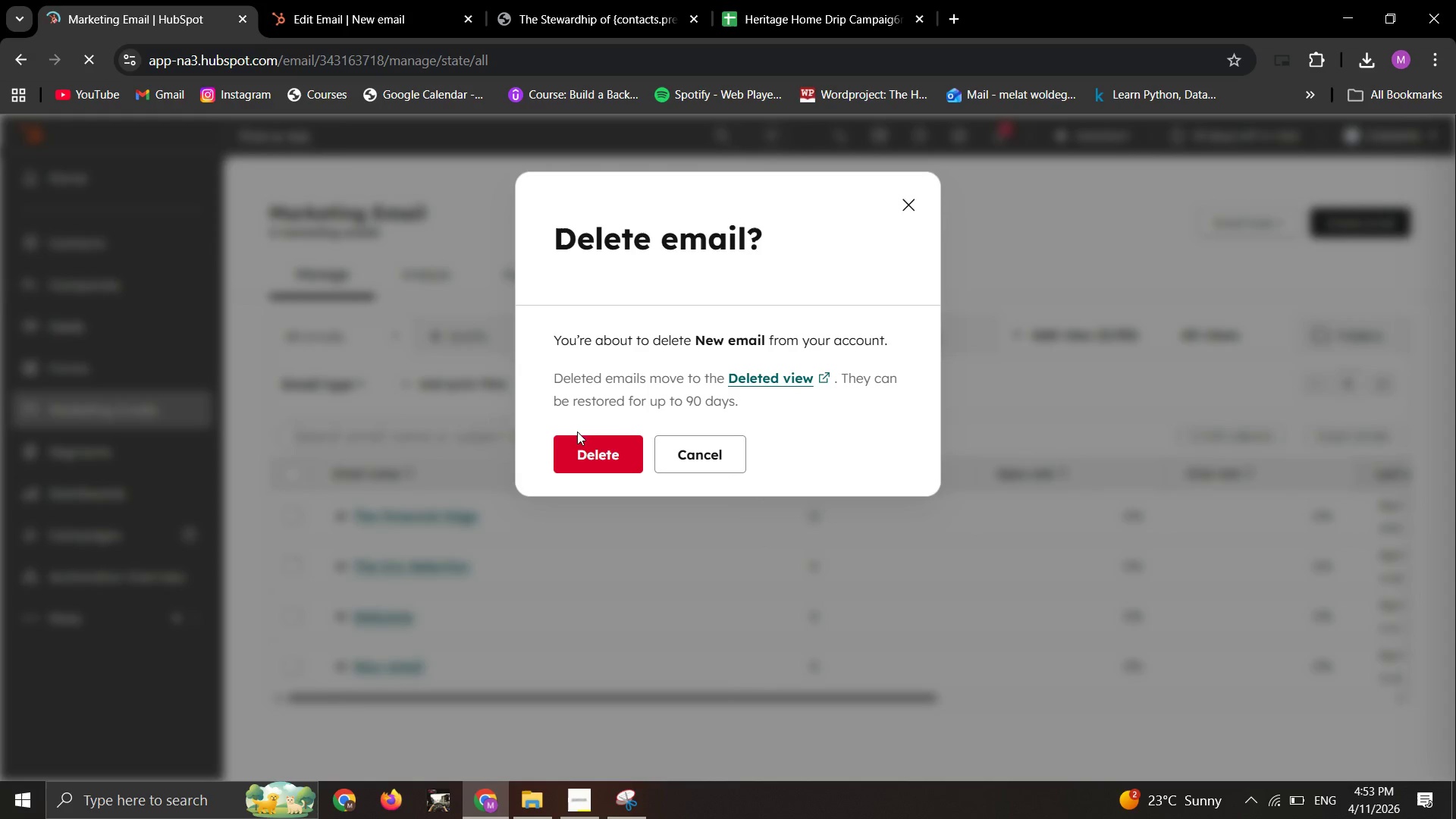 
left_click([581, 456])
 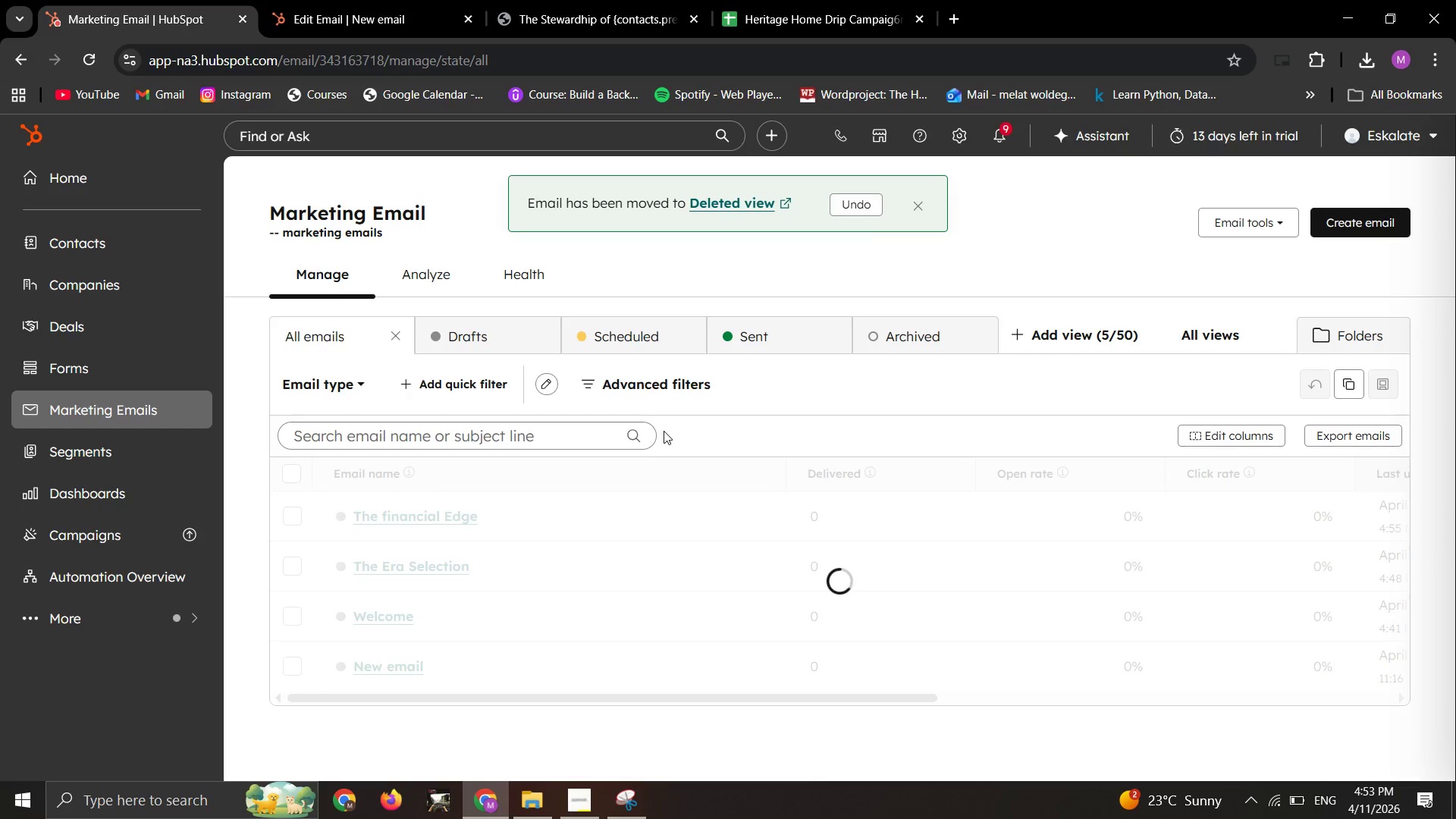 
wait(9.44)
 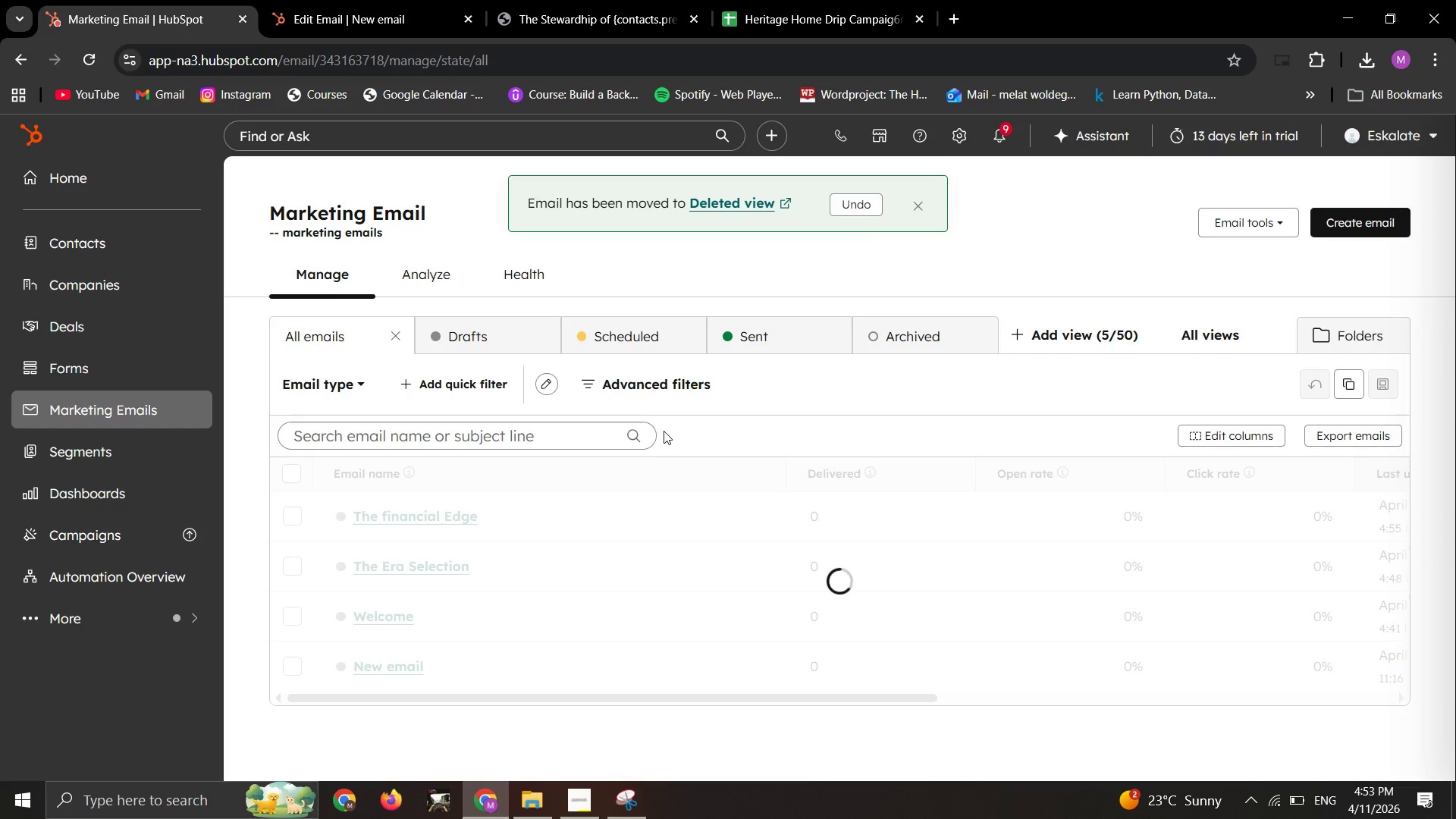 
left_click([667, 506])
 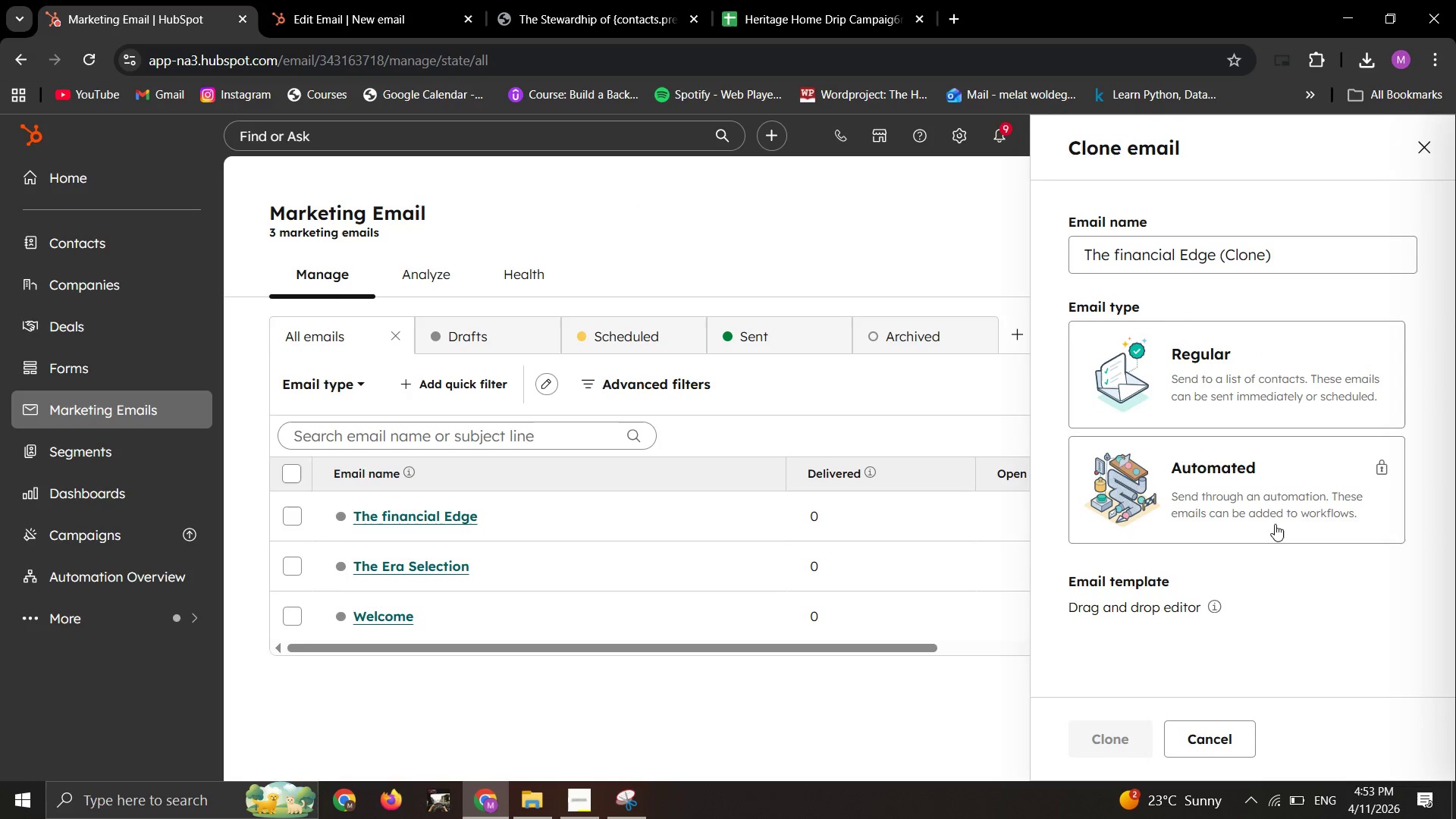 
left_click([1357, 403])
 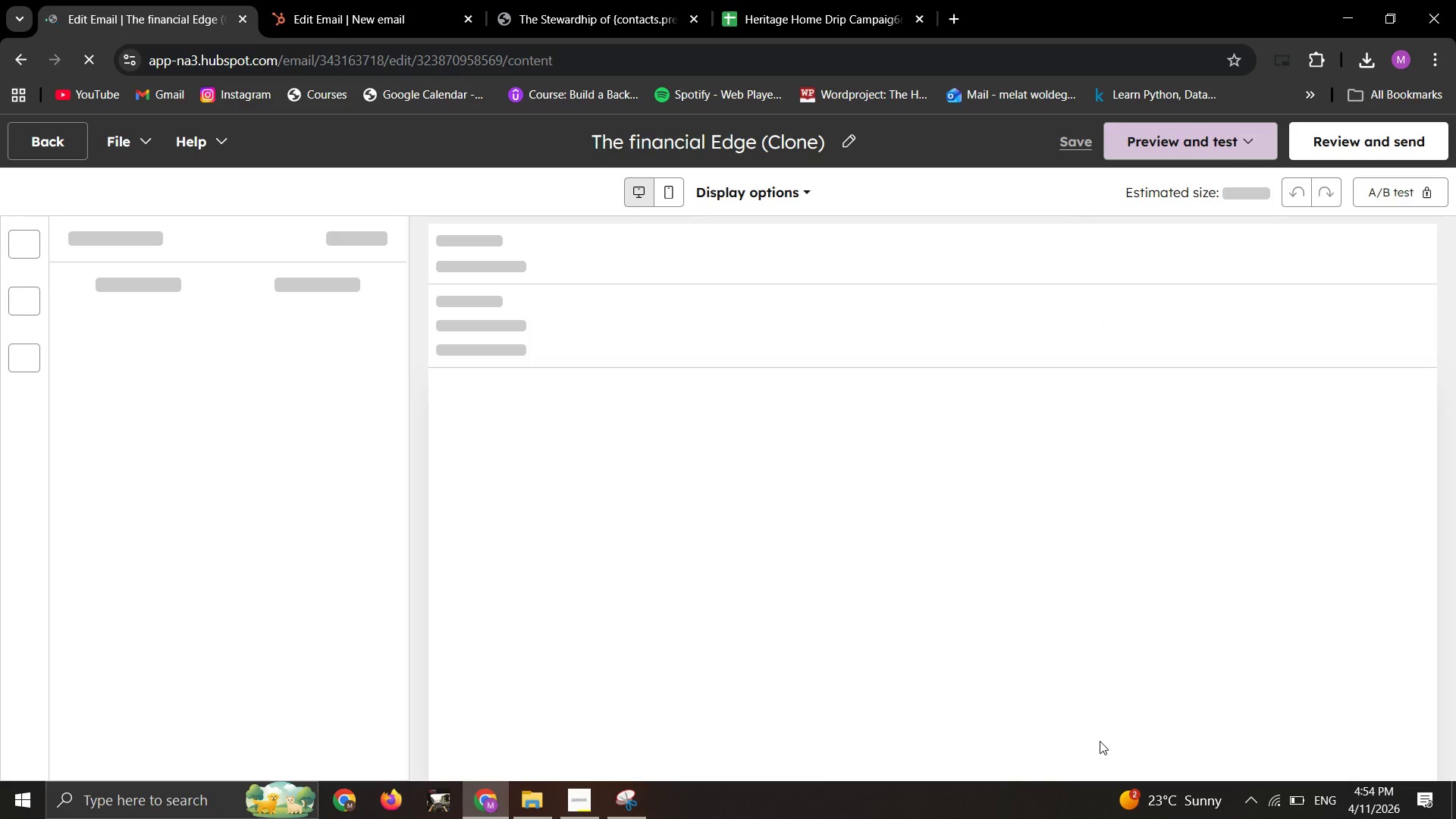 
wait(26.52)
 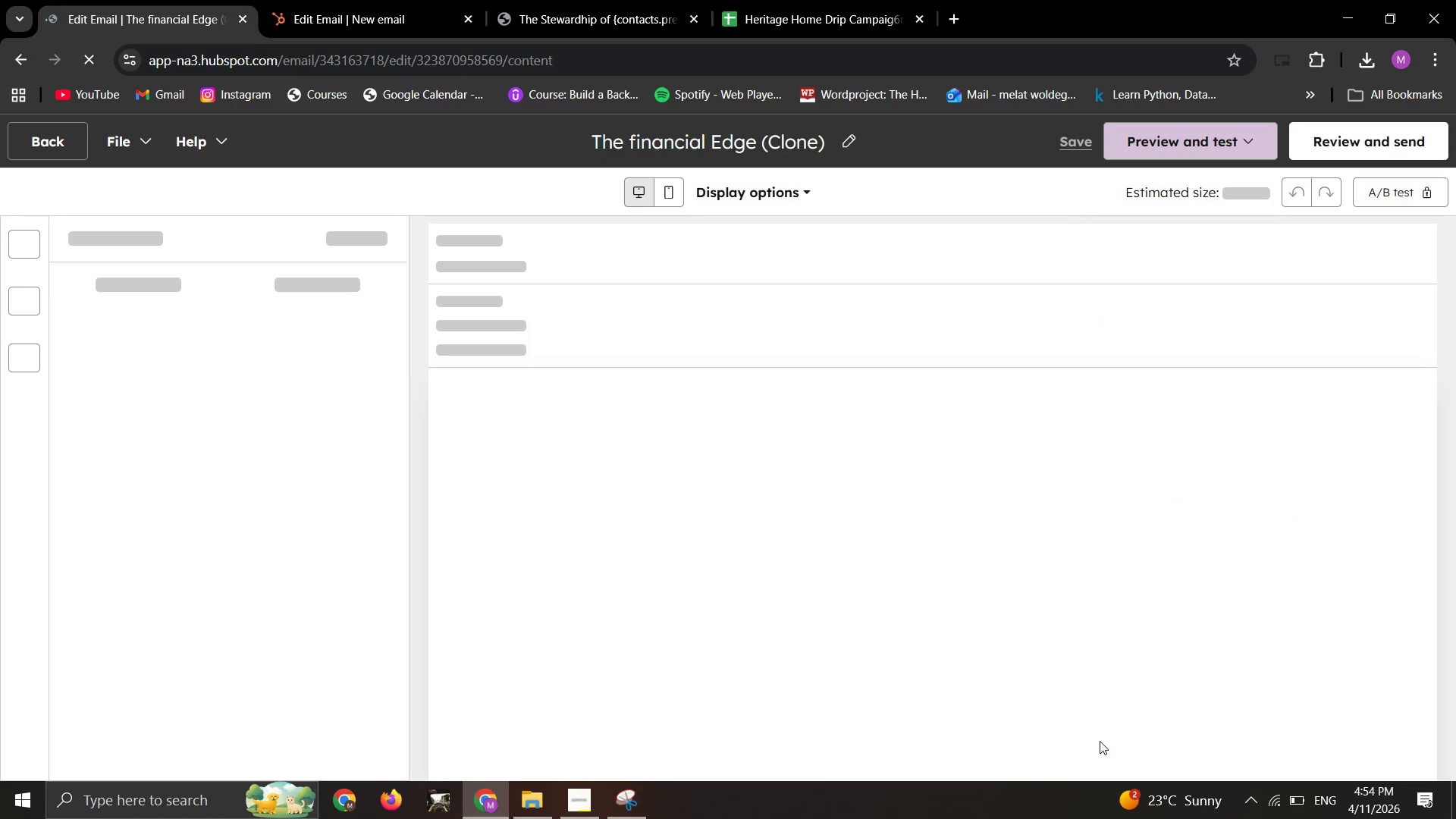 
key(Shift+ShiftLeft)
 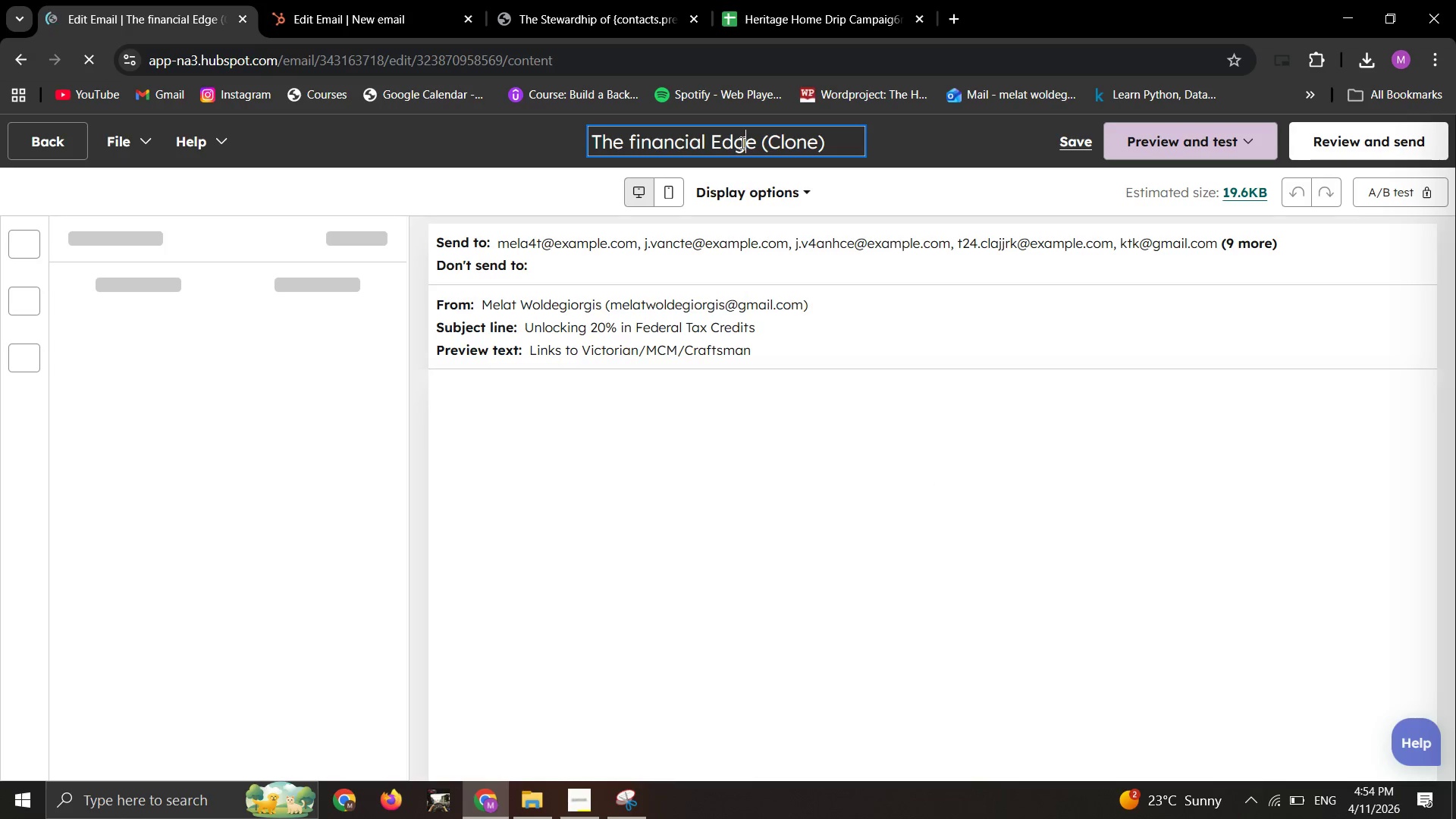 
key(Control+A)
 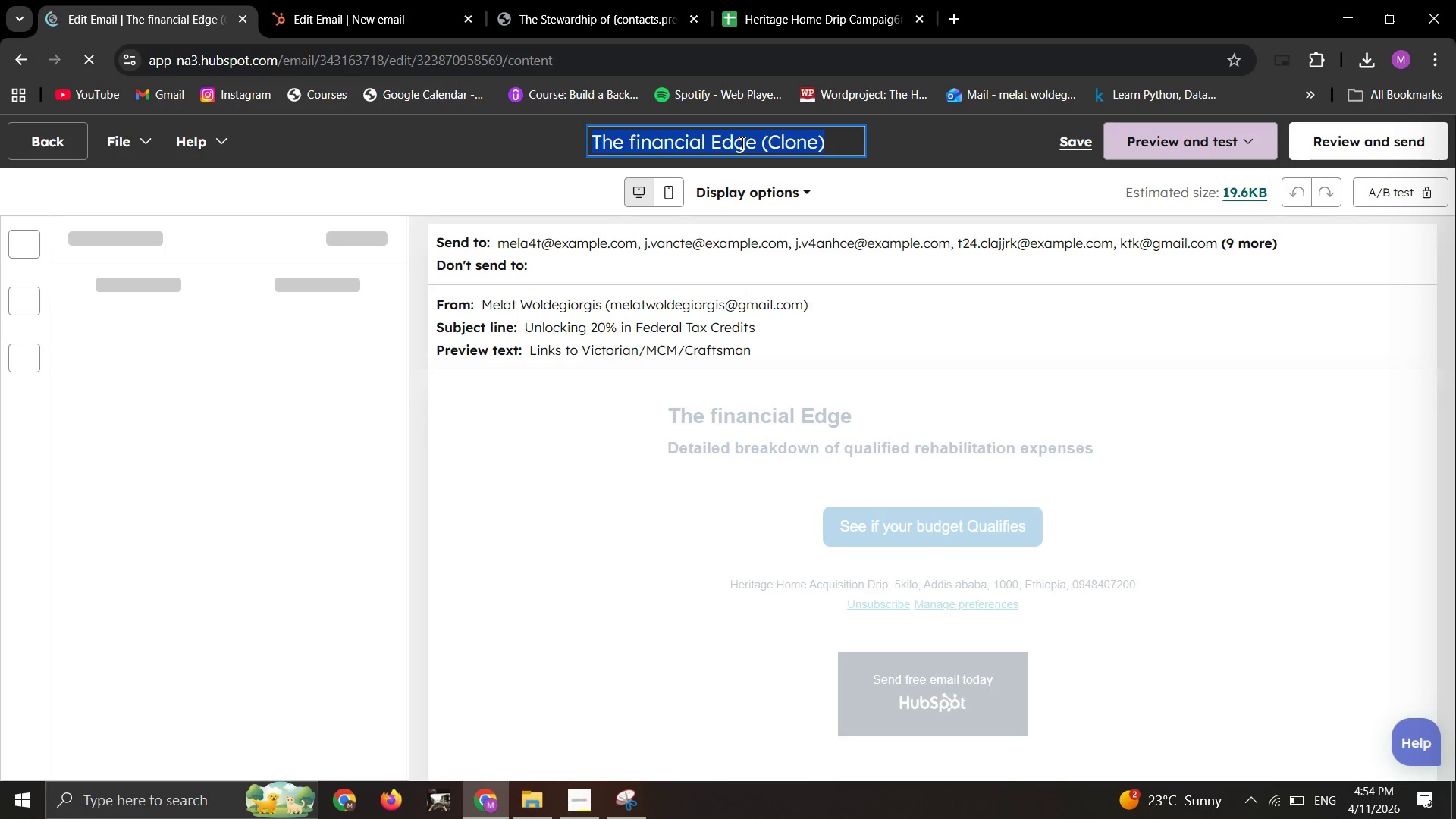 
type(The s)
key(Backspace)
type(Structurla )
key(Backspace)
key(Backspace)
key(Backspace)
type(al )
 